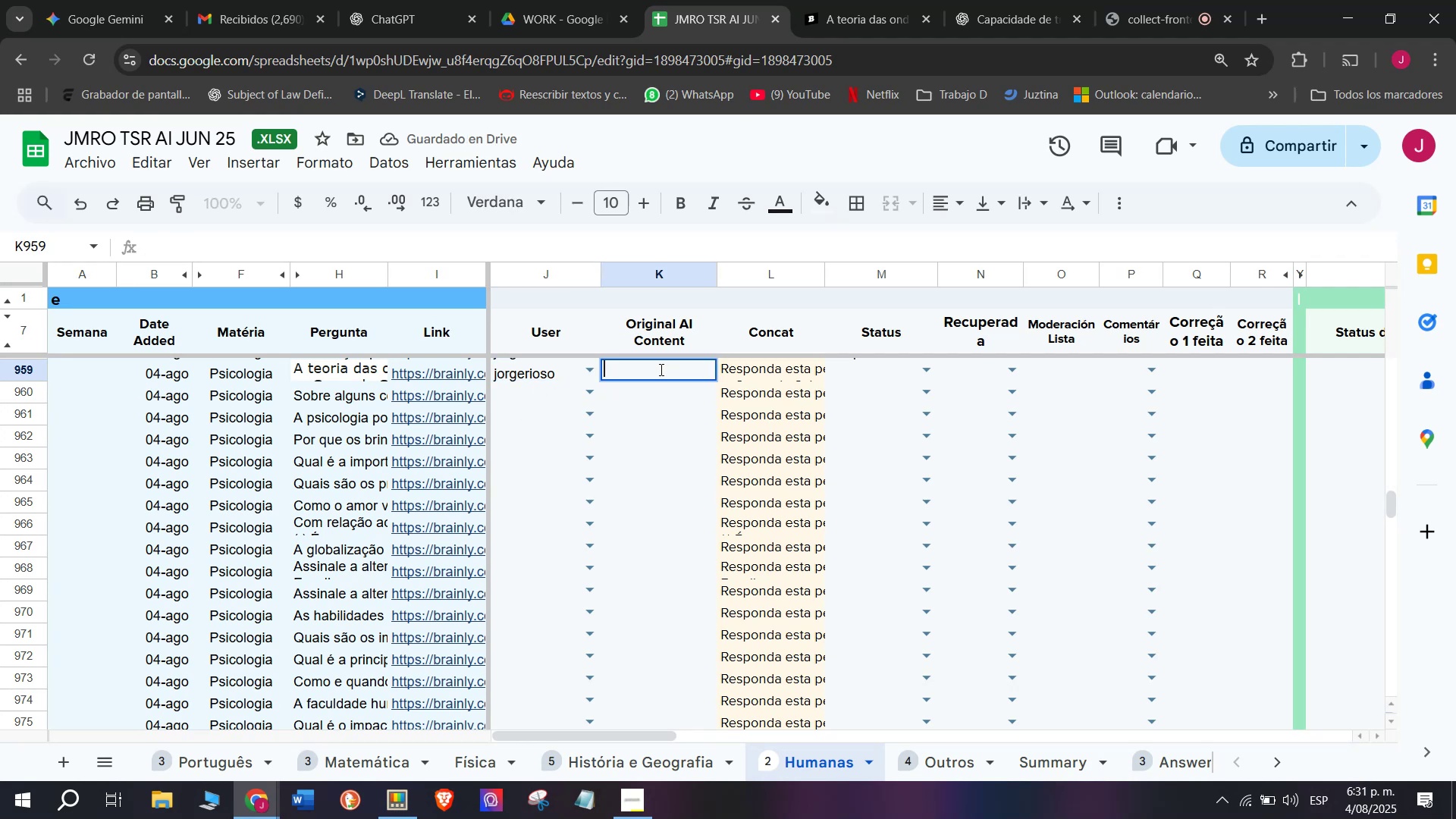 
key(Meta+MetaLeft)
 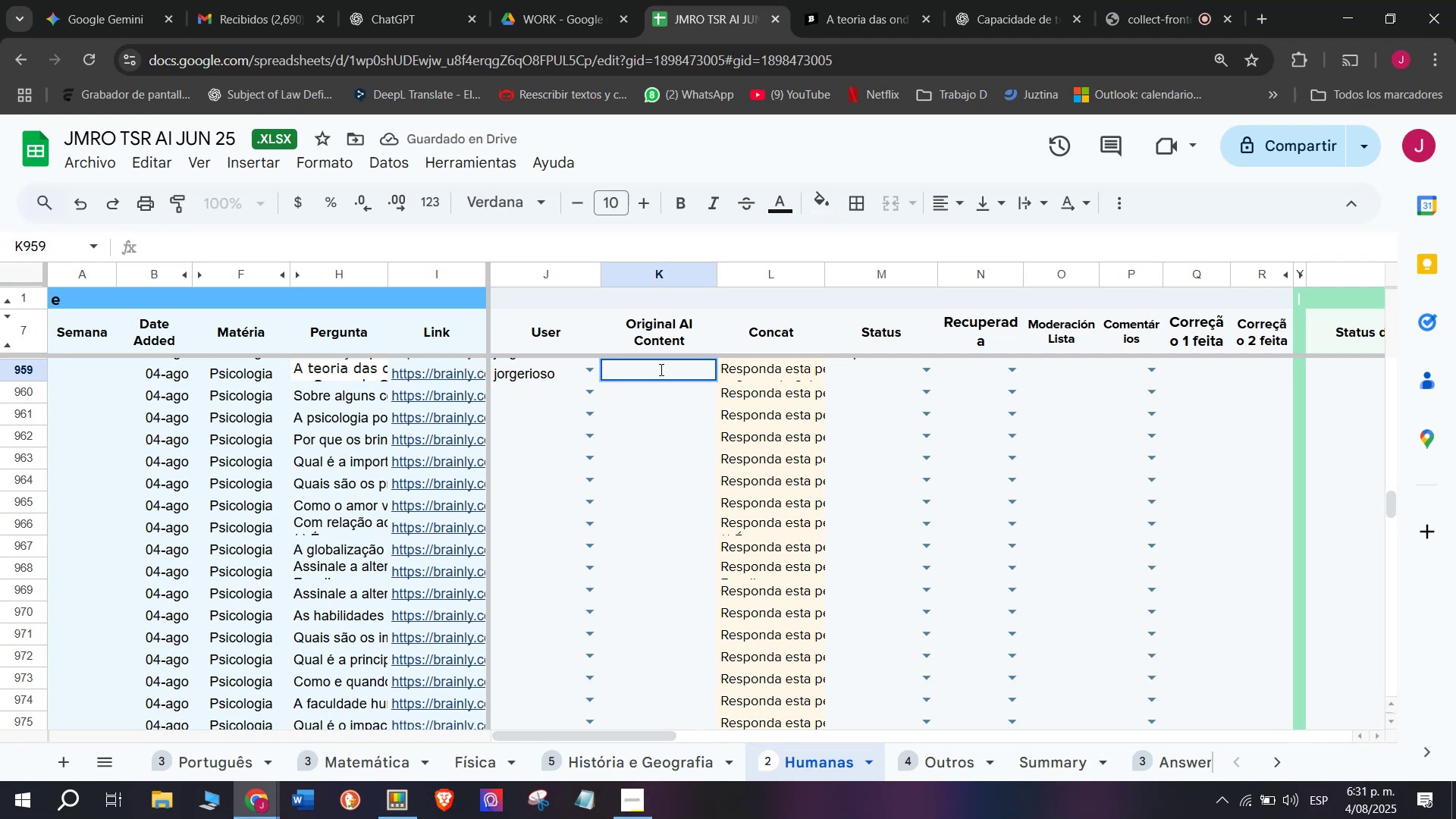 
key(C)
 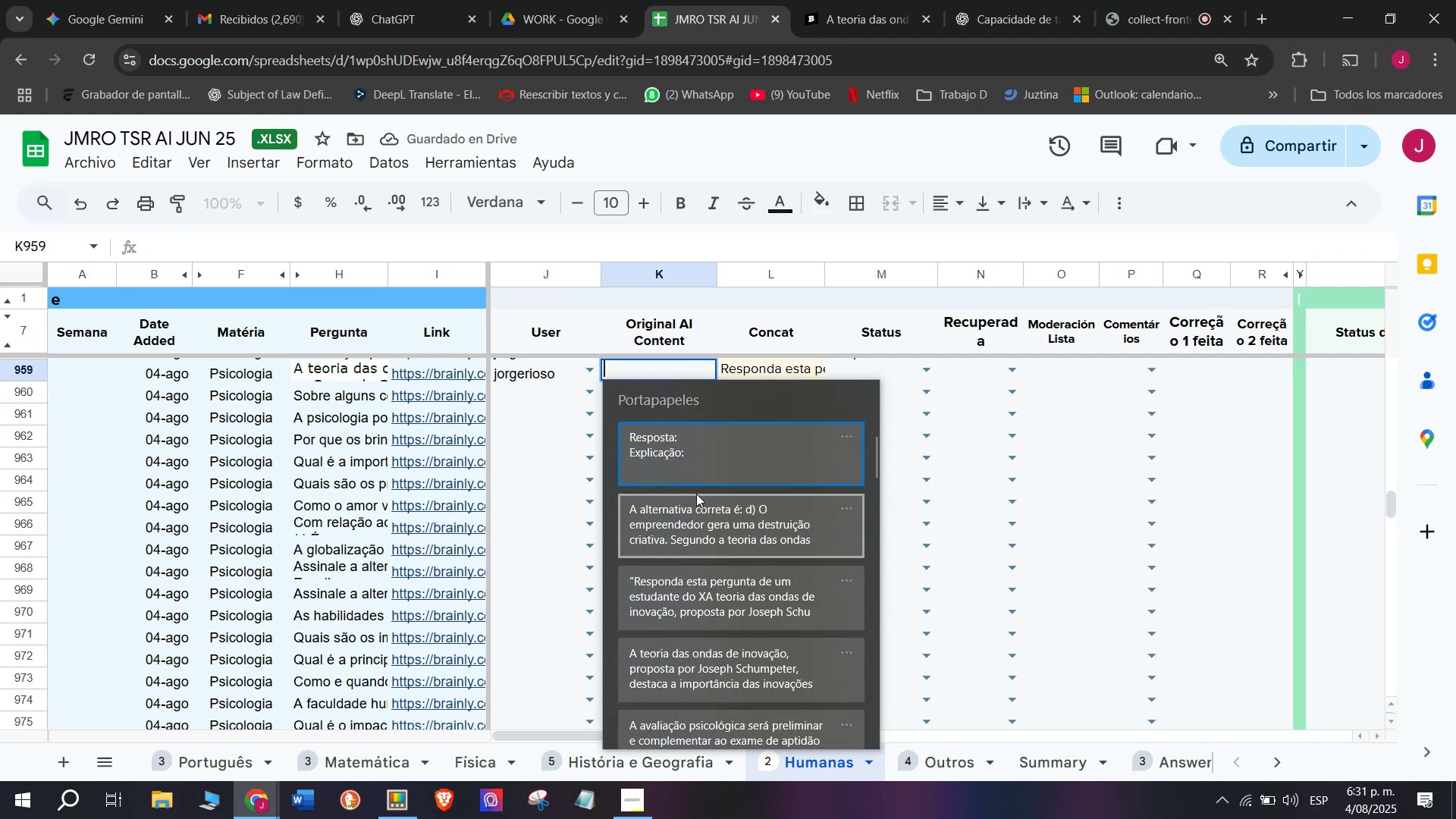 
key(Meta+V)
 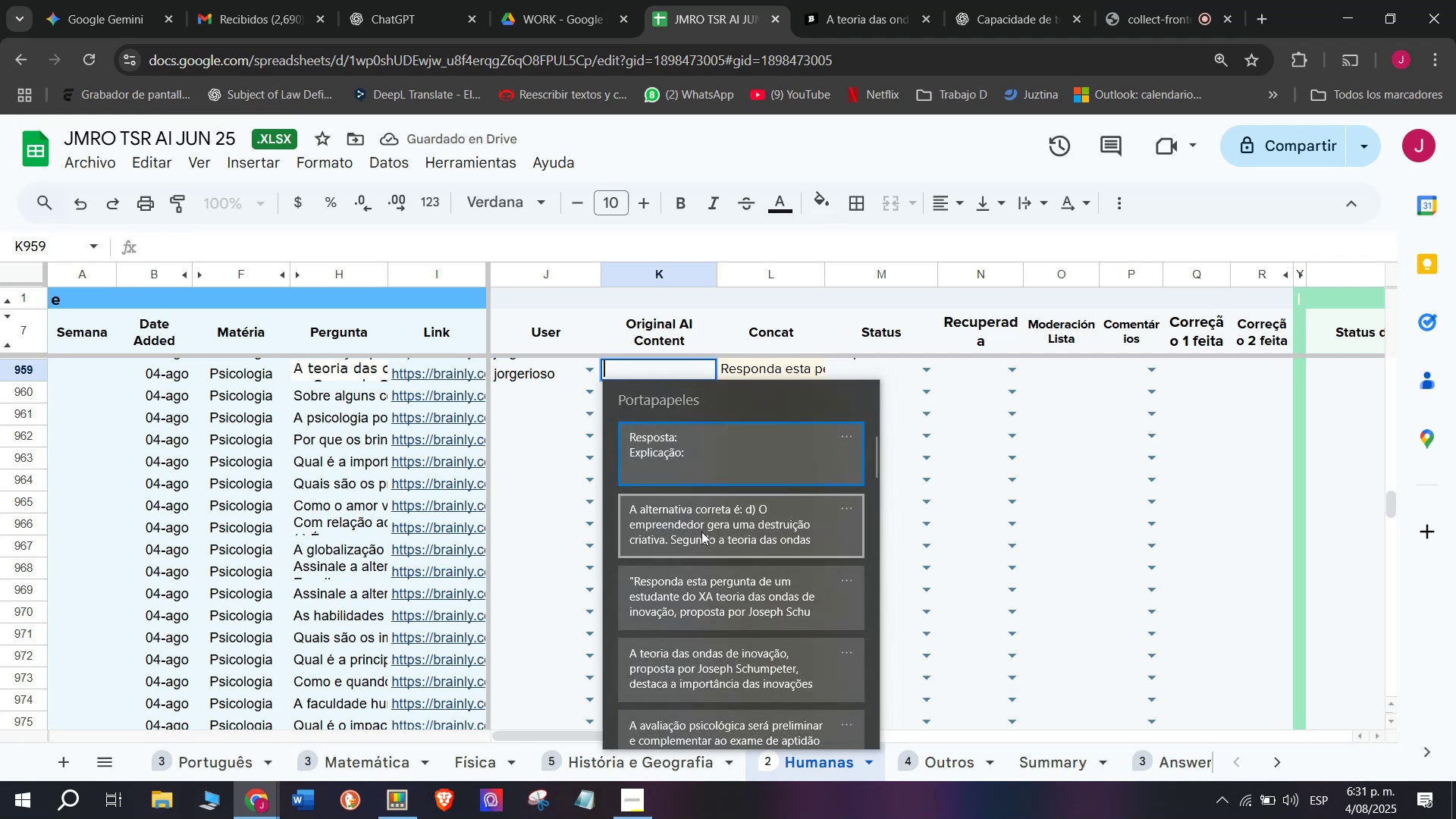 
left_click([701, 537])
 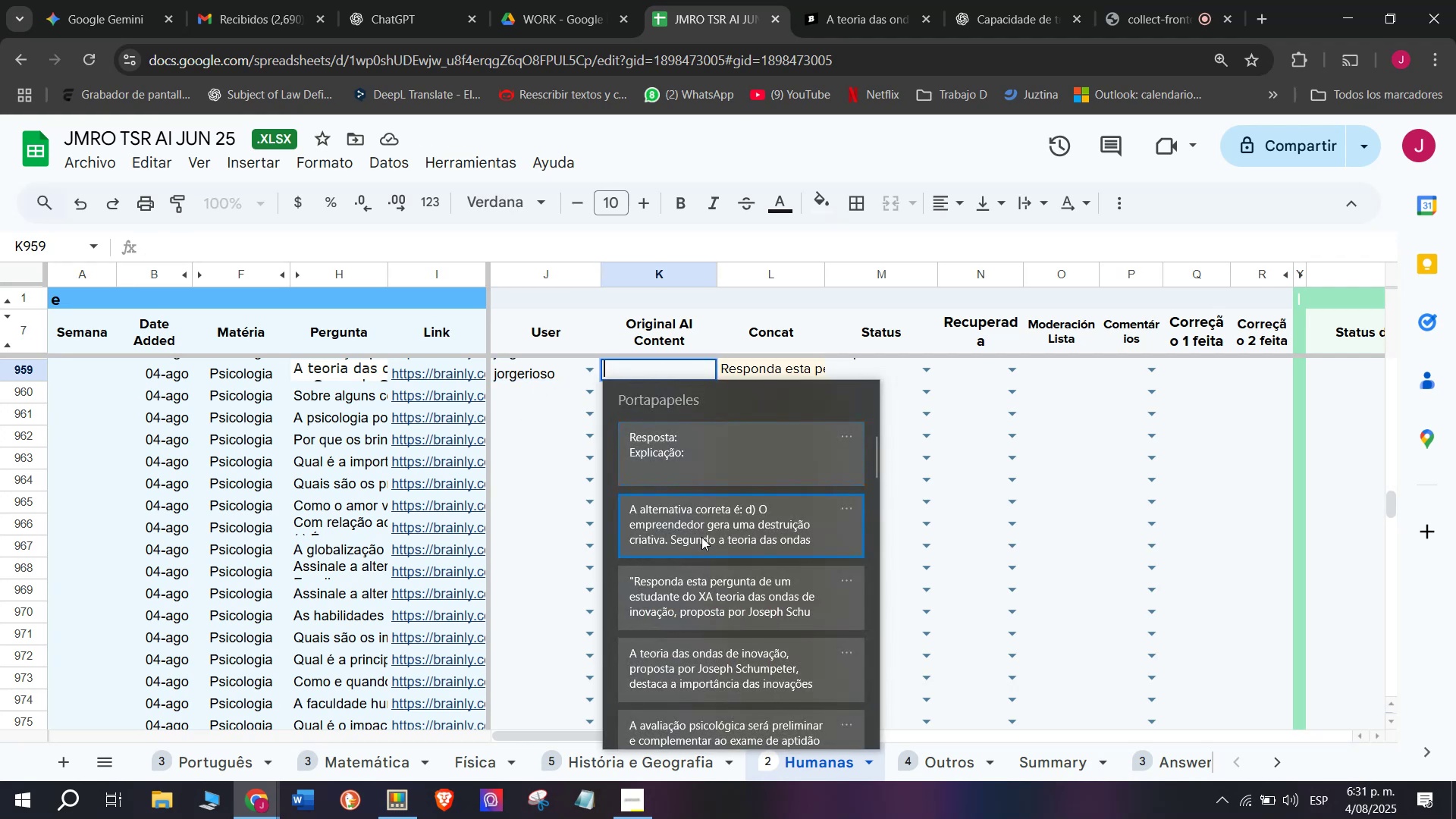 
key(Control+V)
 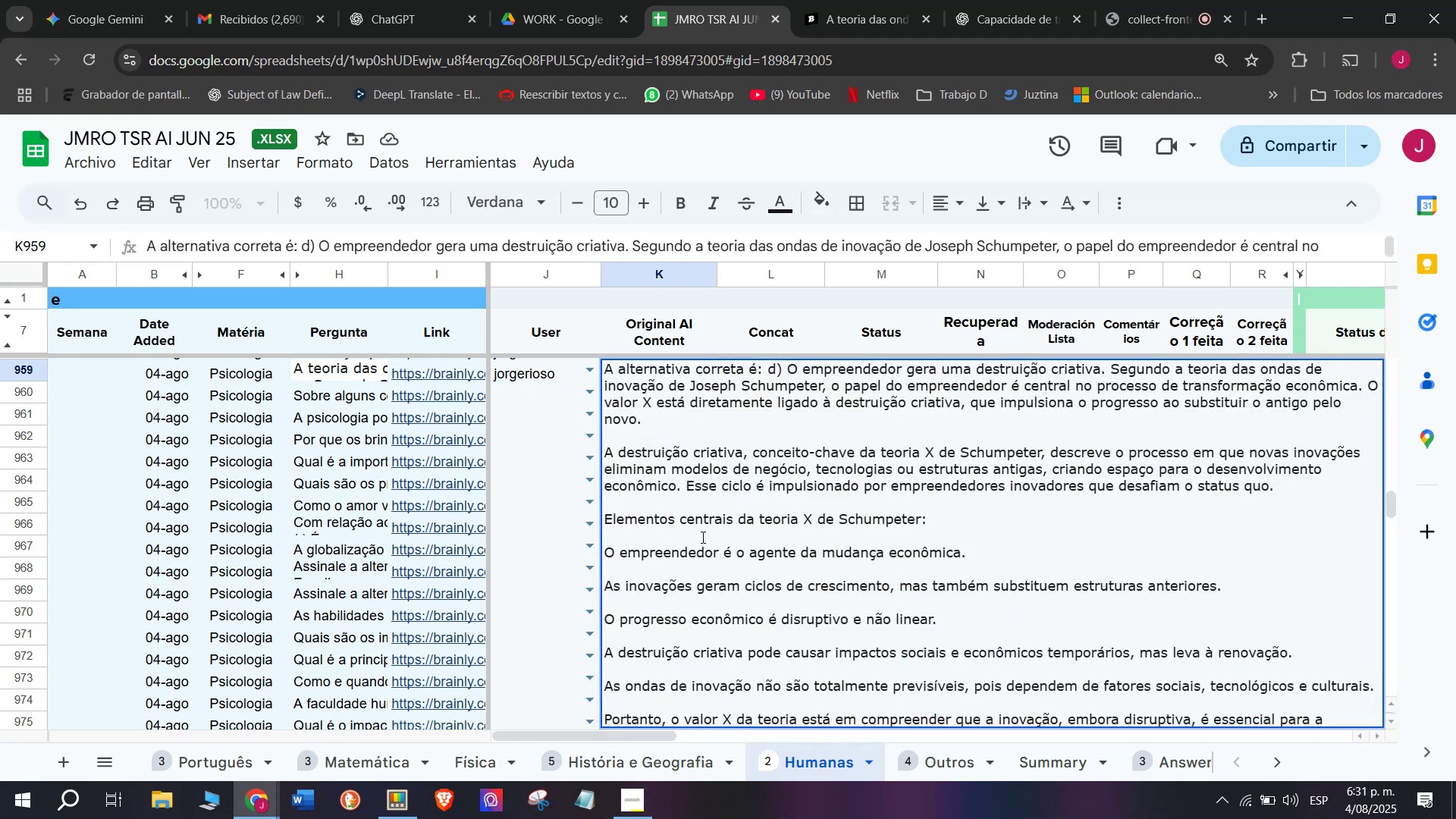 
key(Enter)
 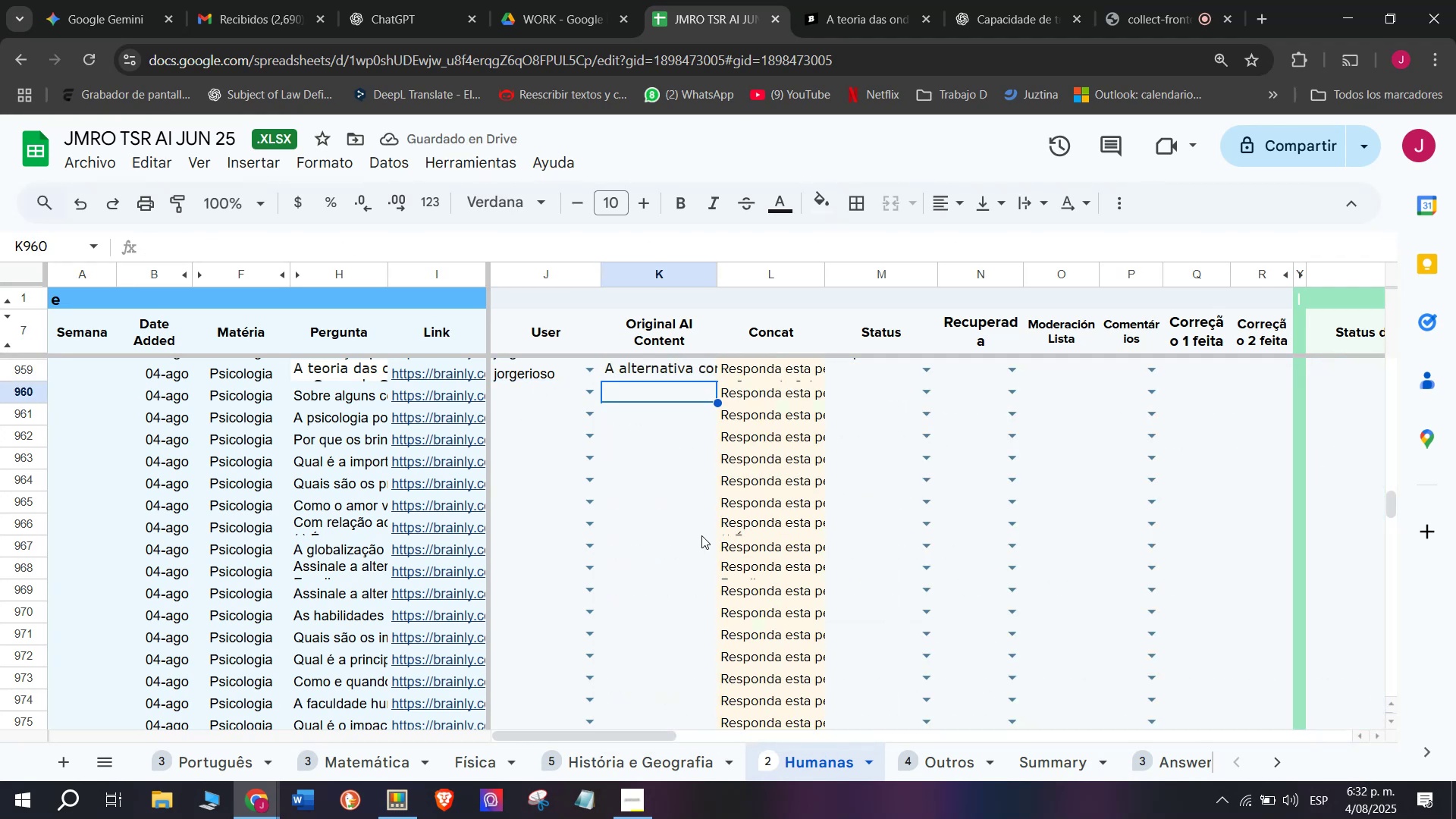 
wait(5.61)
 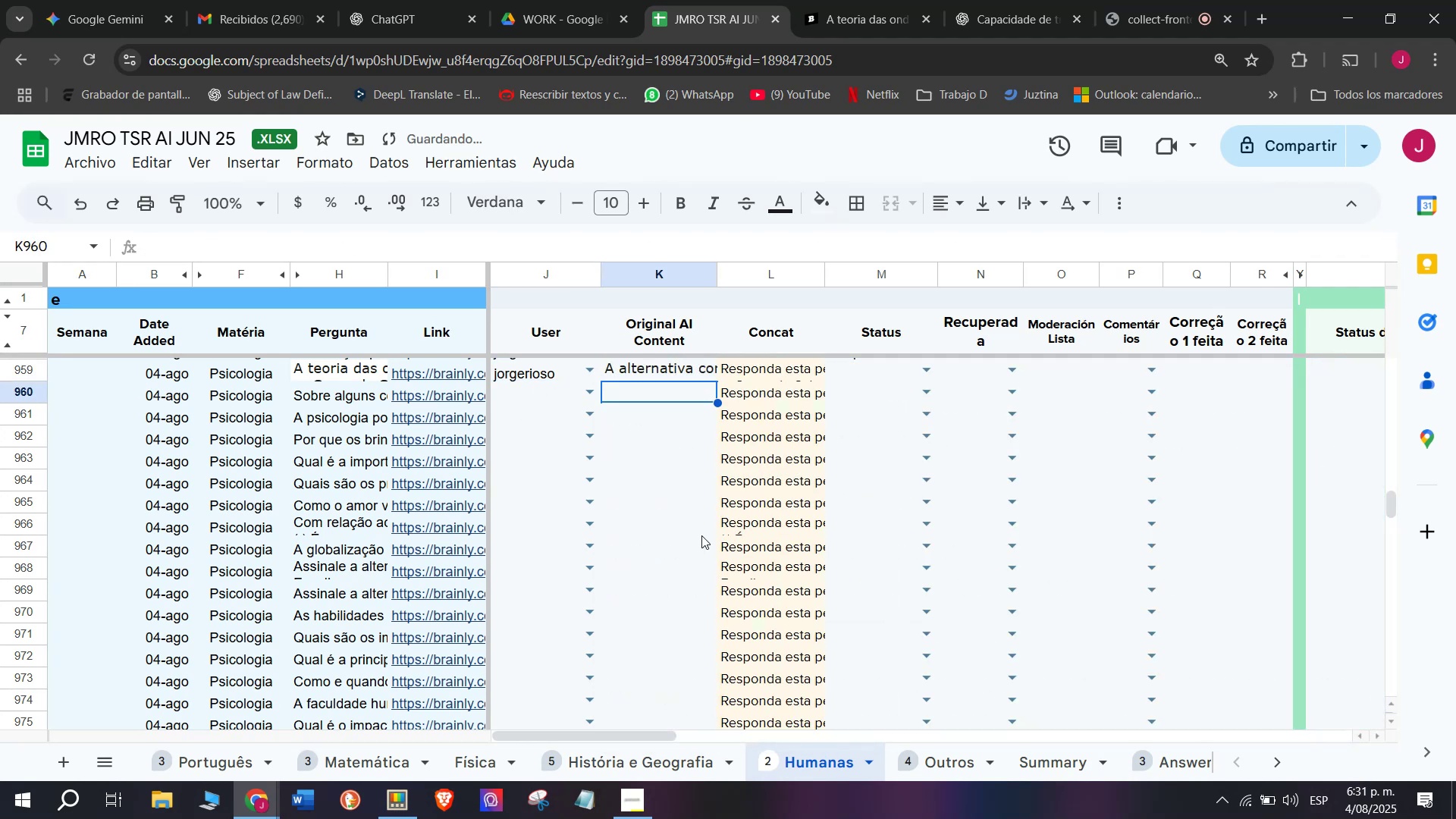 
left_click([917, 368])
 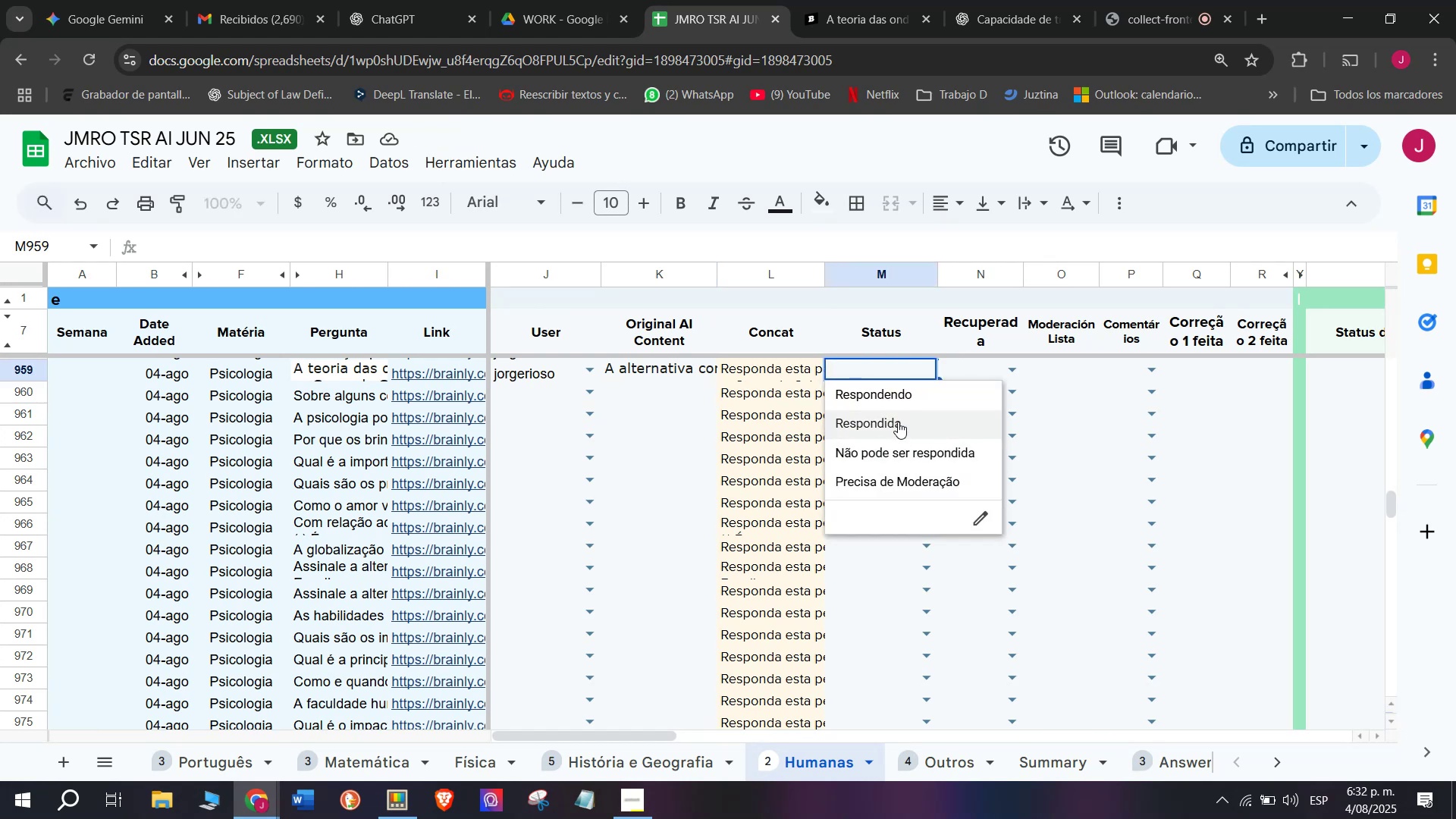 
left_click([898, 419])
 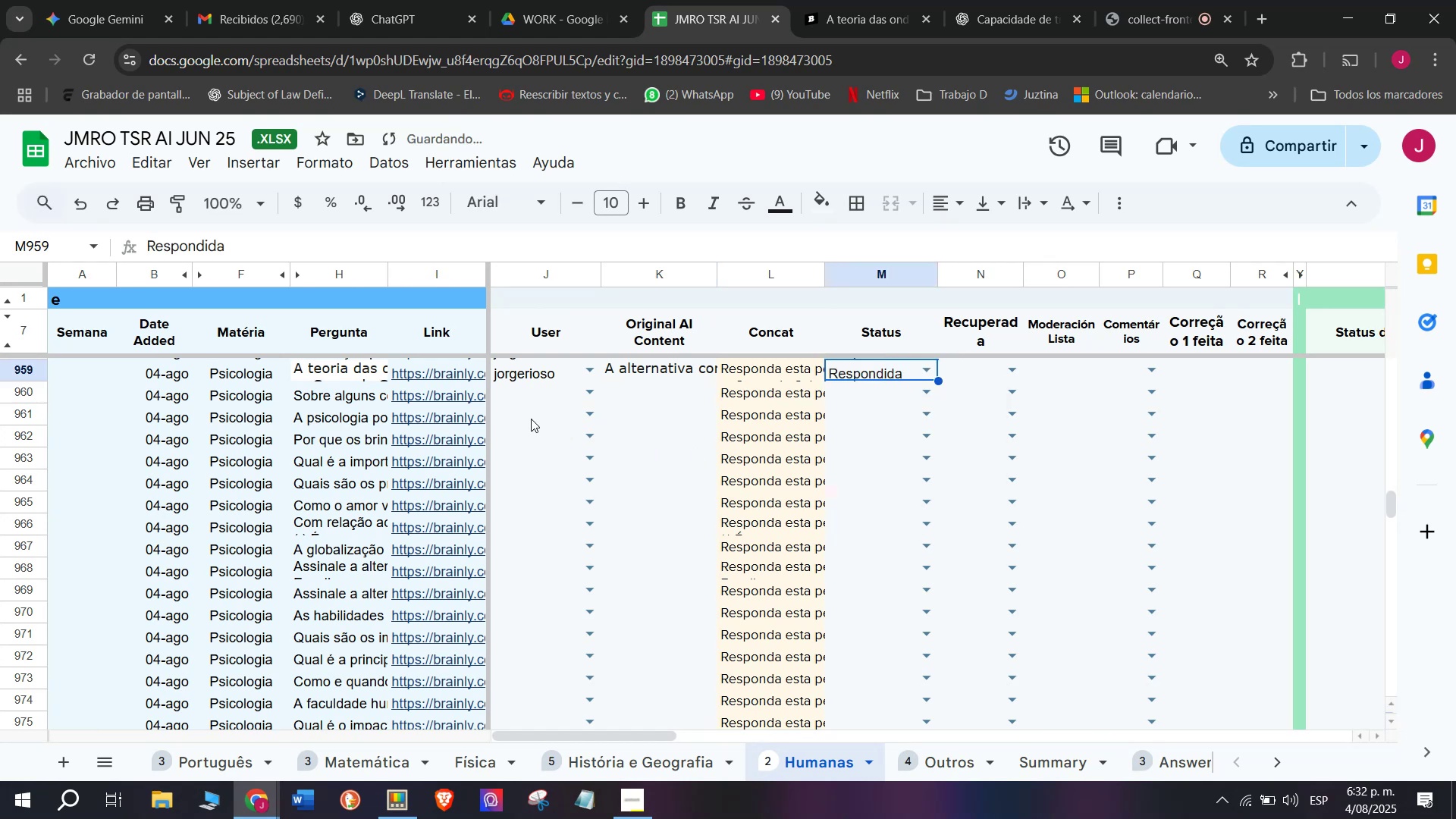 
left_click([525, 396])
 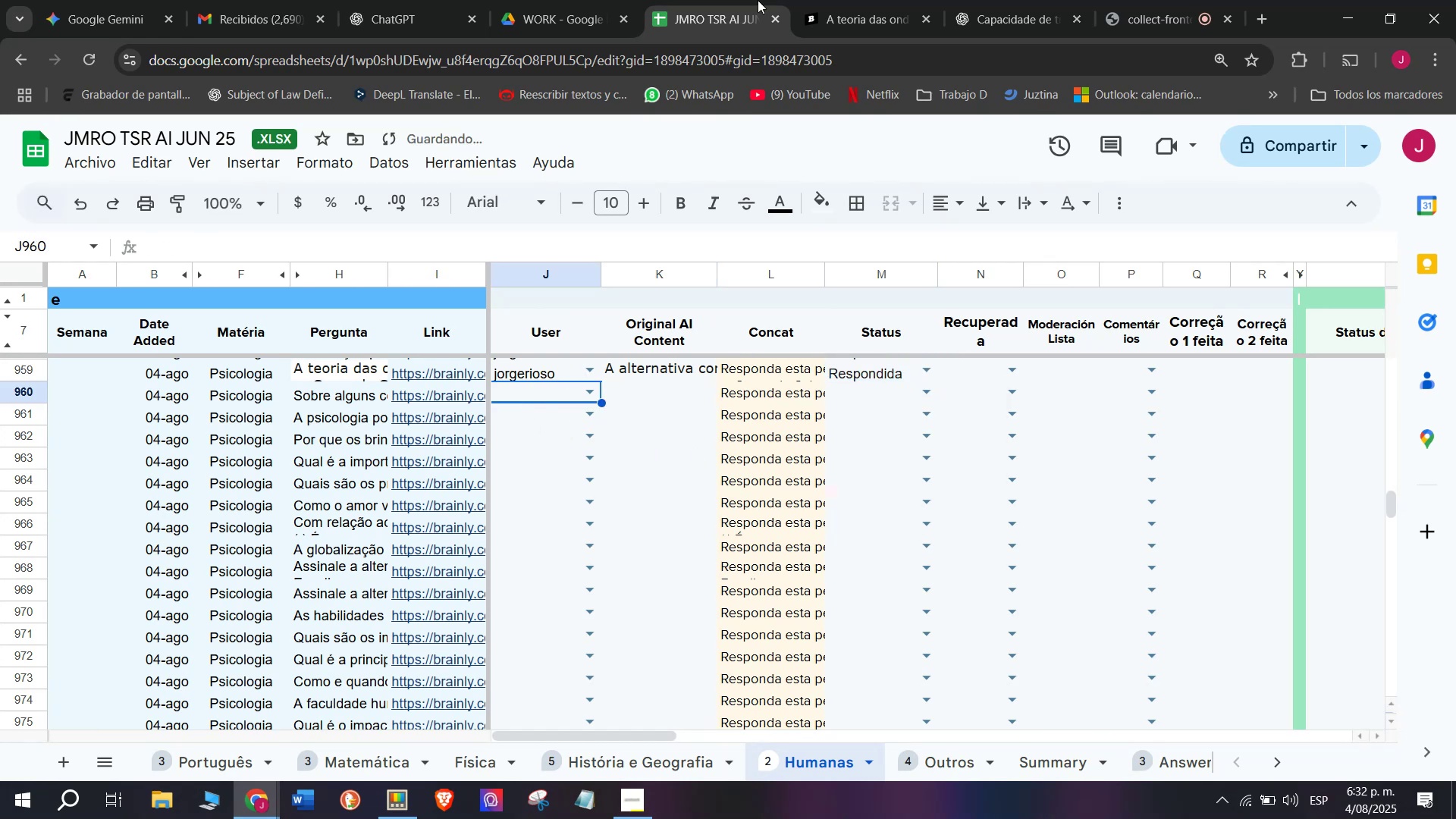 
left_click([845, 0])
 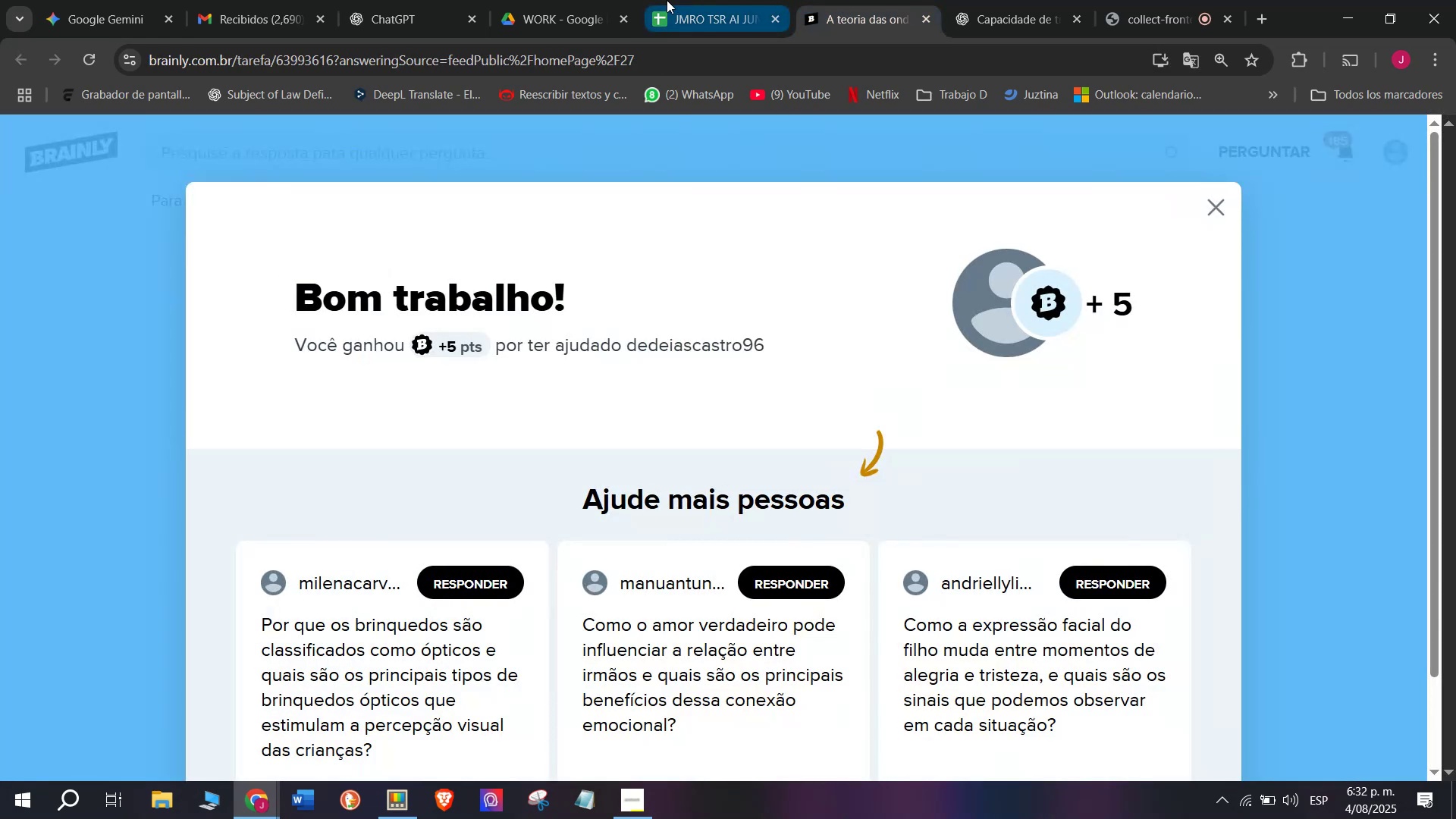 
left_click([662, 0])
 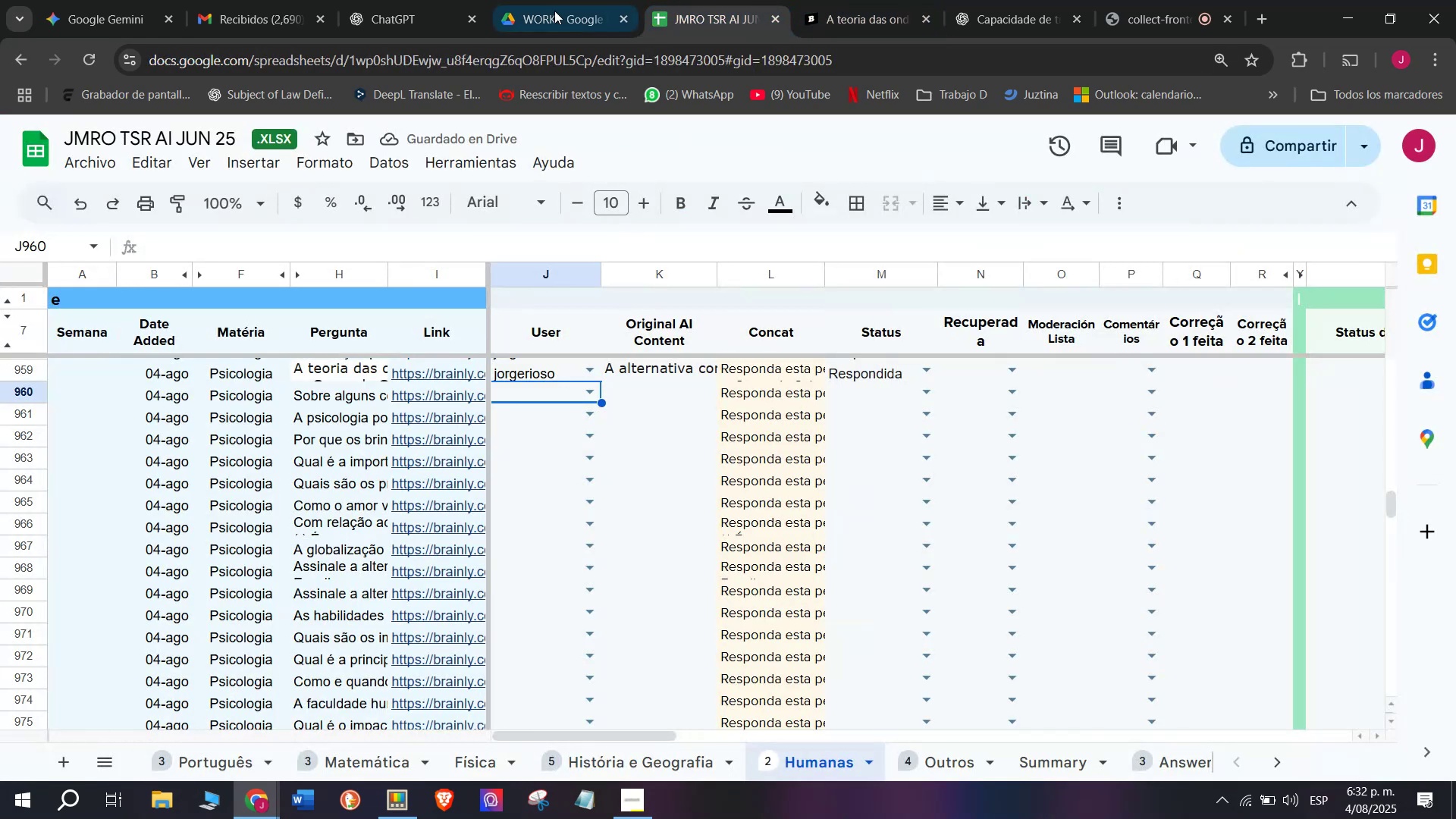 
left_click([556, 0])
 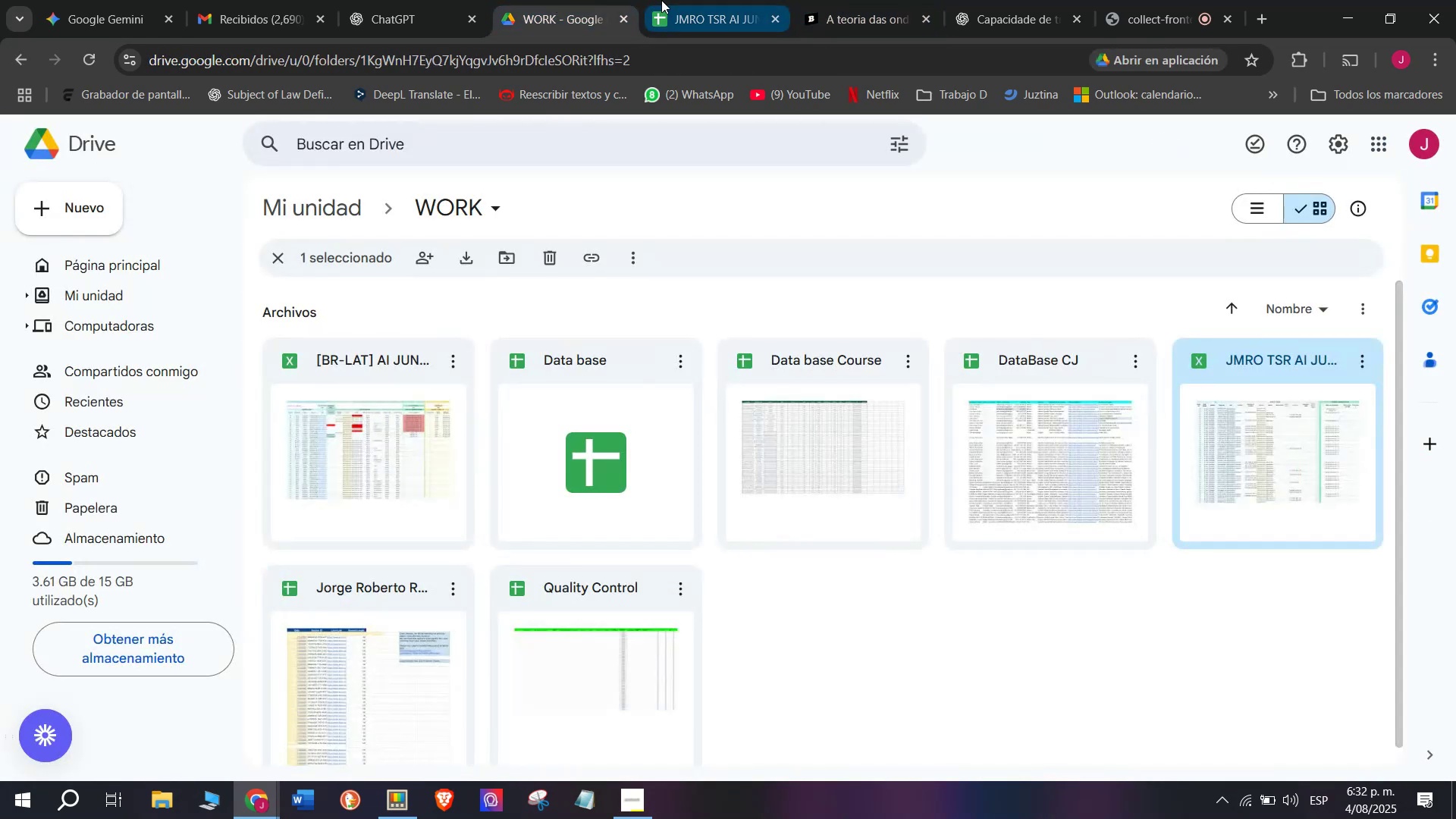 
double_click([673, 0])
 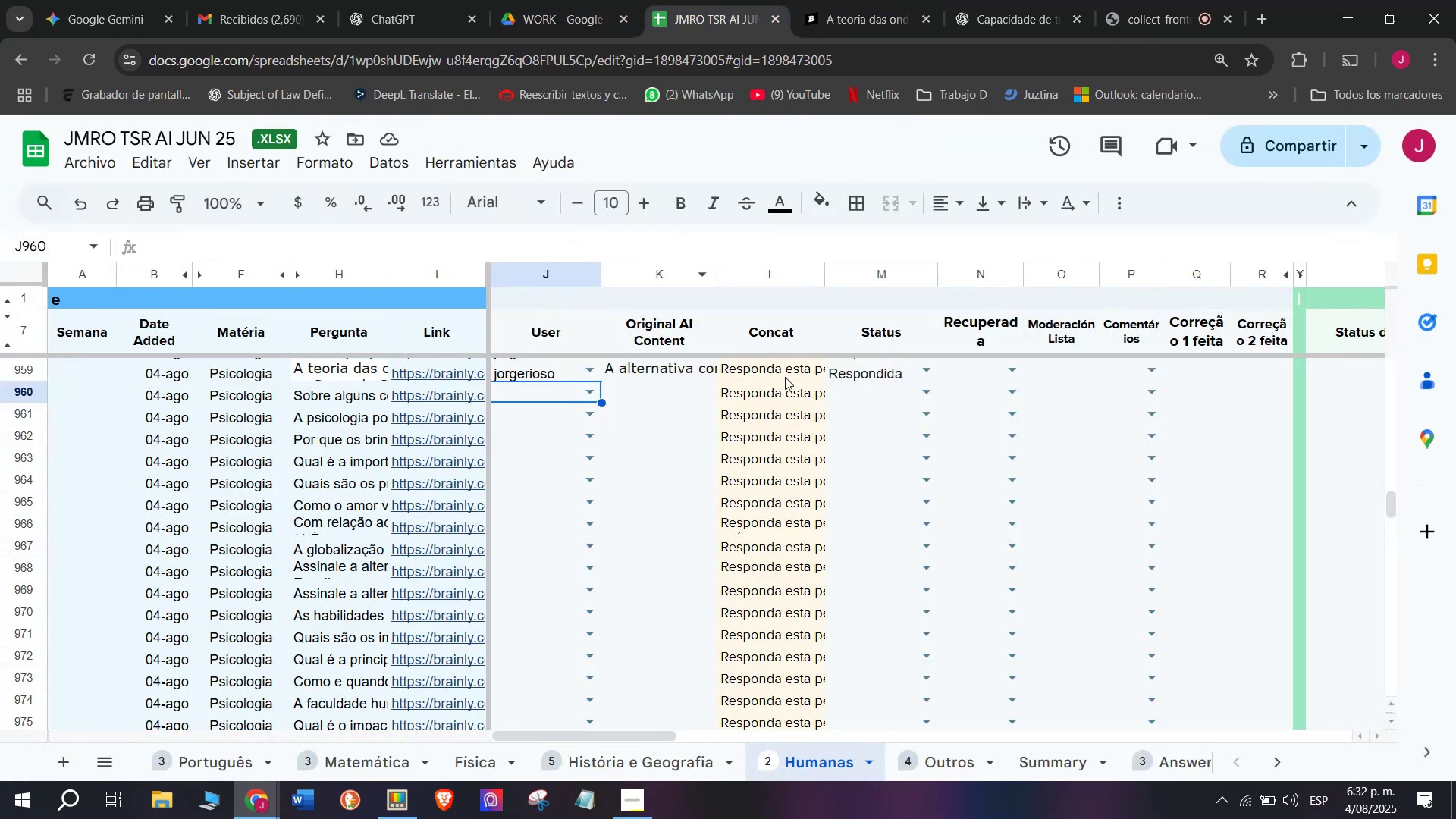 
left_click([786, 388])
 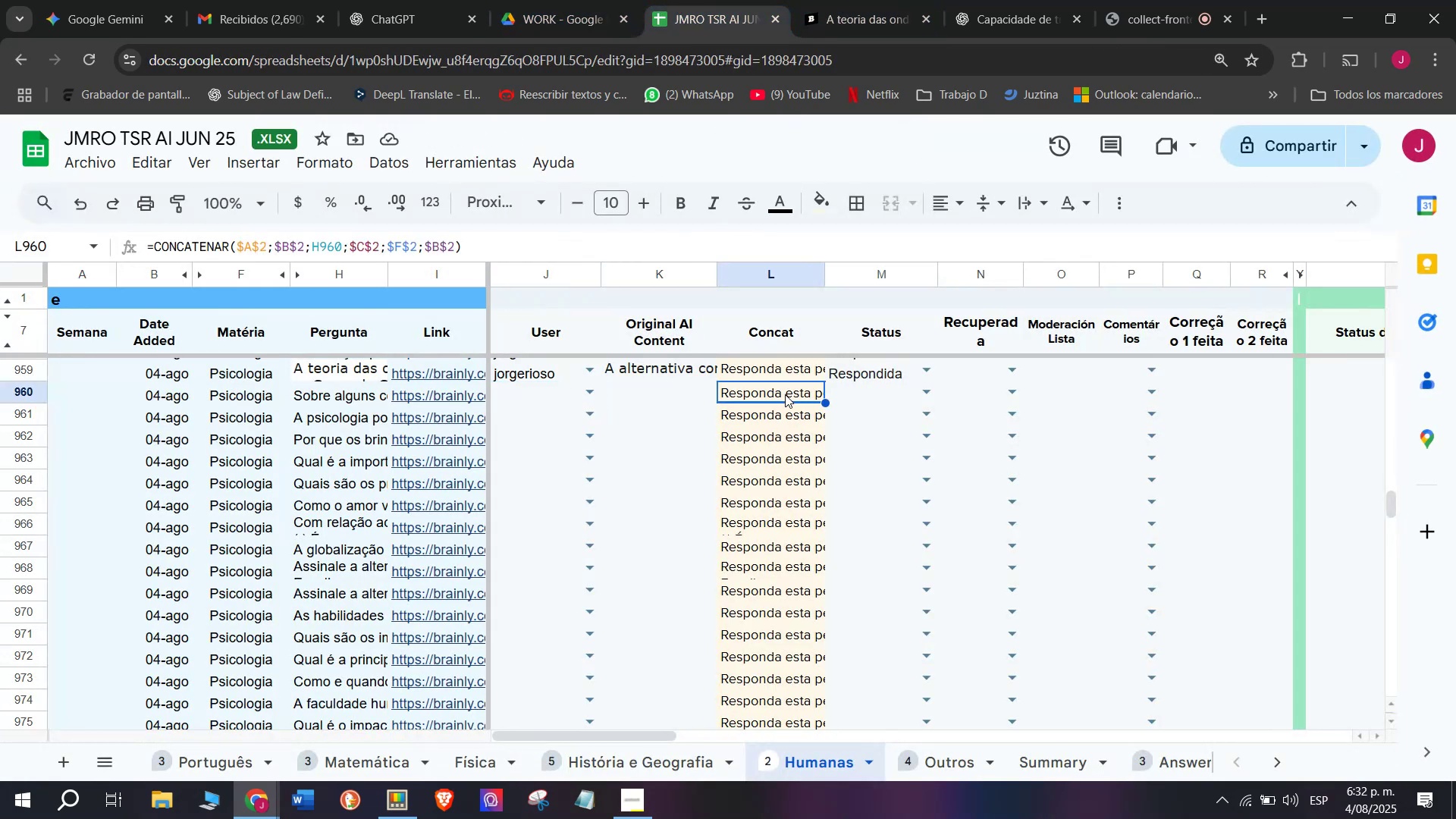 
key(Break)
 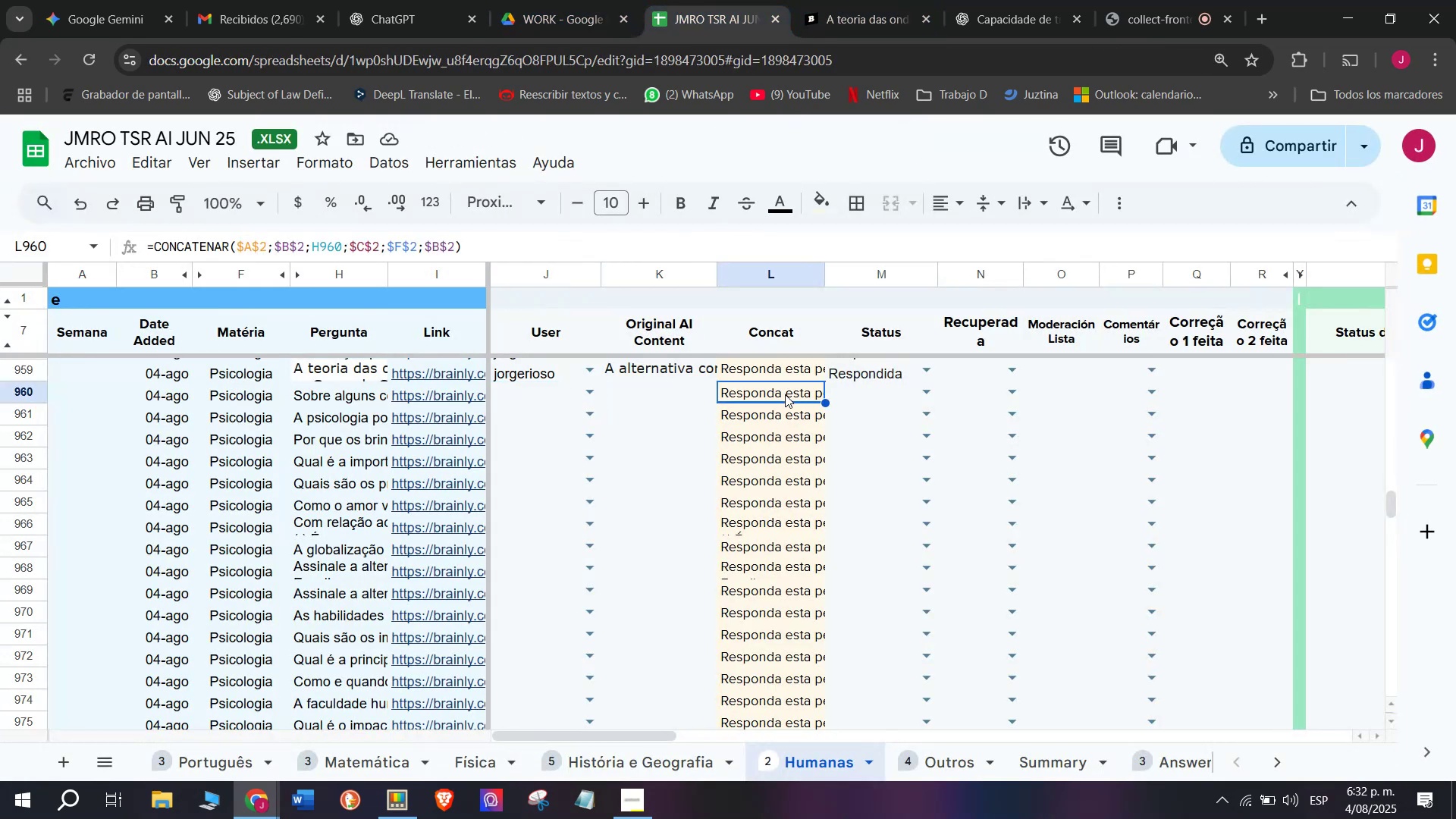 
key(Control+C)
 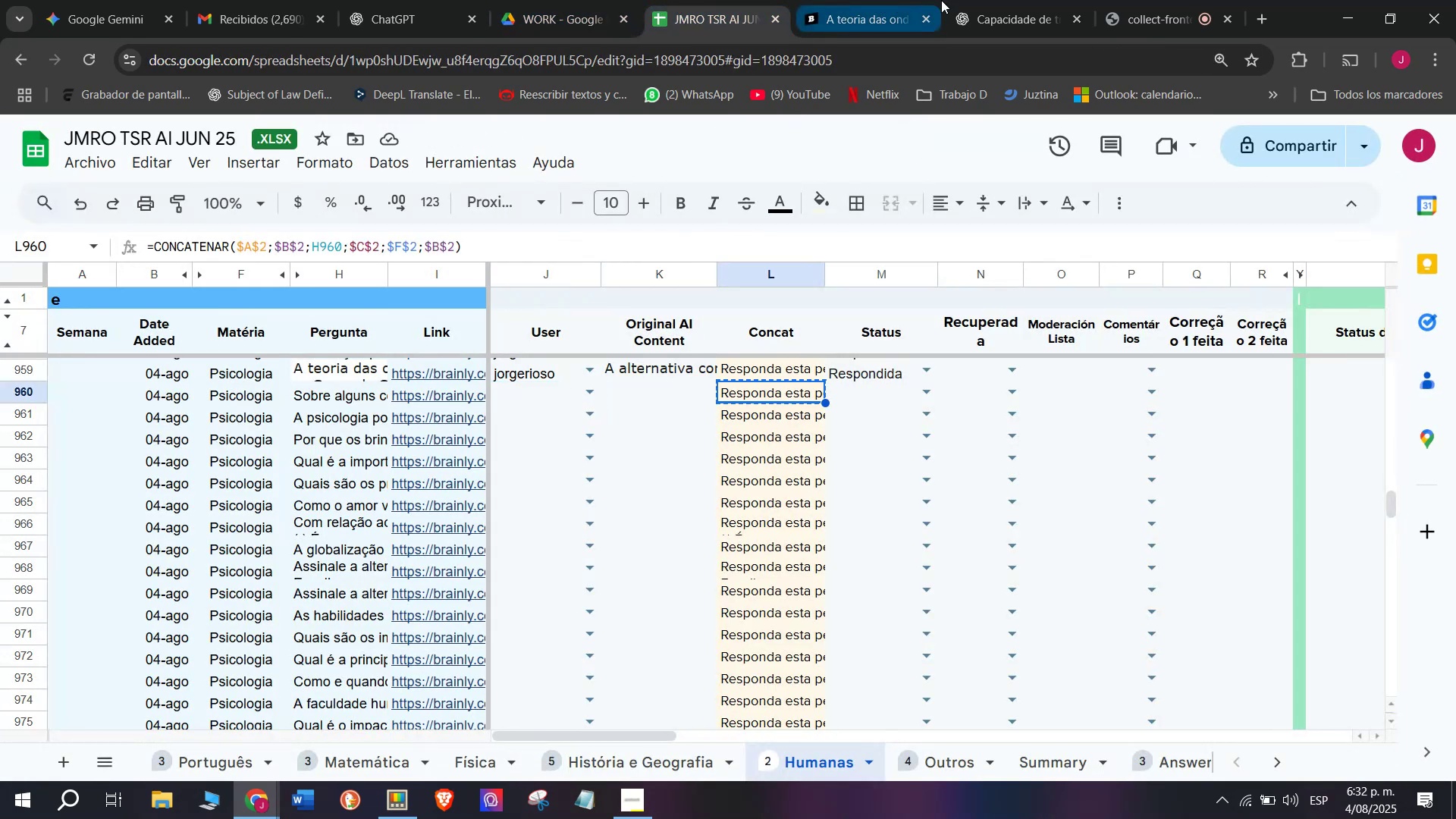 
left_click([979, 0])
 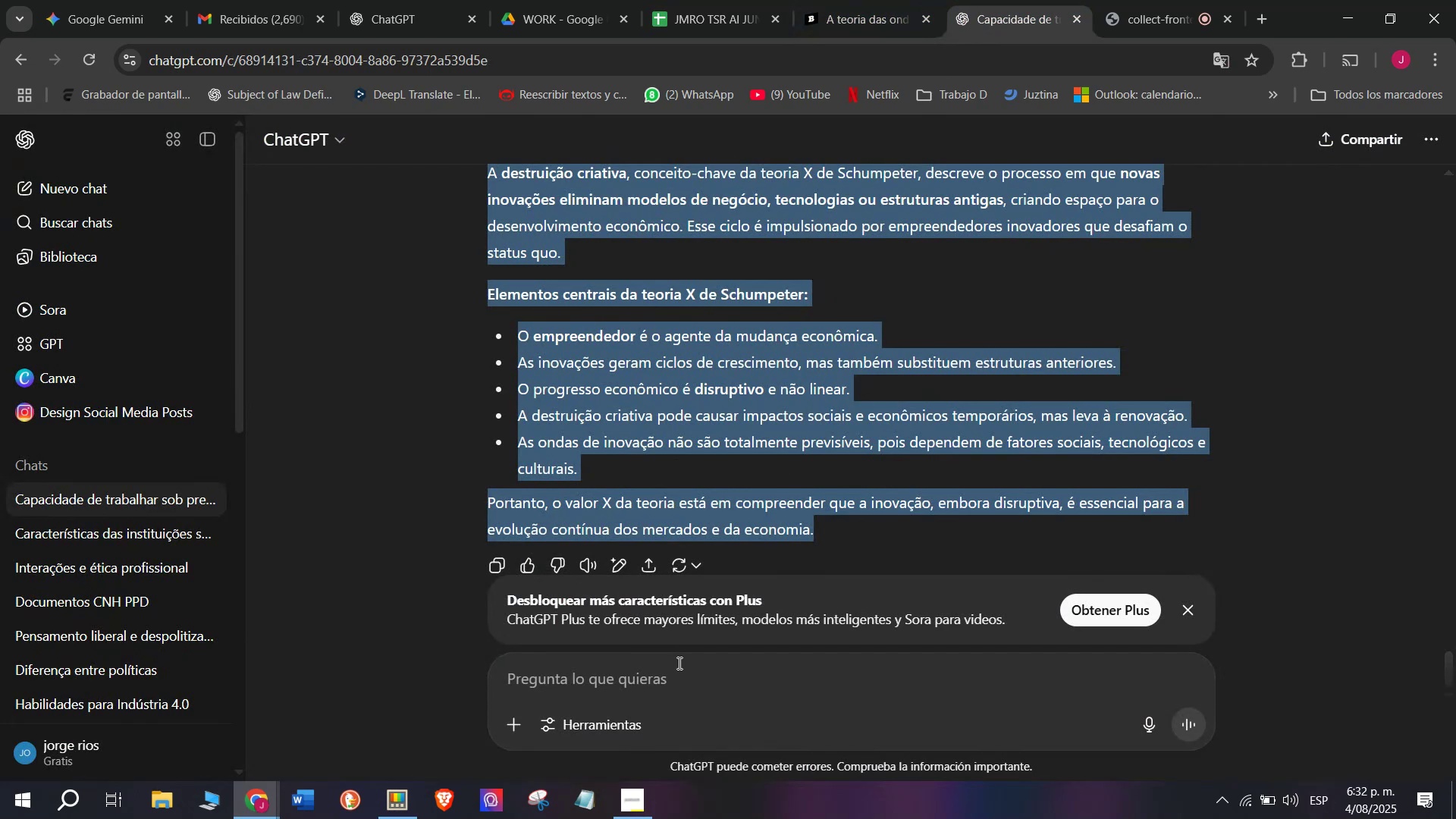 
left_click([672, 679])
 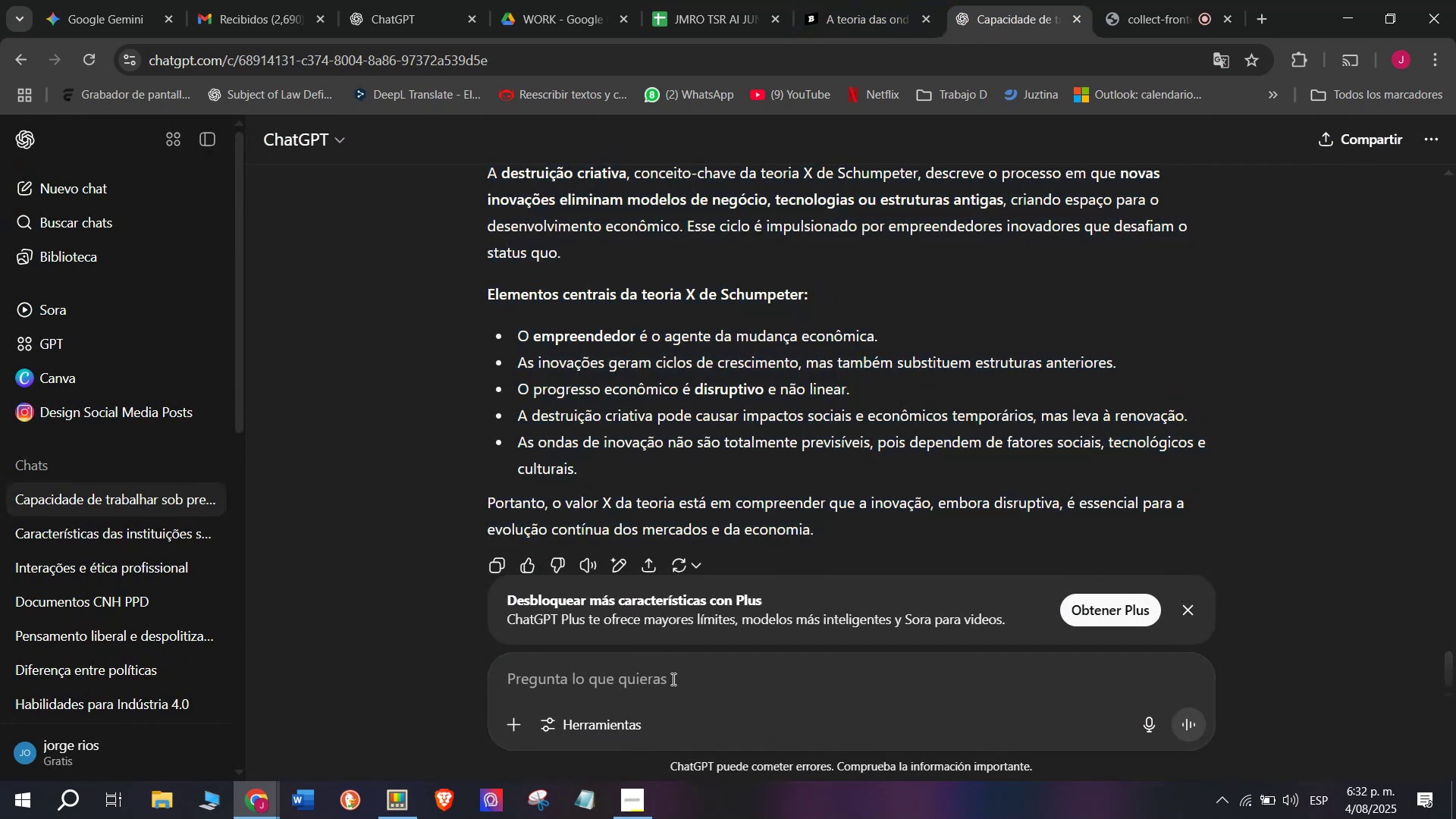 
key(Control+ControlLeft)
 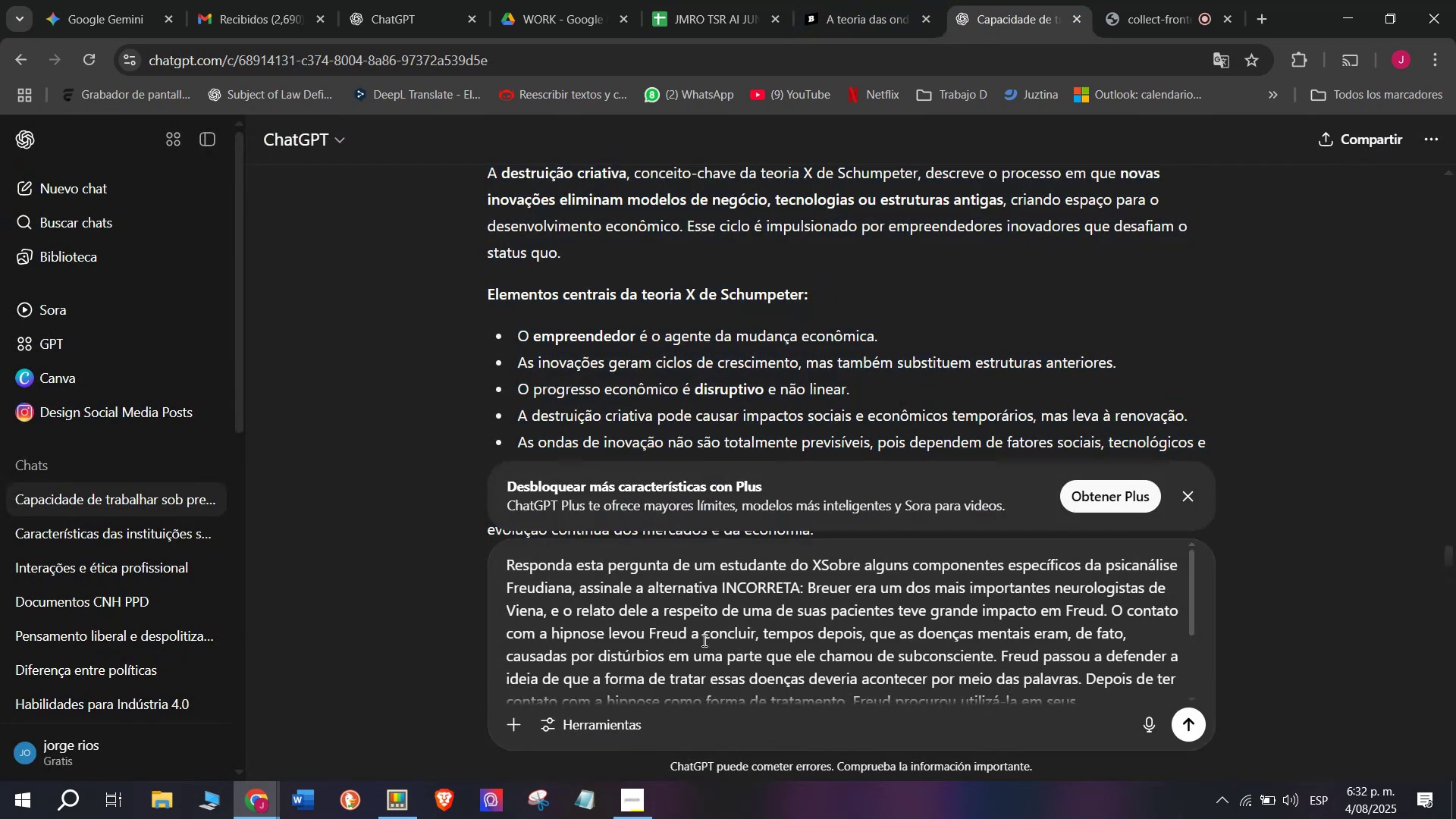 
key(Z)
 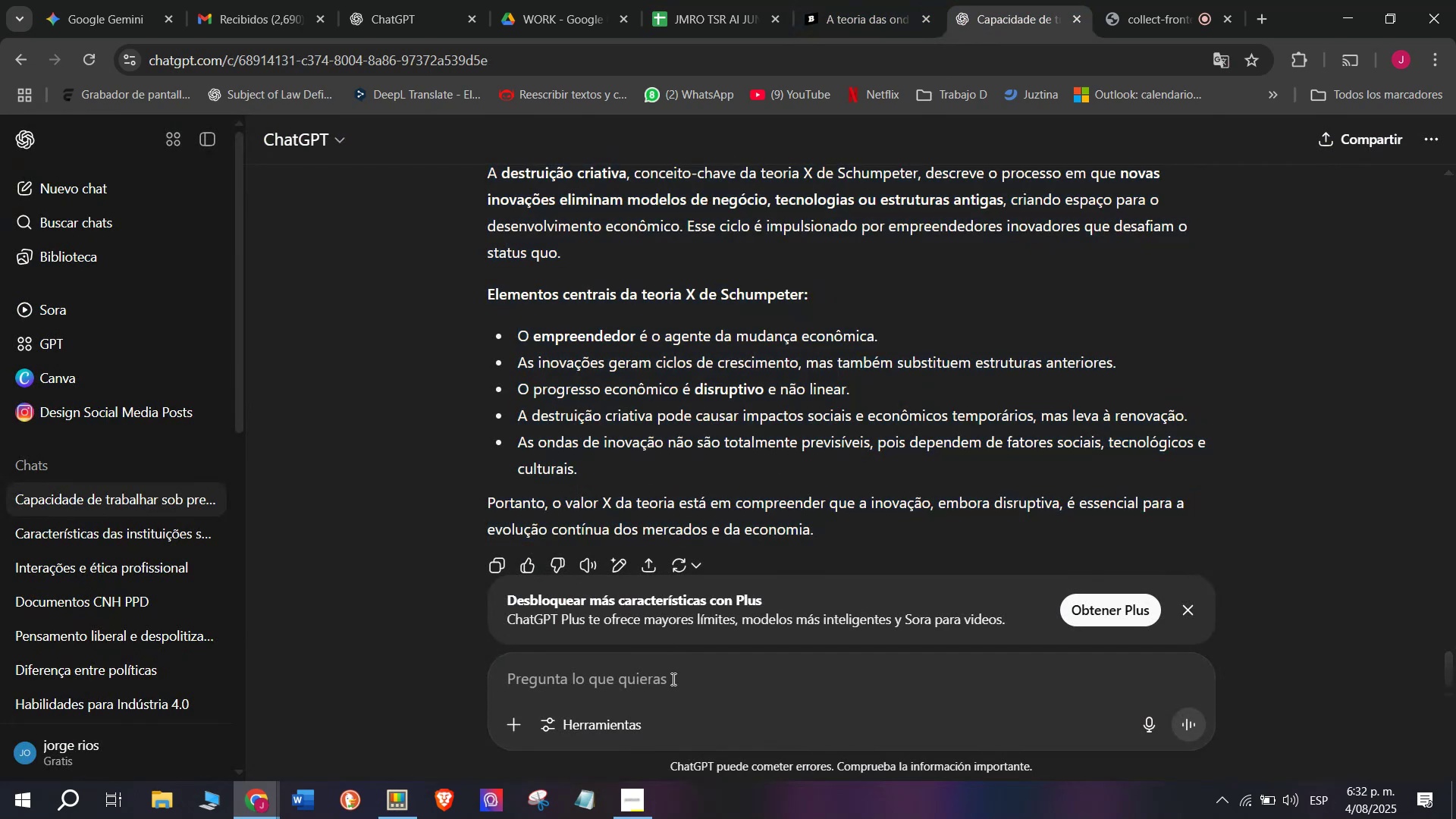 
key(Control+V)
 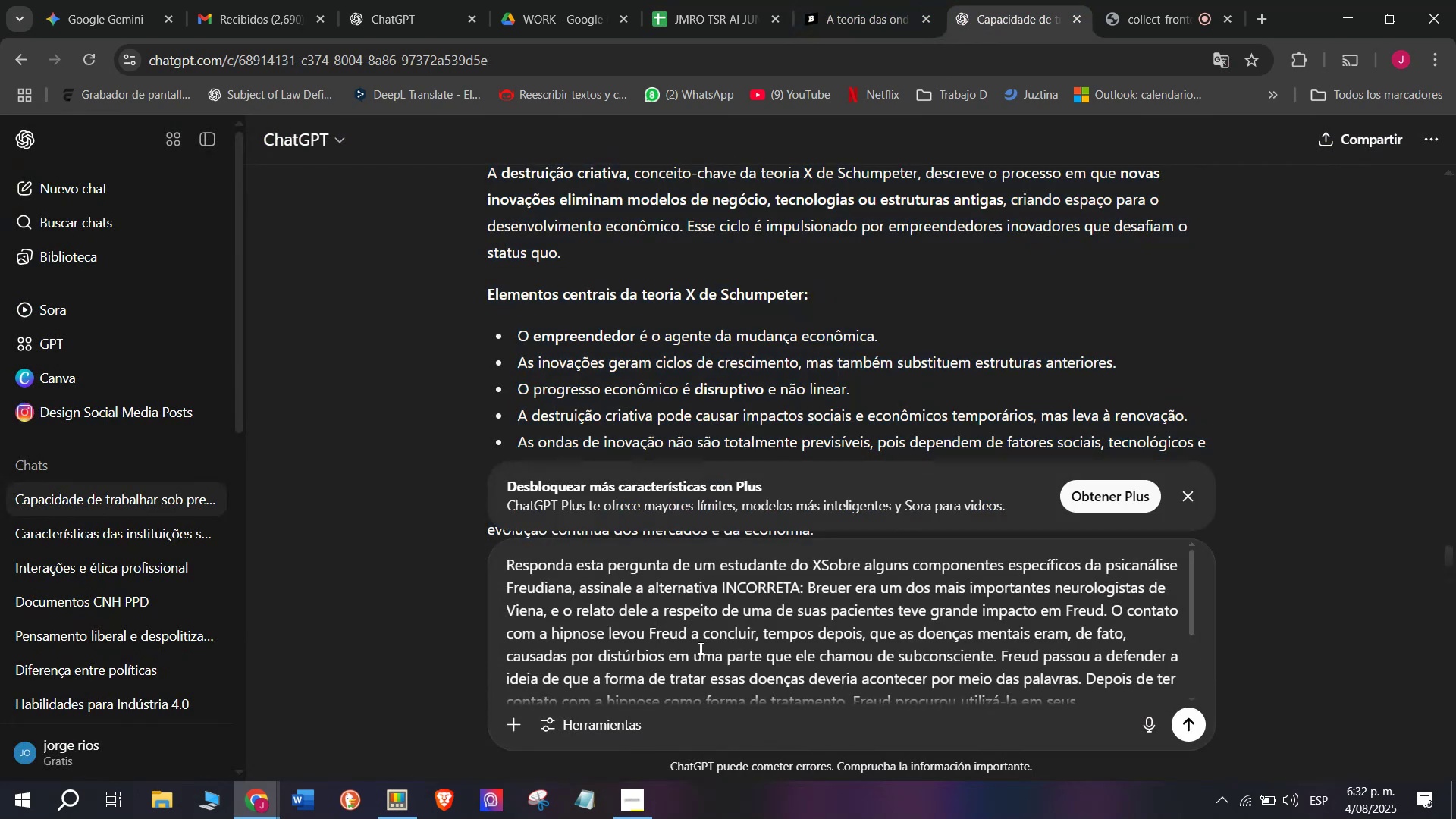 
left_click([704, 638])
 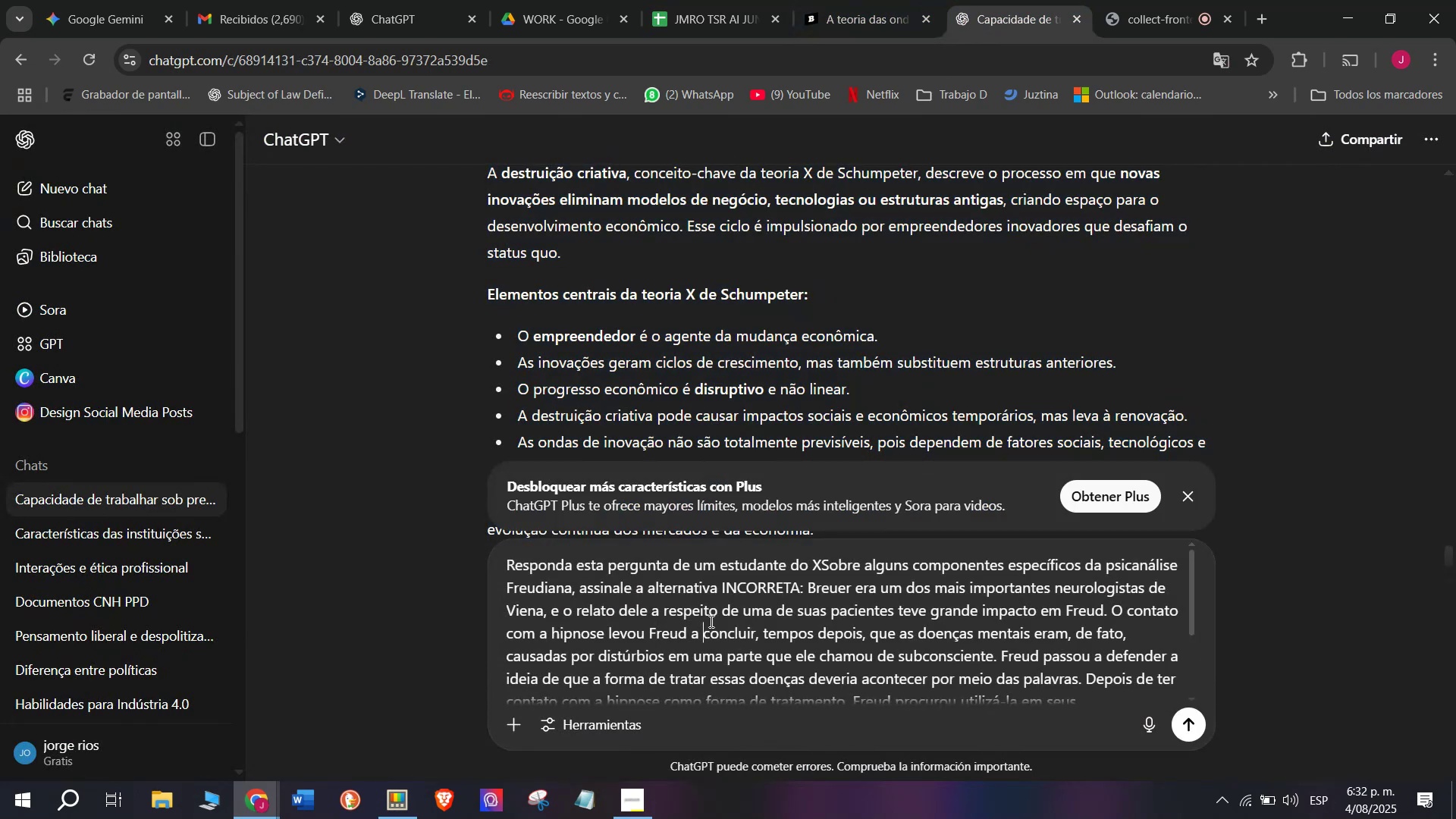 
key(Enter)
 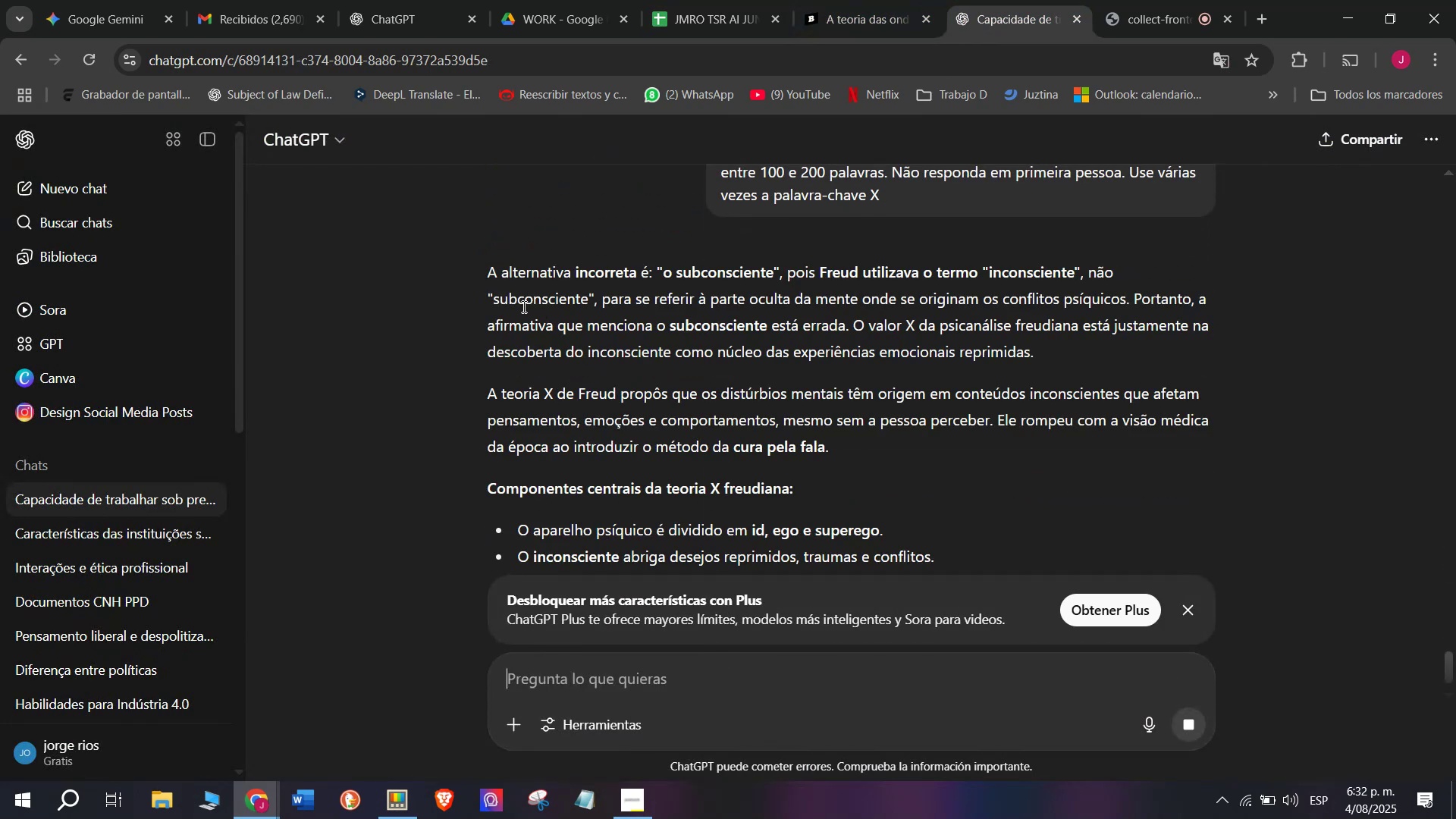 
wait(7.4)
 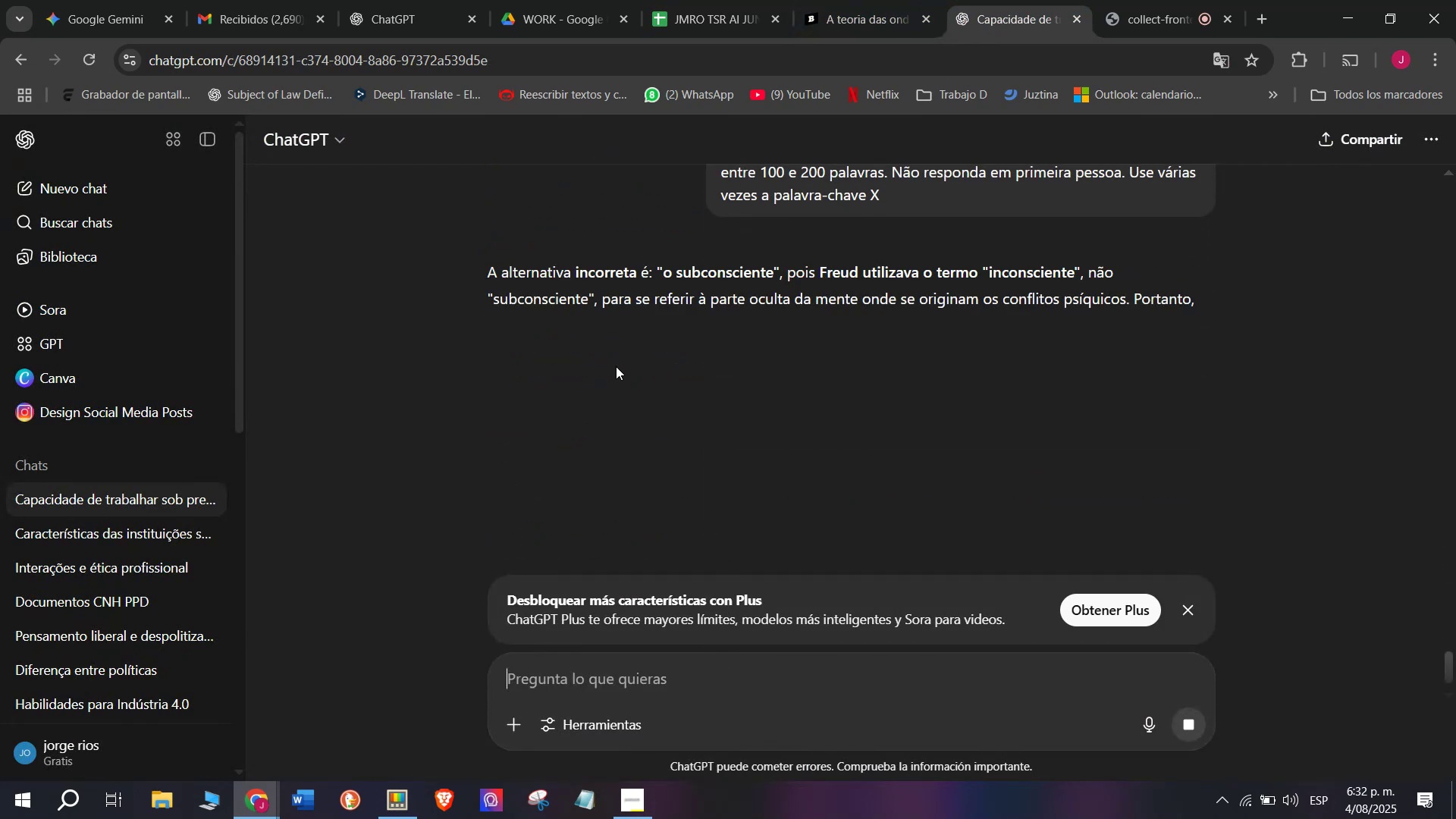 
left_click_drag(start_coordinate=[487, 271], to_coordinate=[1034, 530])
 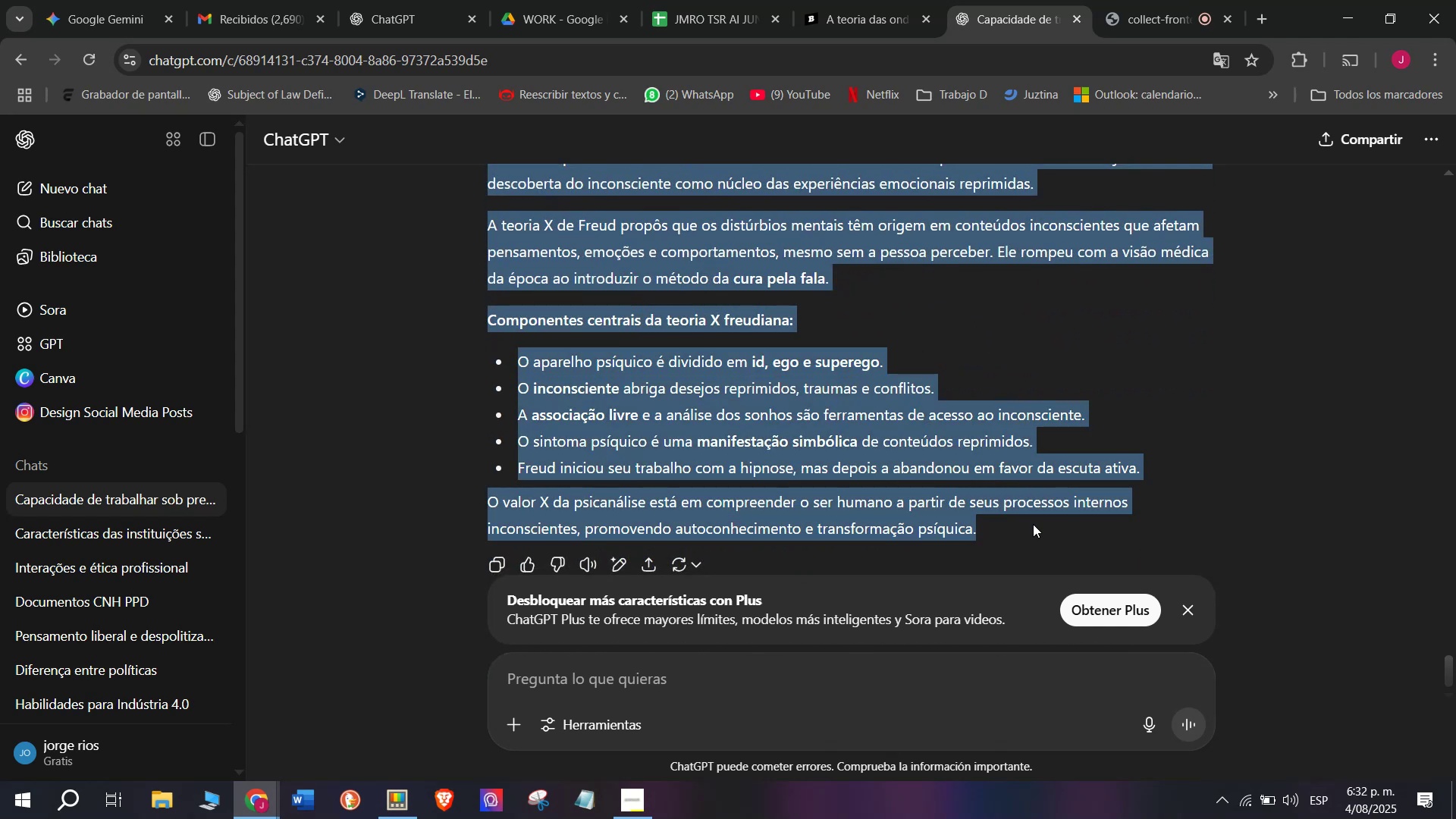 
scroll: coordinate [839, 338], scroll_direction: down, amount: 3.0
 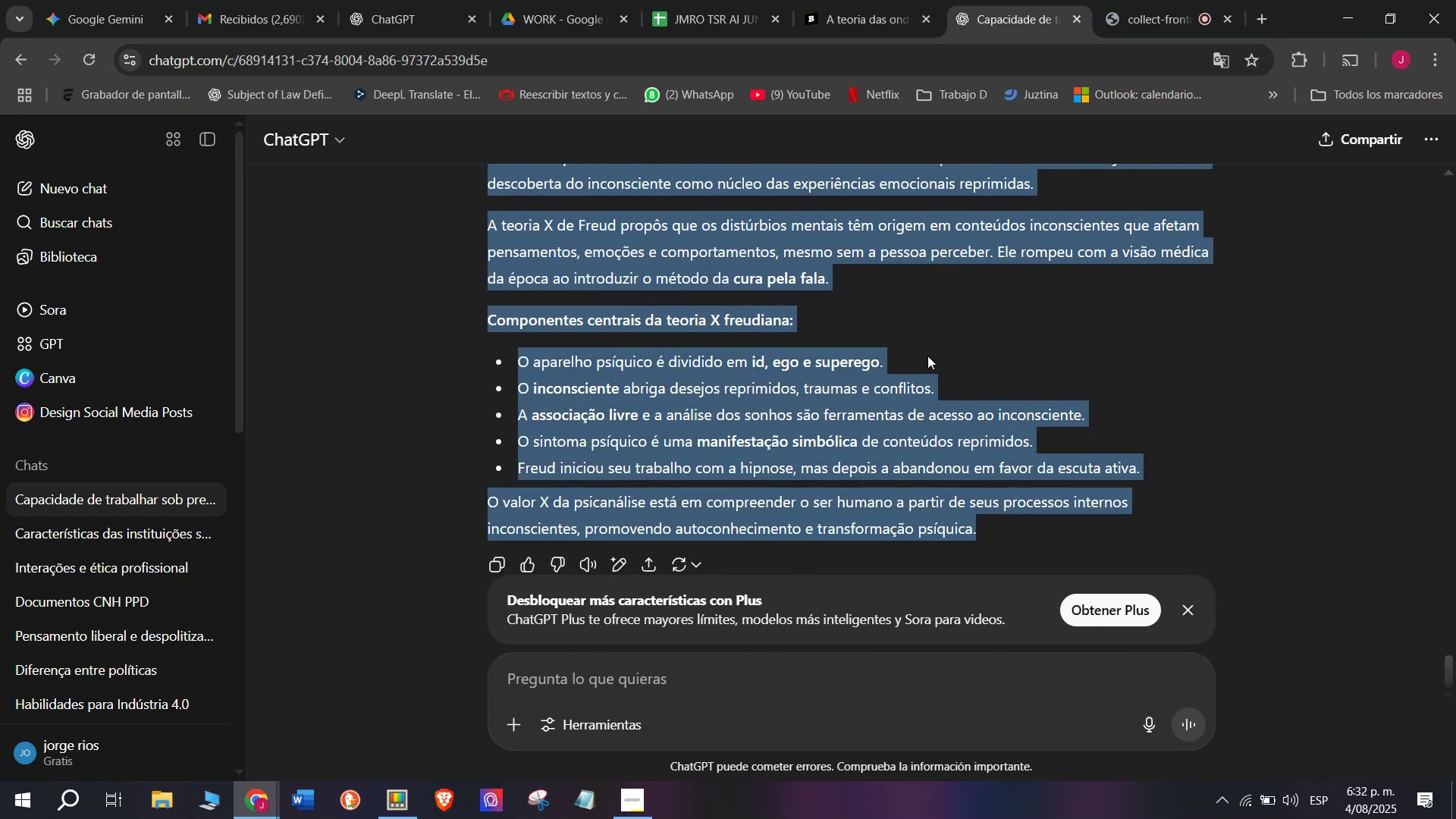 
key(Break)
 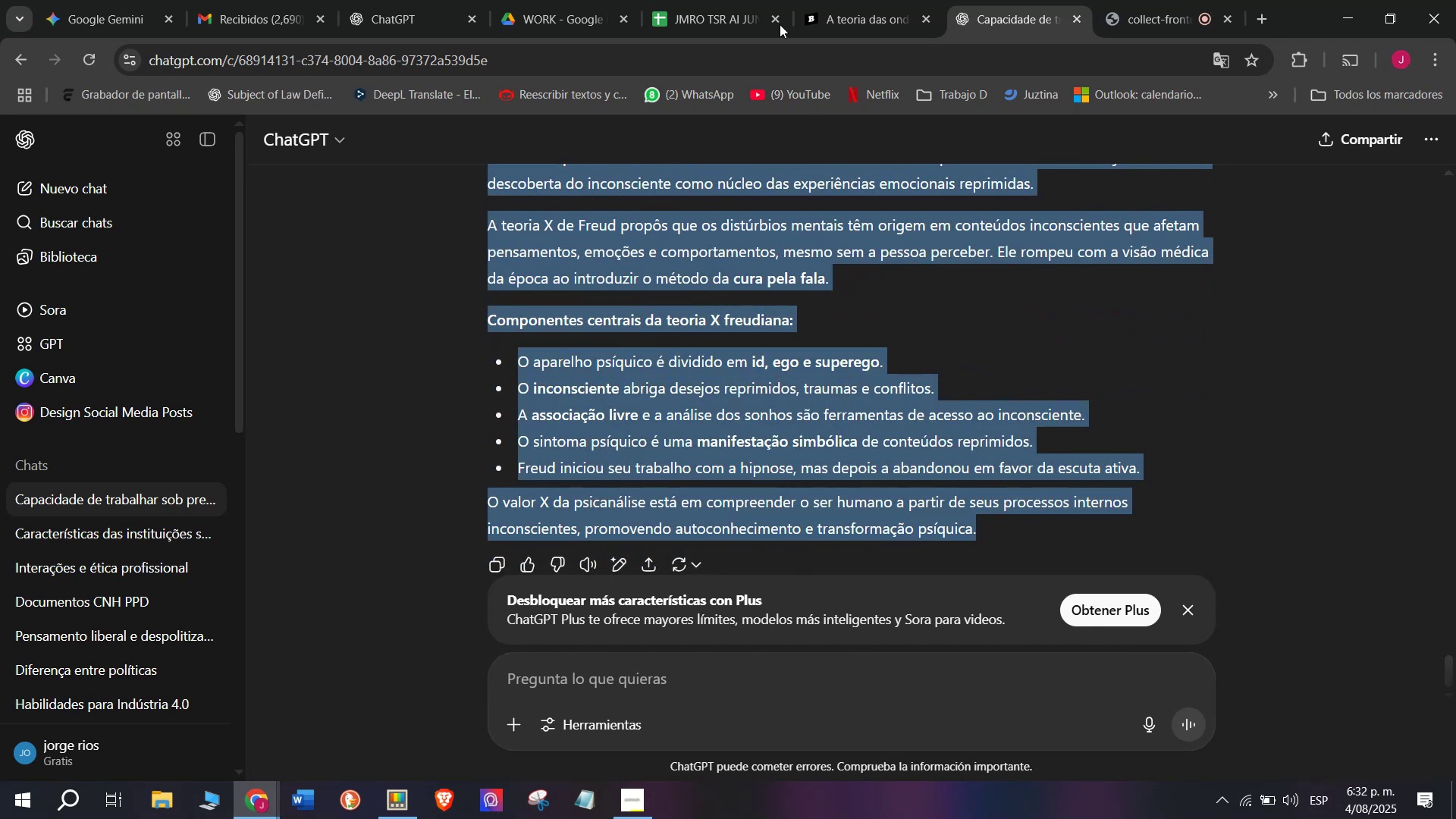 
key(Control+ControlLeft)
 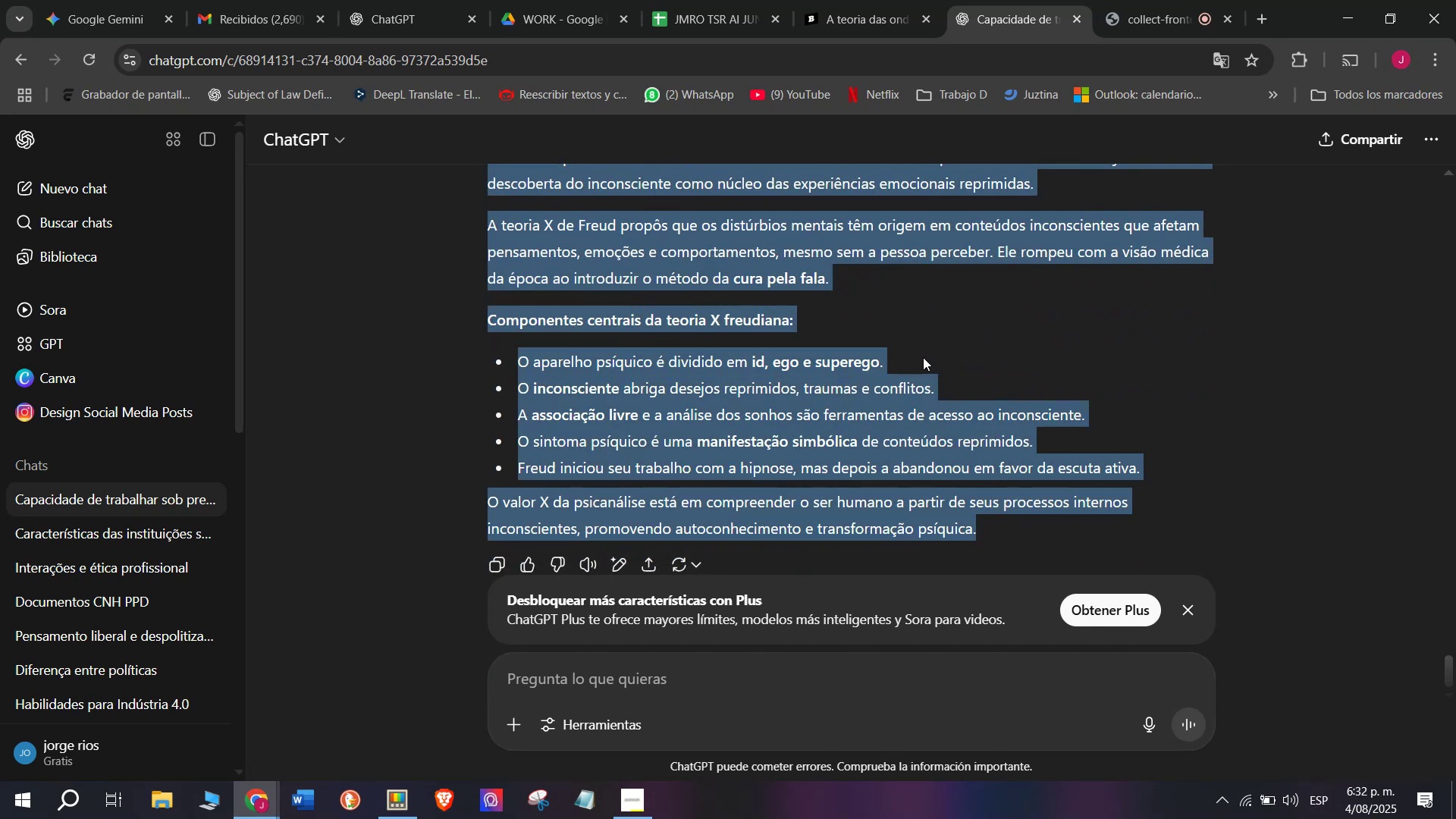 
key(Control+C)
 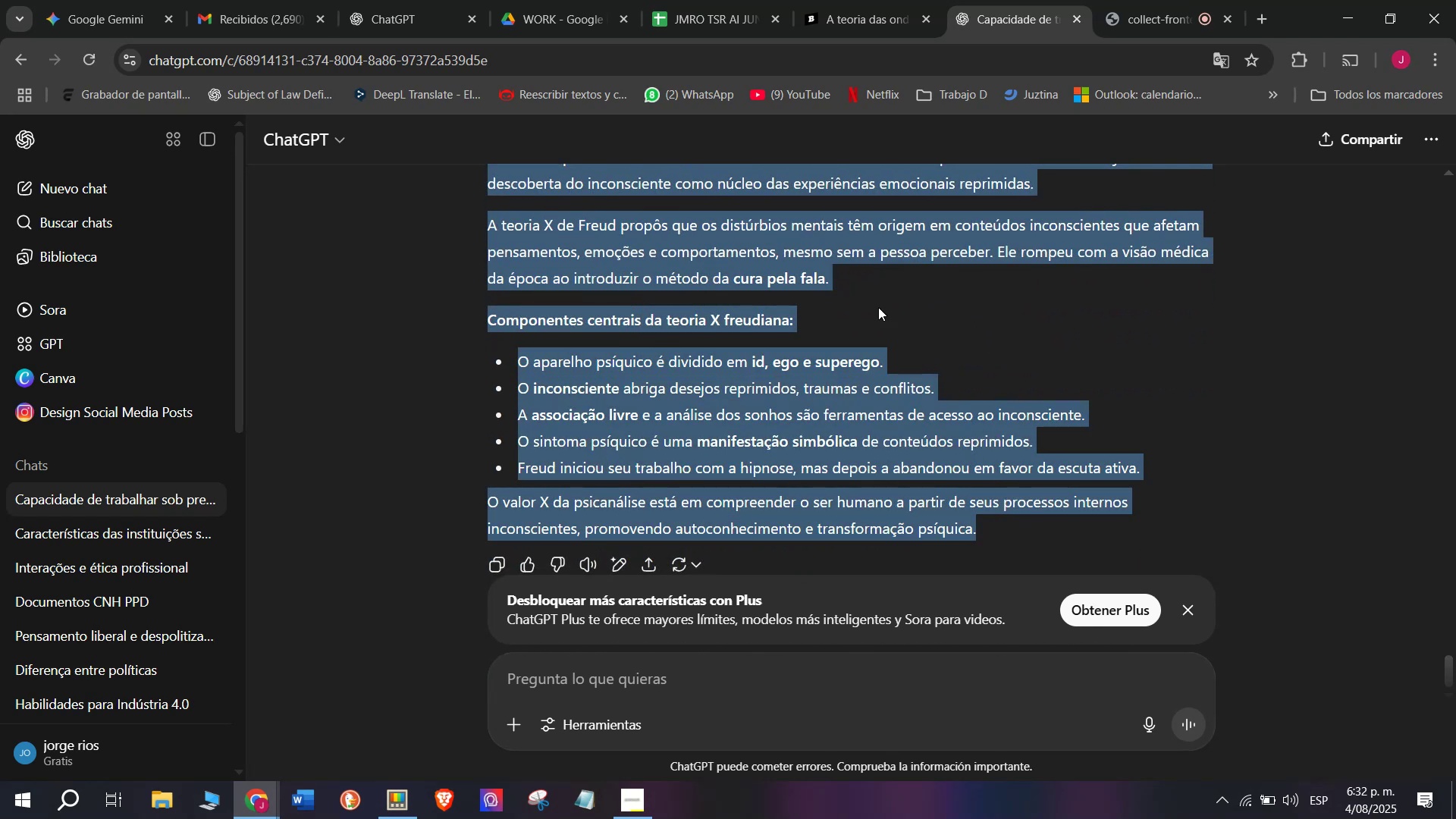 
key(Control+ControlLeft)
 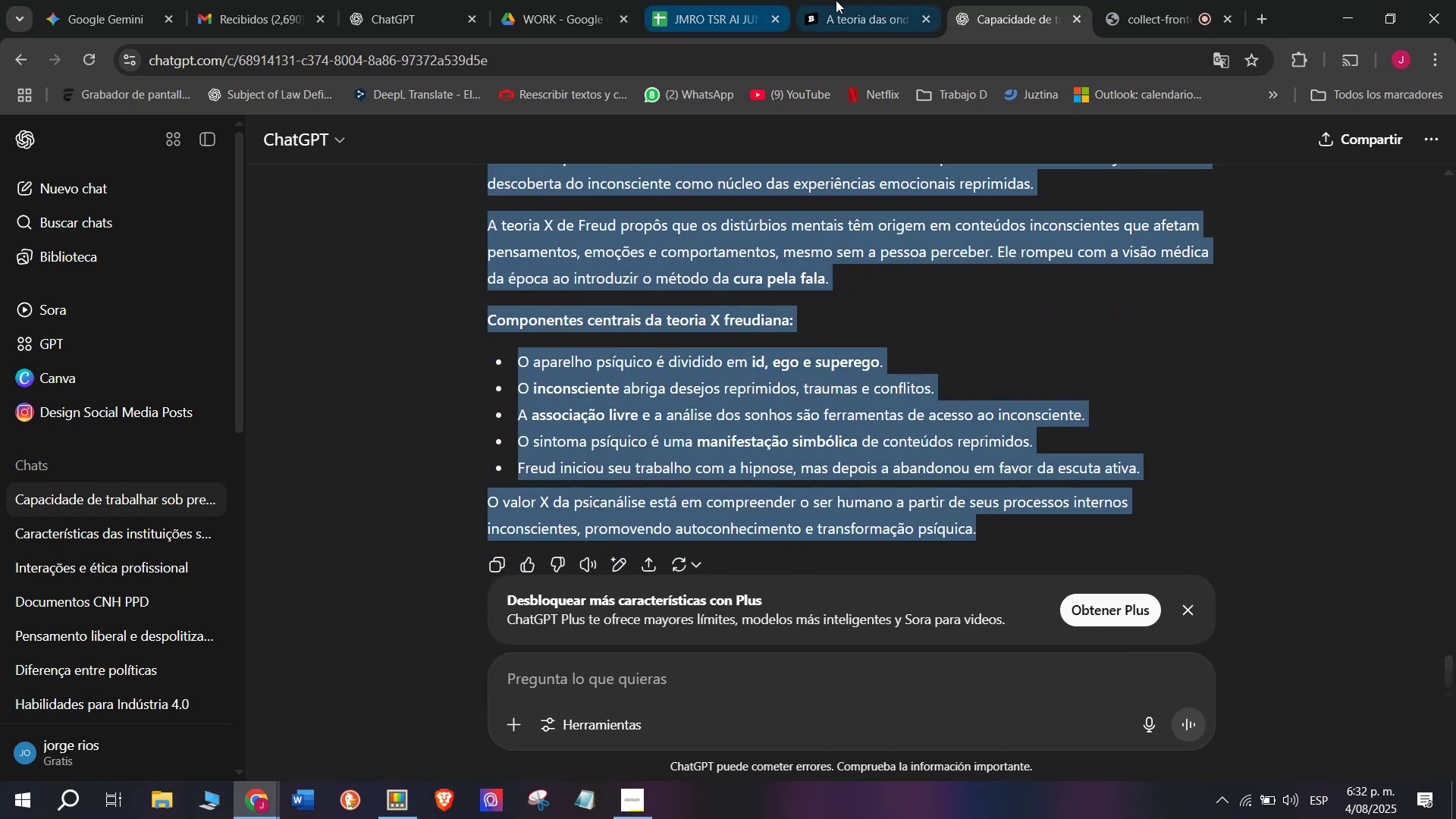 
key(Break)
 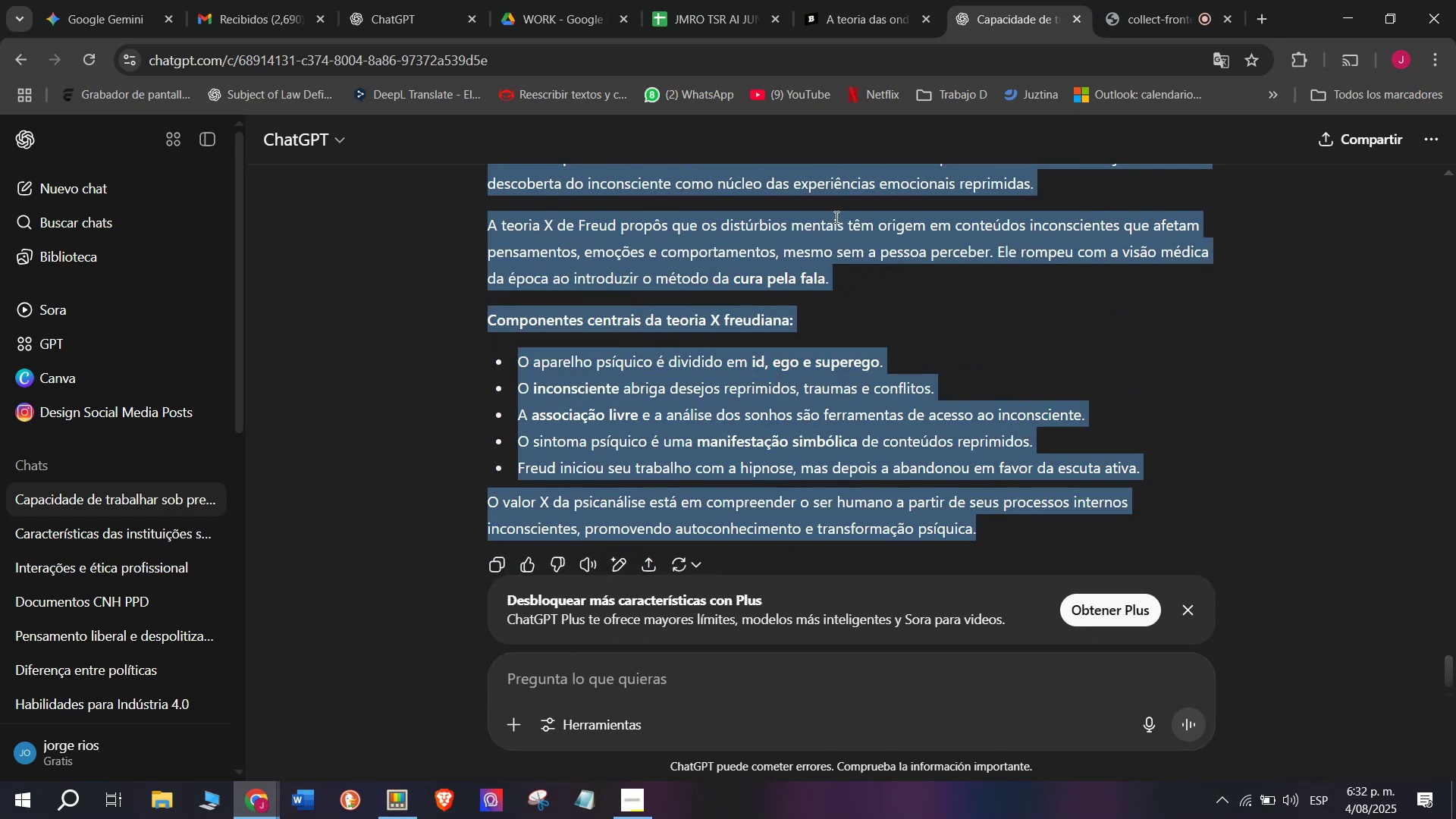 
key(Control+C)
 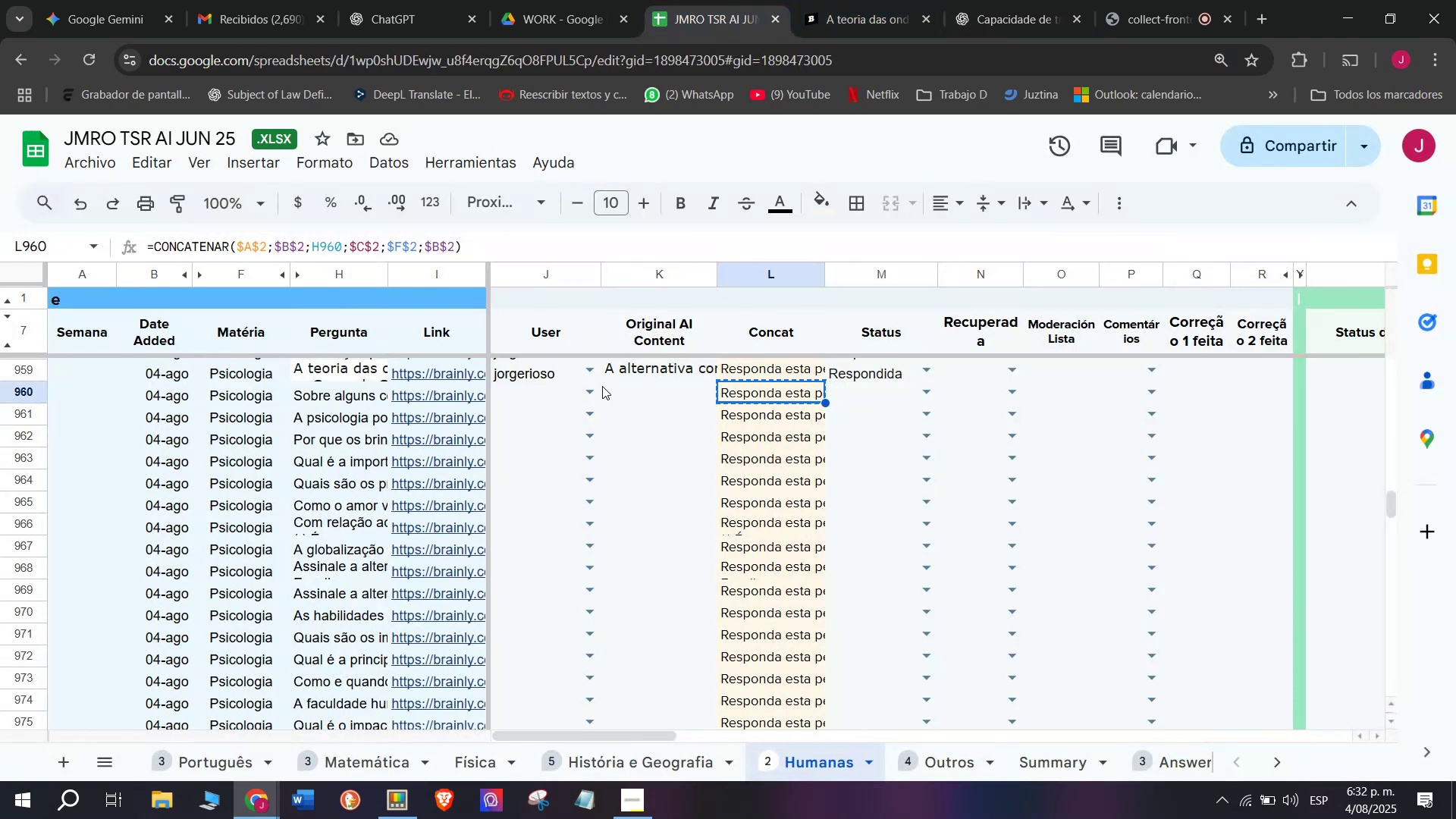 
left_click([598, 383])
 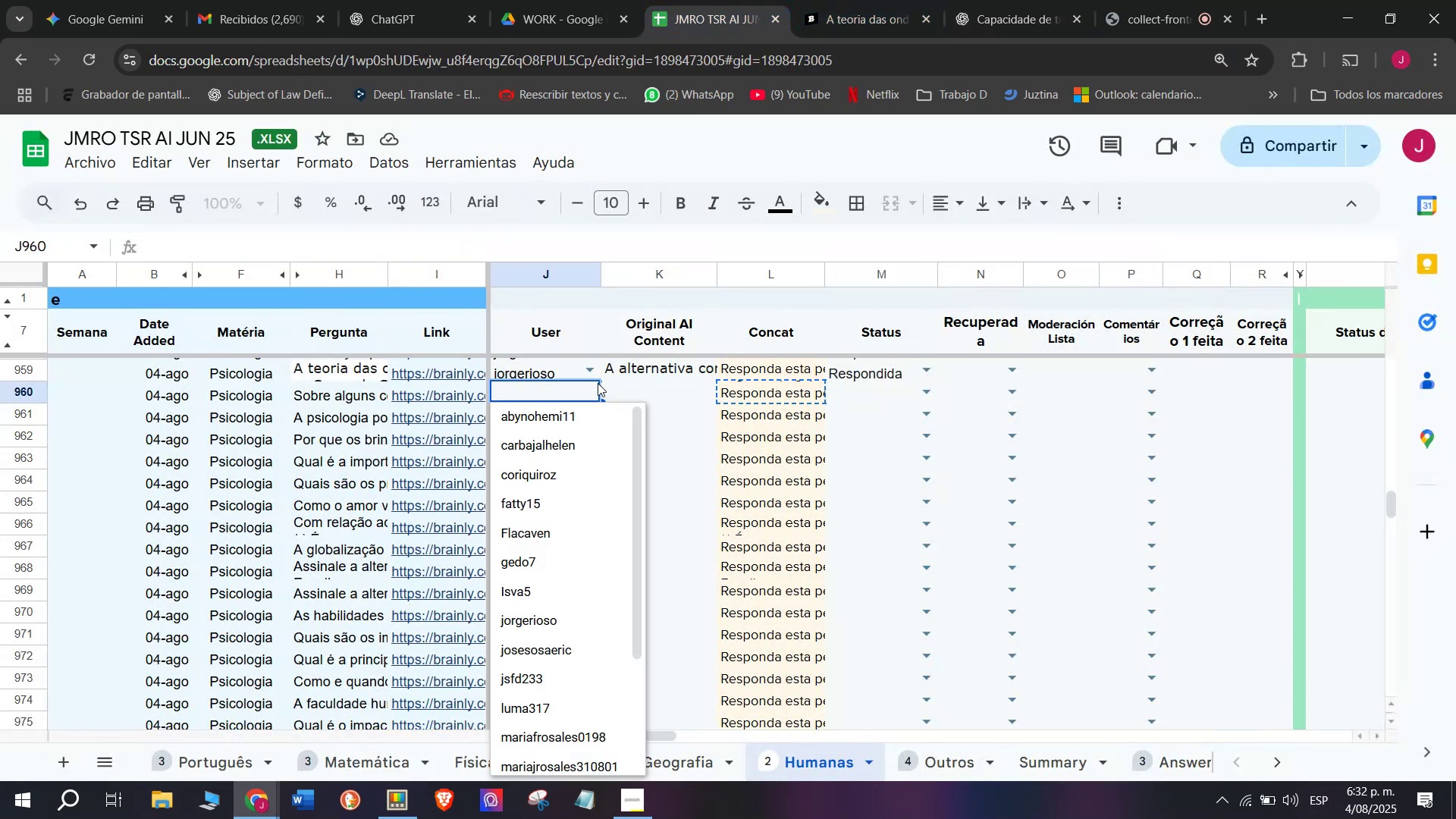 
type(jorg)
 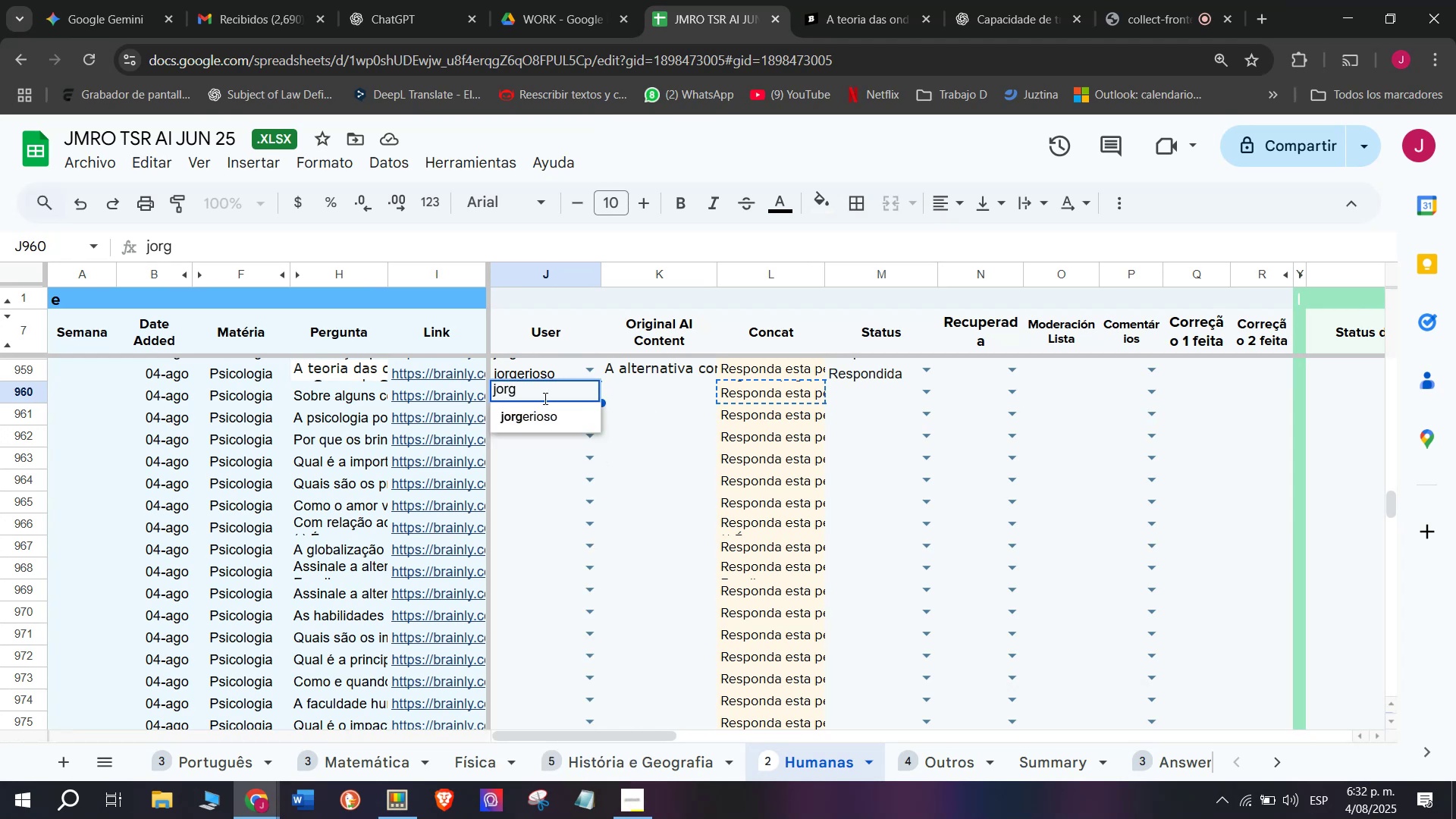 
left_click([535, 417])
 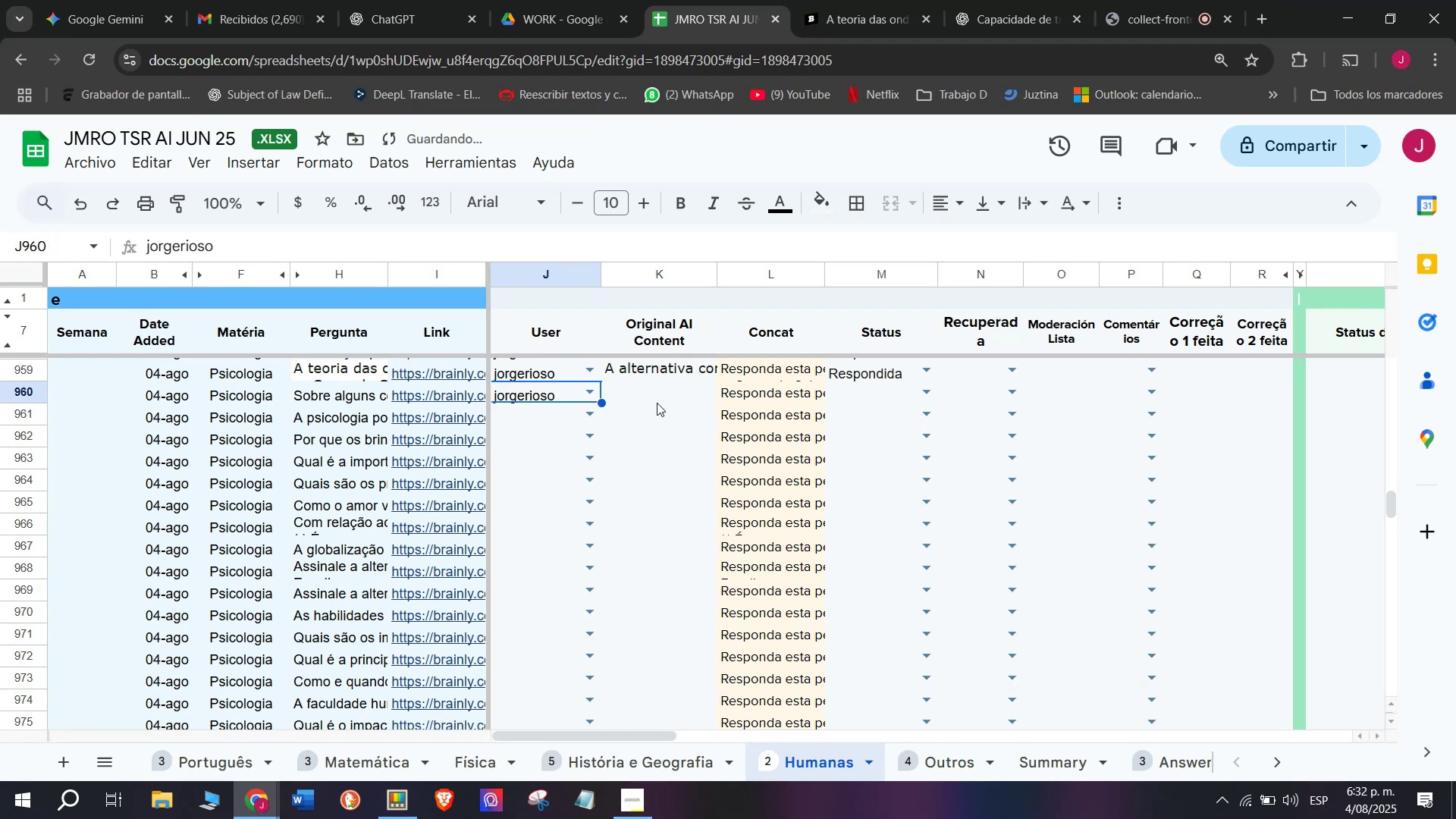 
key(Meta+MetaLeft)
 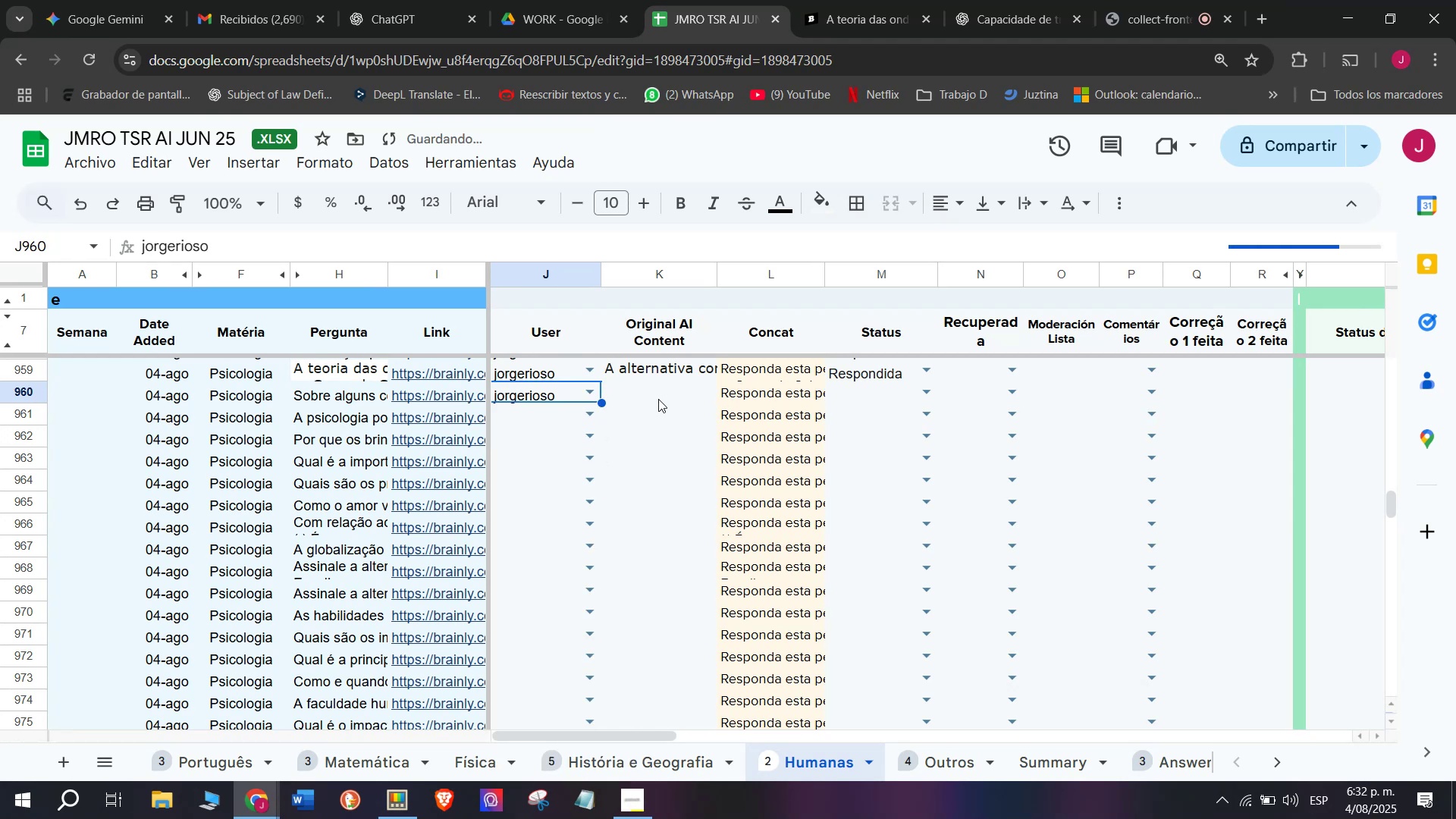 
key(Meta+Tab)
 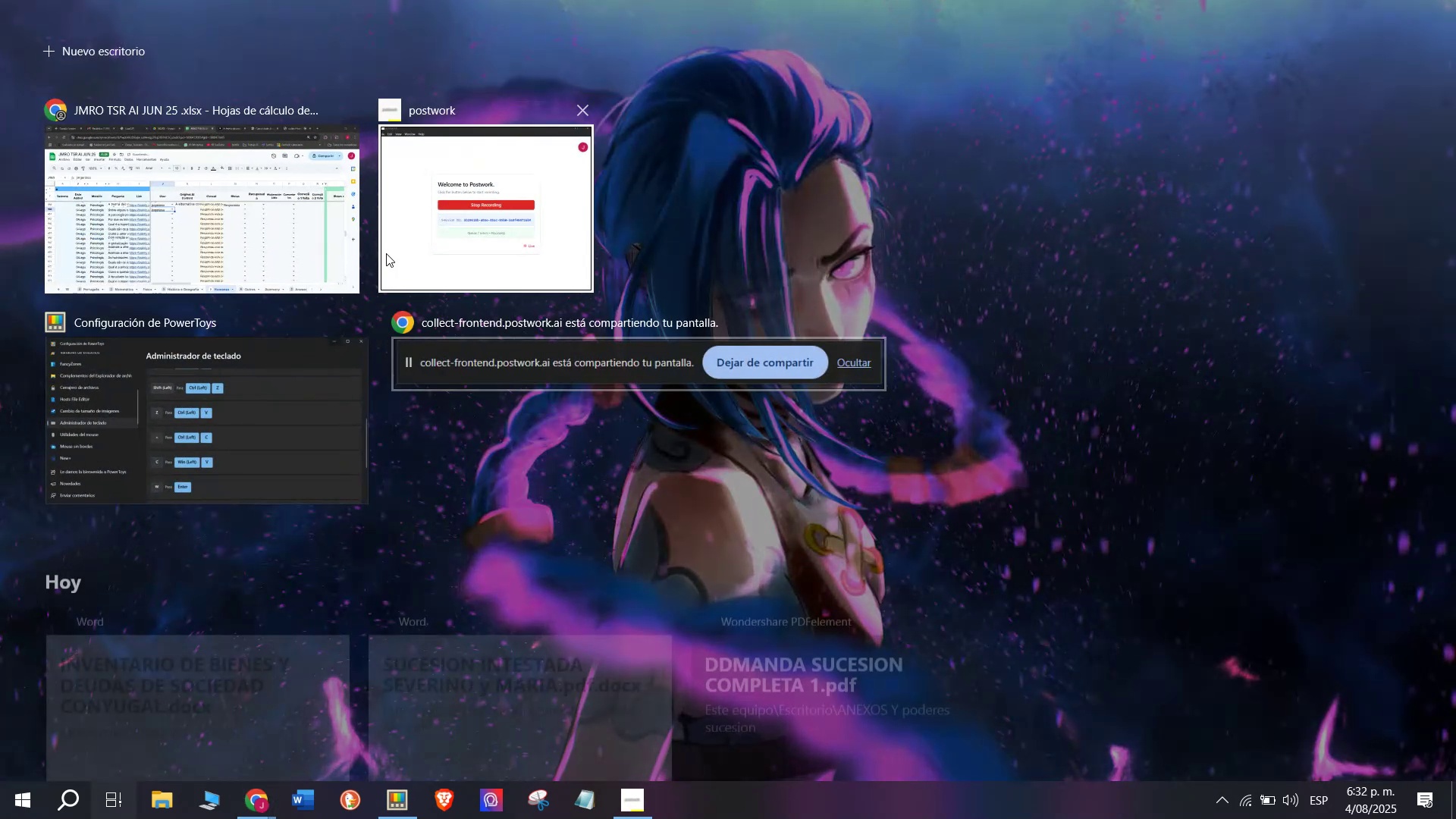 
left_click([285, 242])
 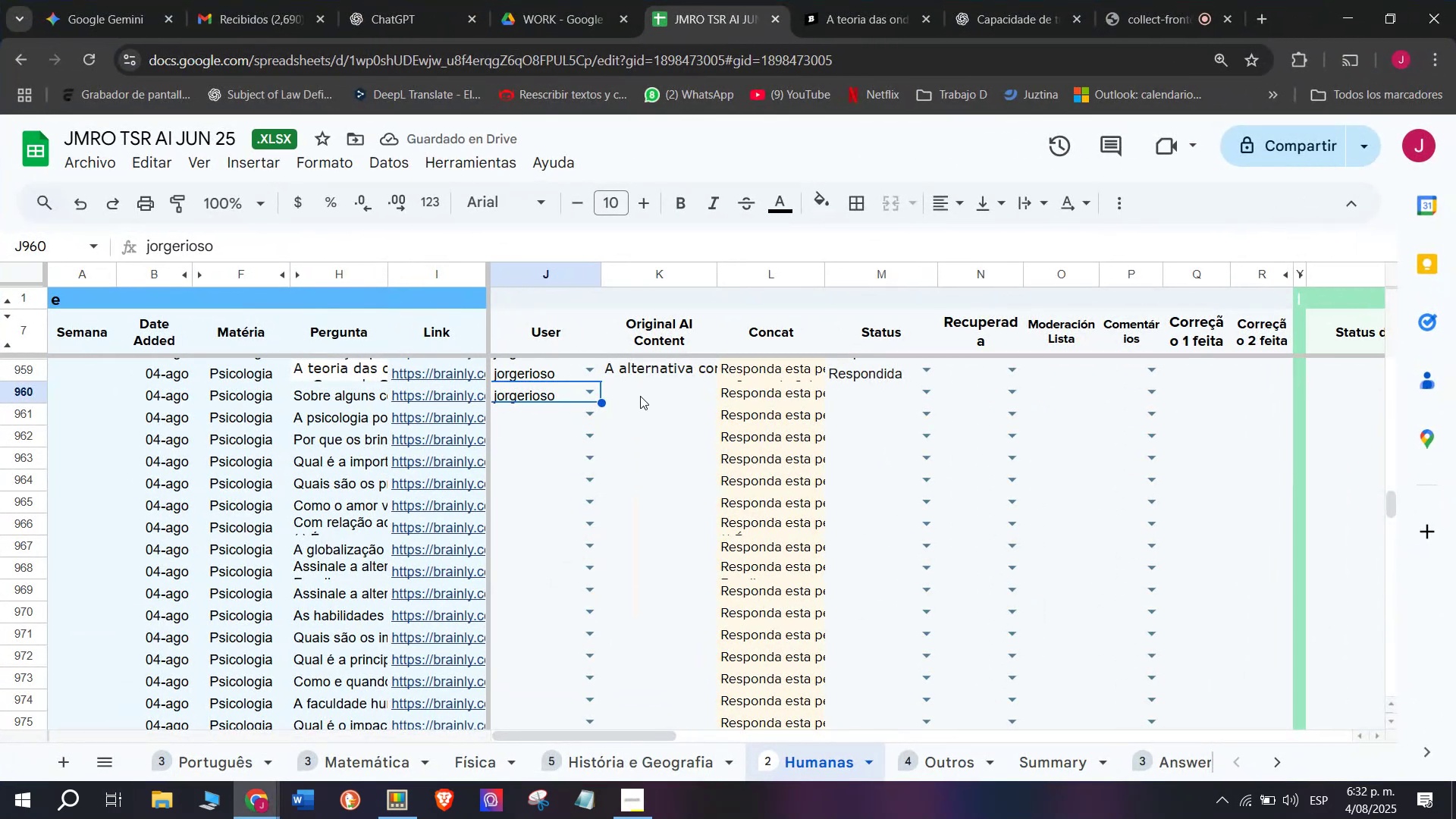 
double_click([646, 388])
 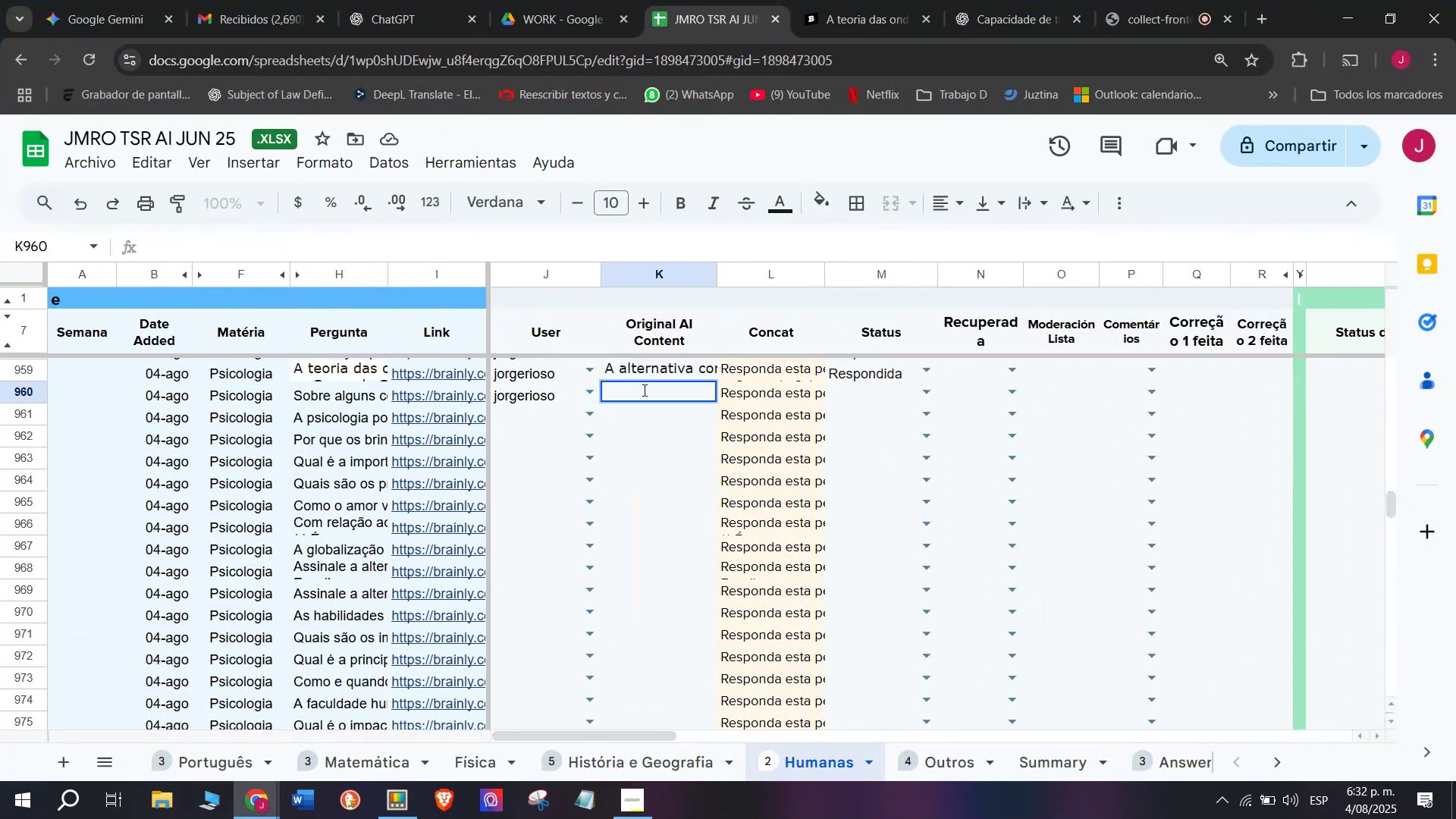 
key(C)
 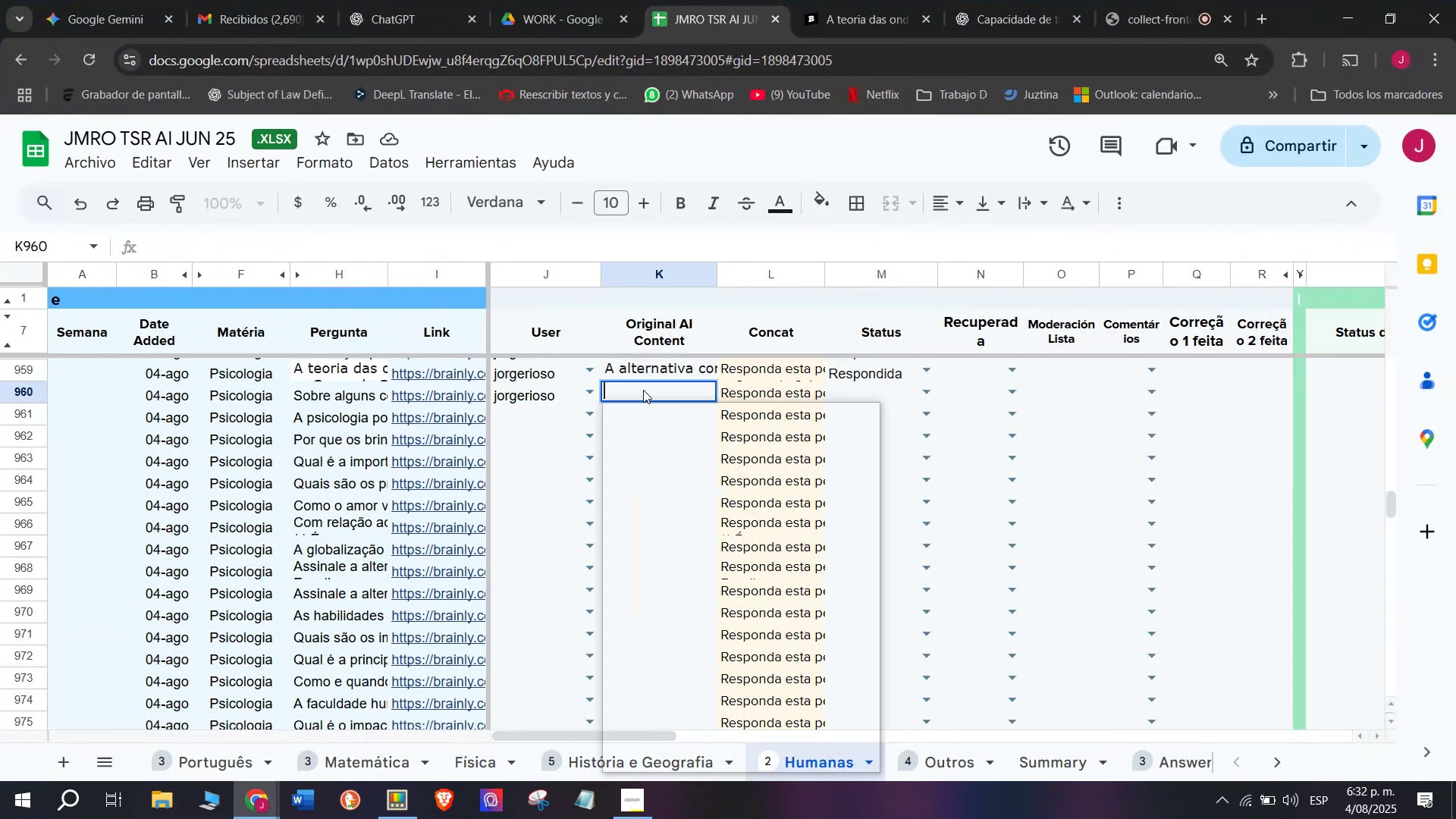 
key(Meta+MetaLeft)
 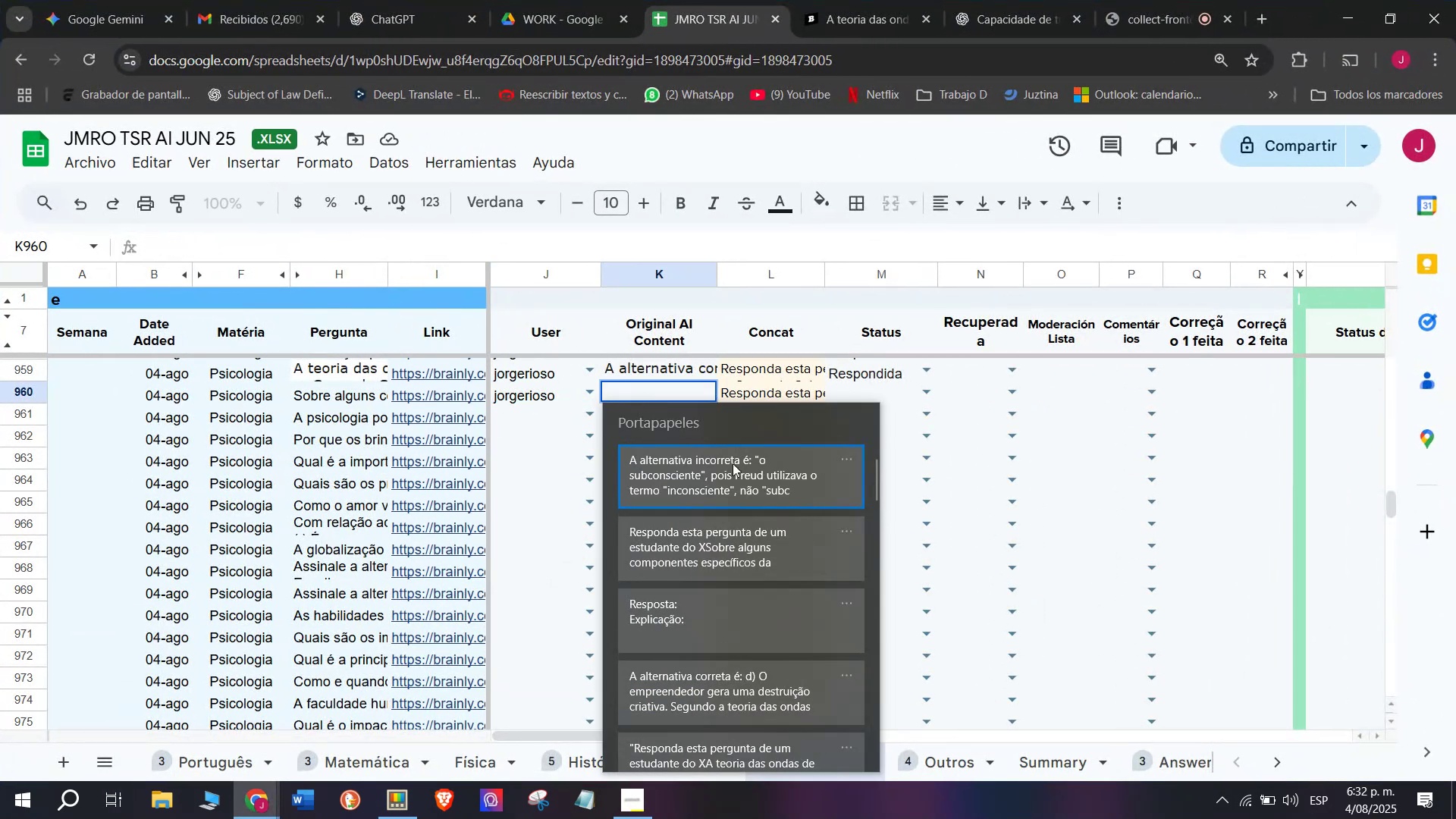 
key(Meta+V)
 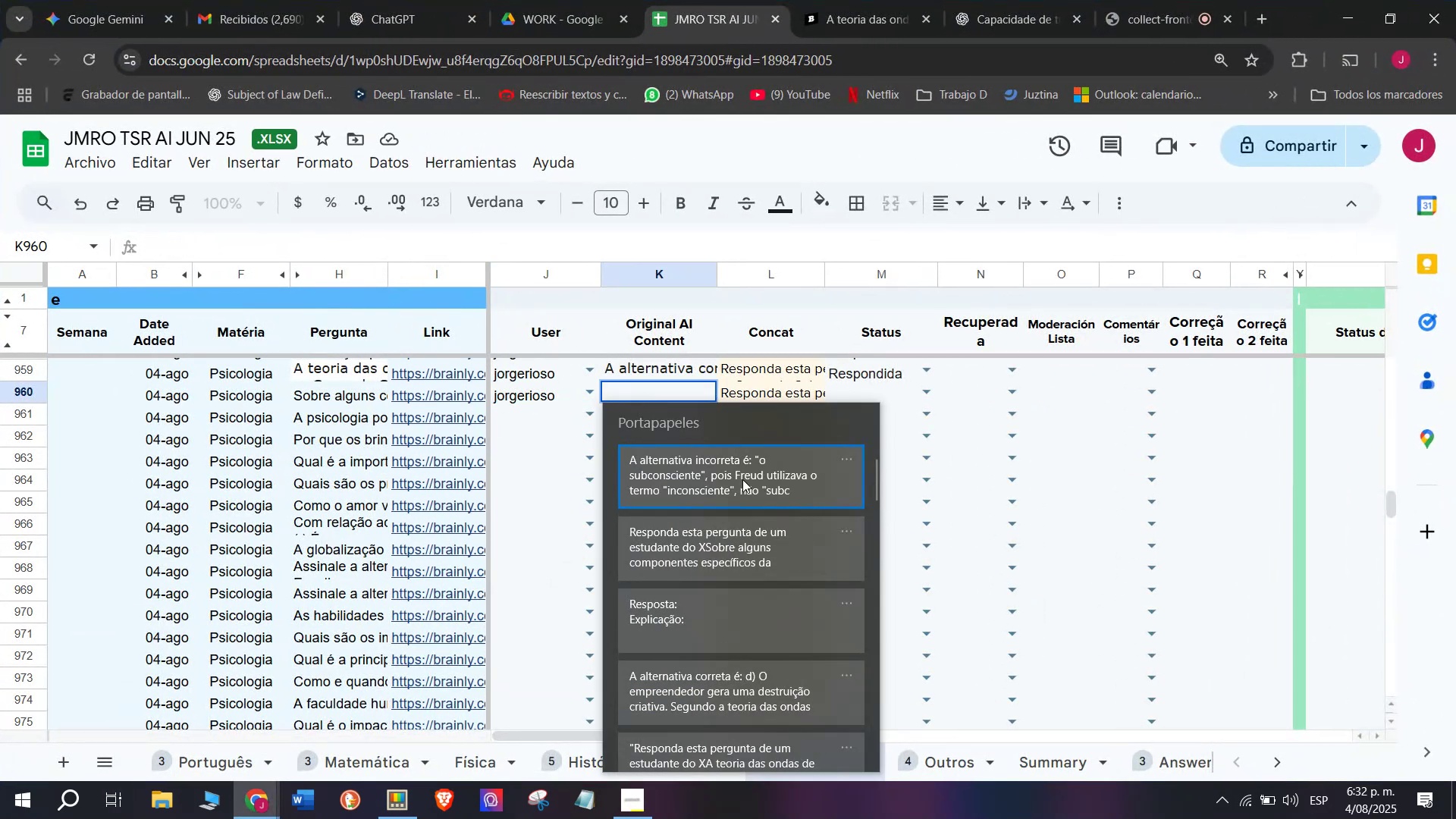 
key(Control+ControlLeft)
 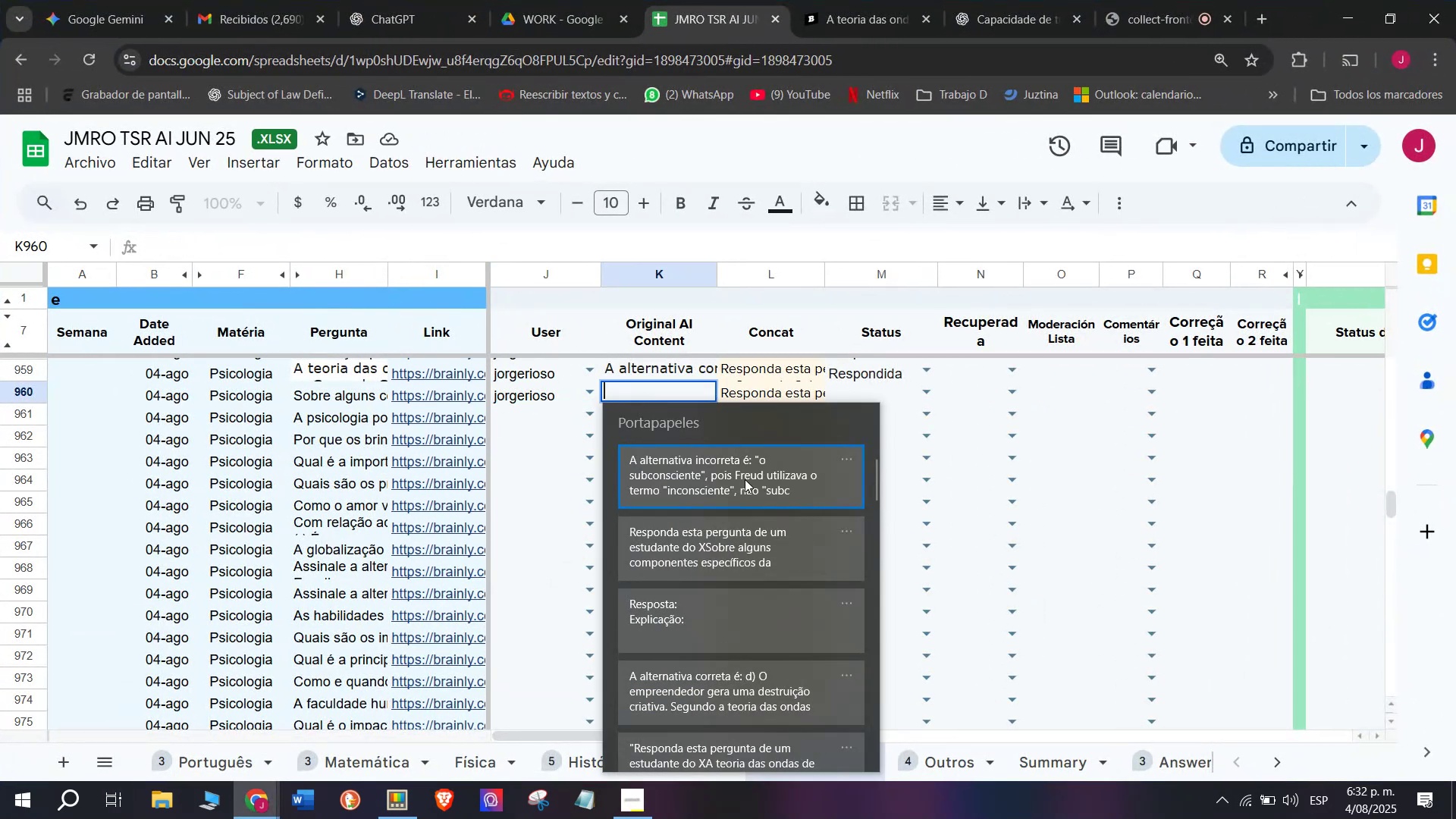 
key(Control+V)
 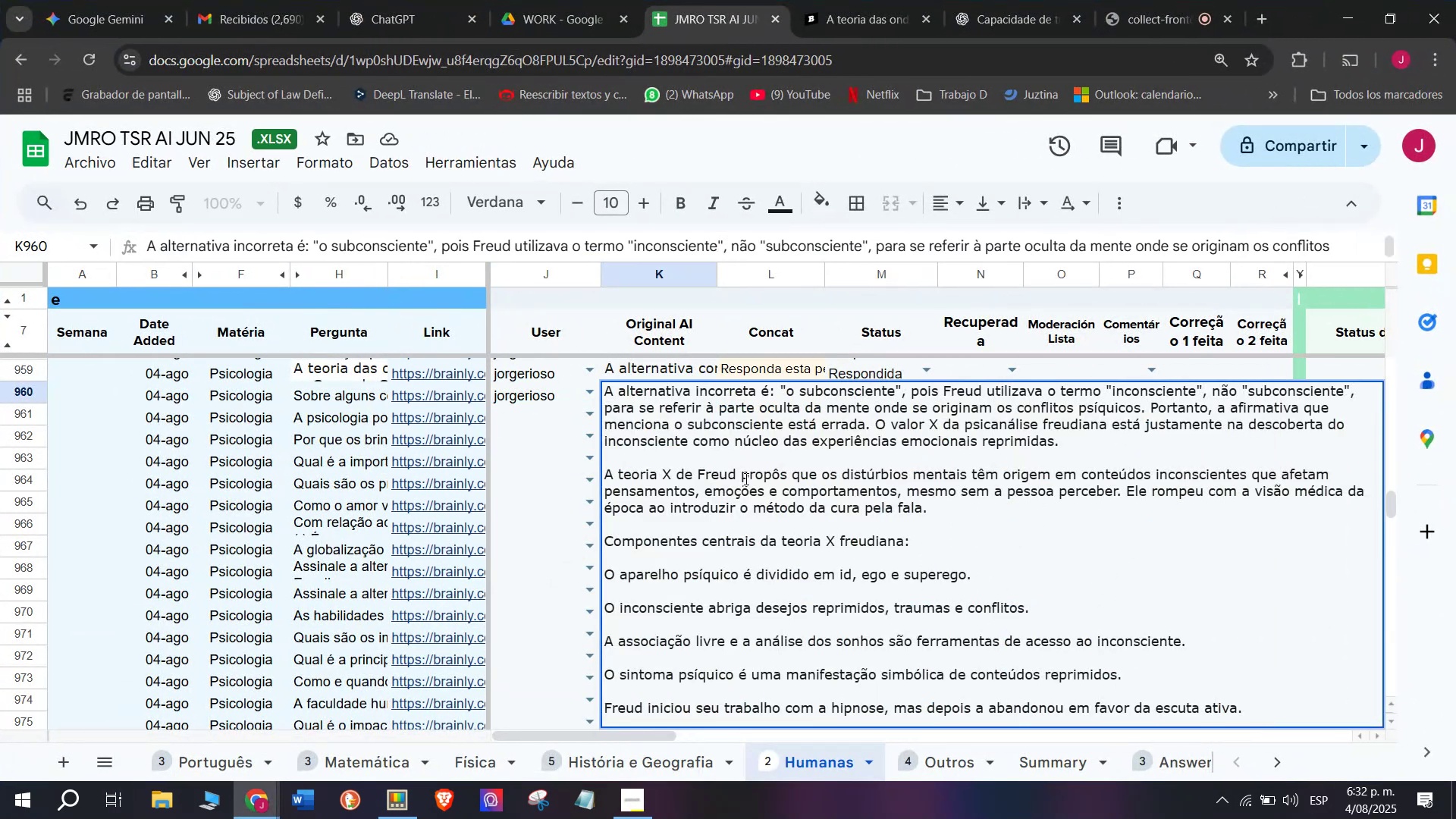 
key(Enter)
 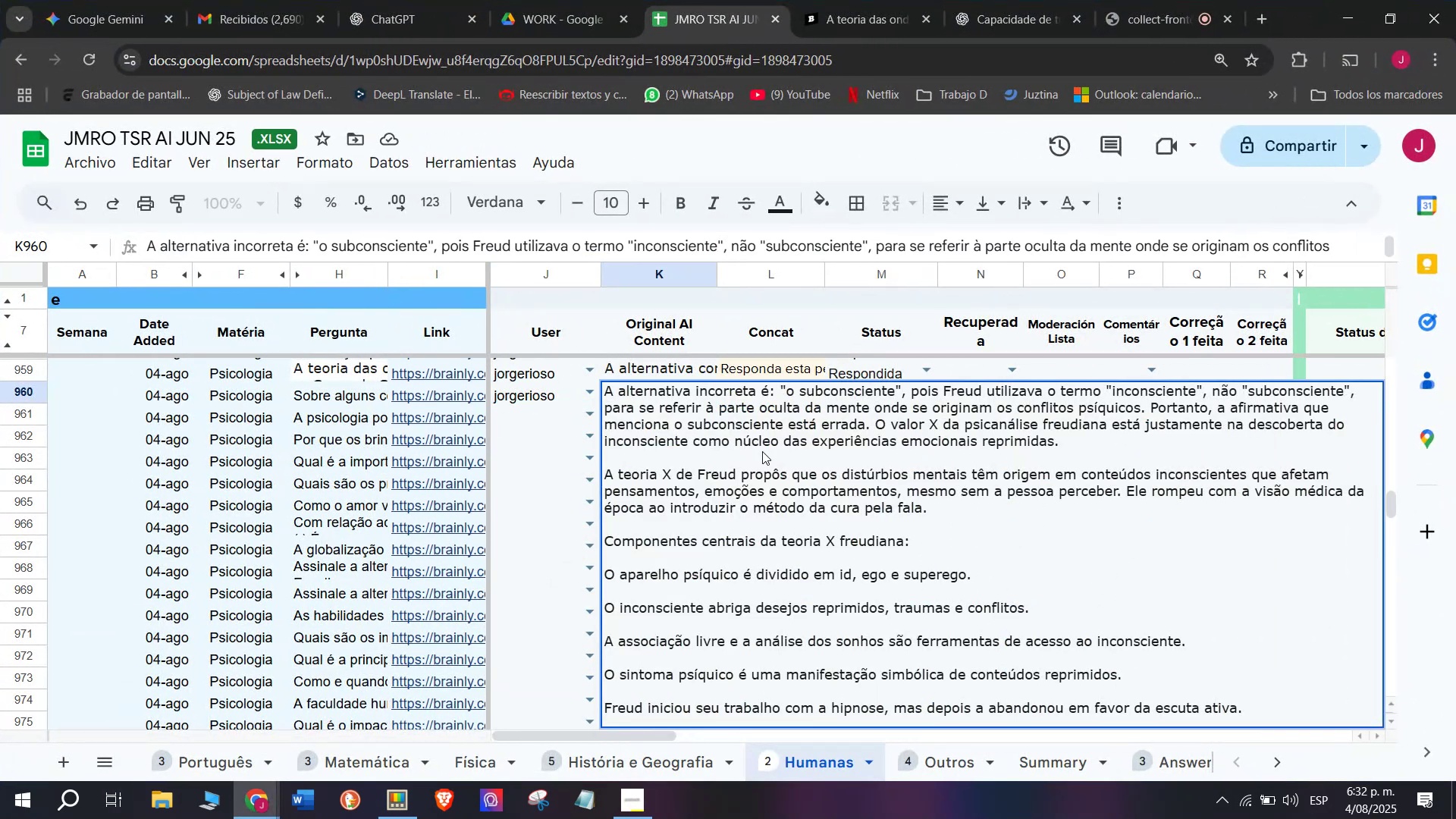 
mouse_move([805, 446])
 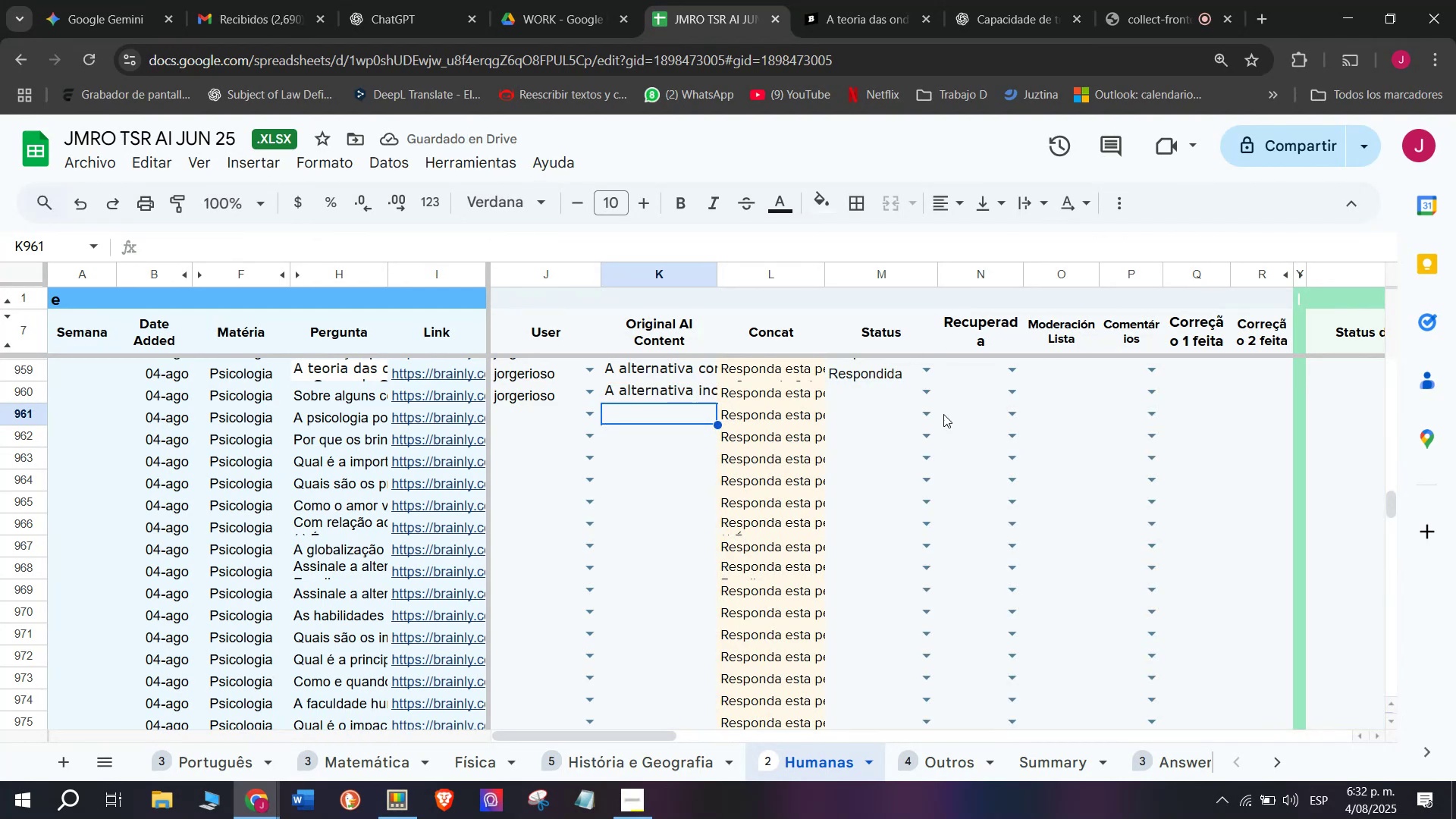 
left_click([926, 402])
 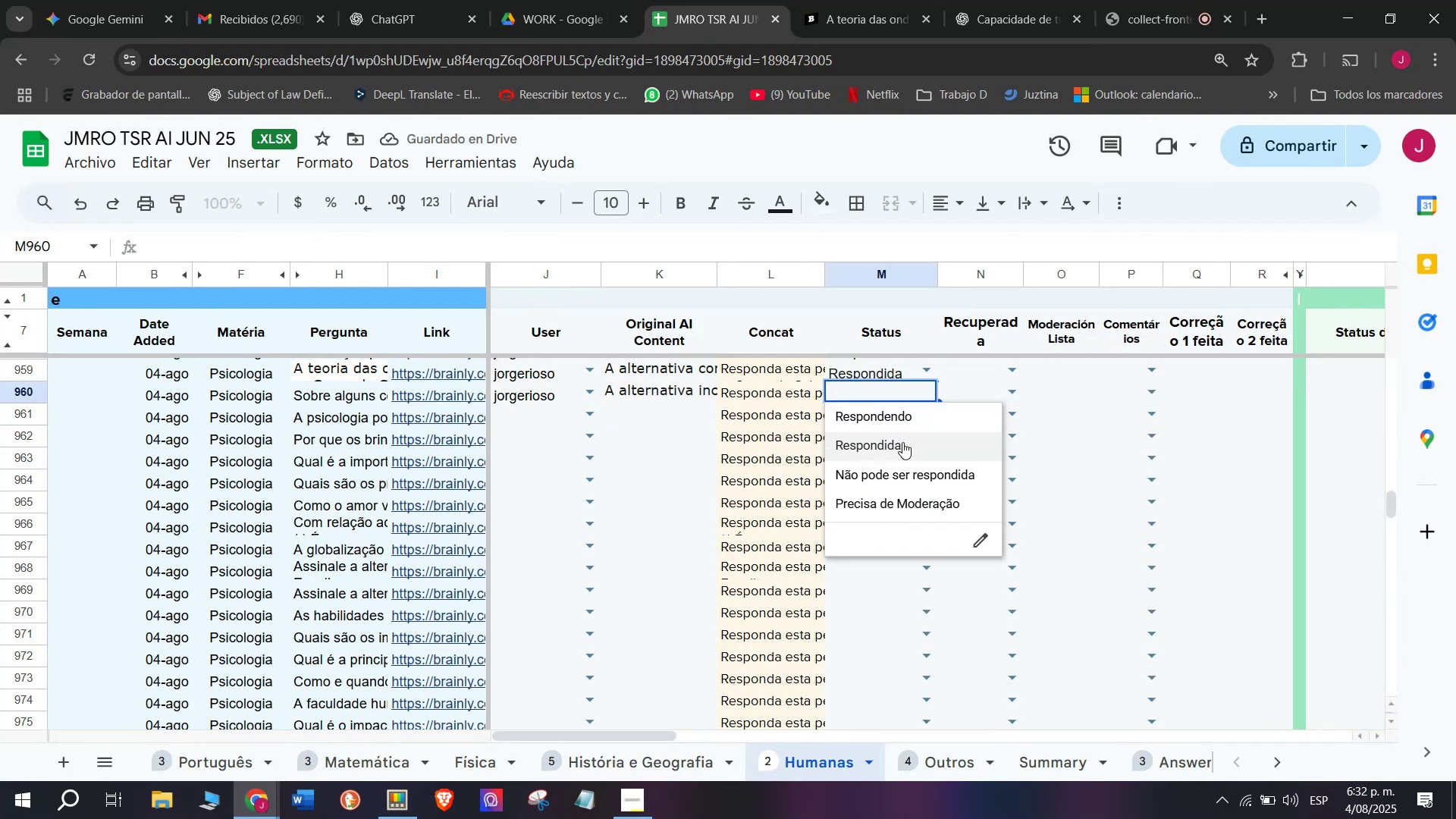 
left_click([902, 442])
 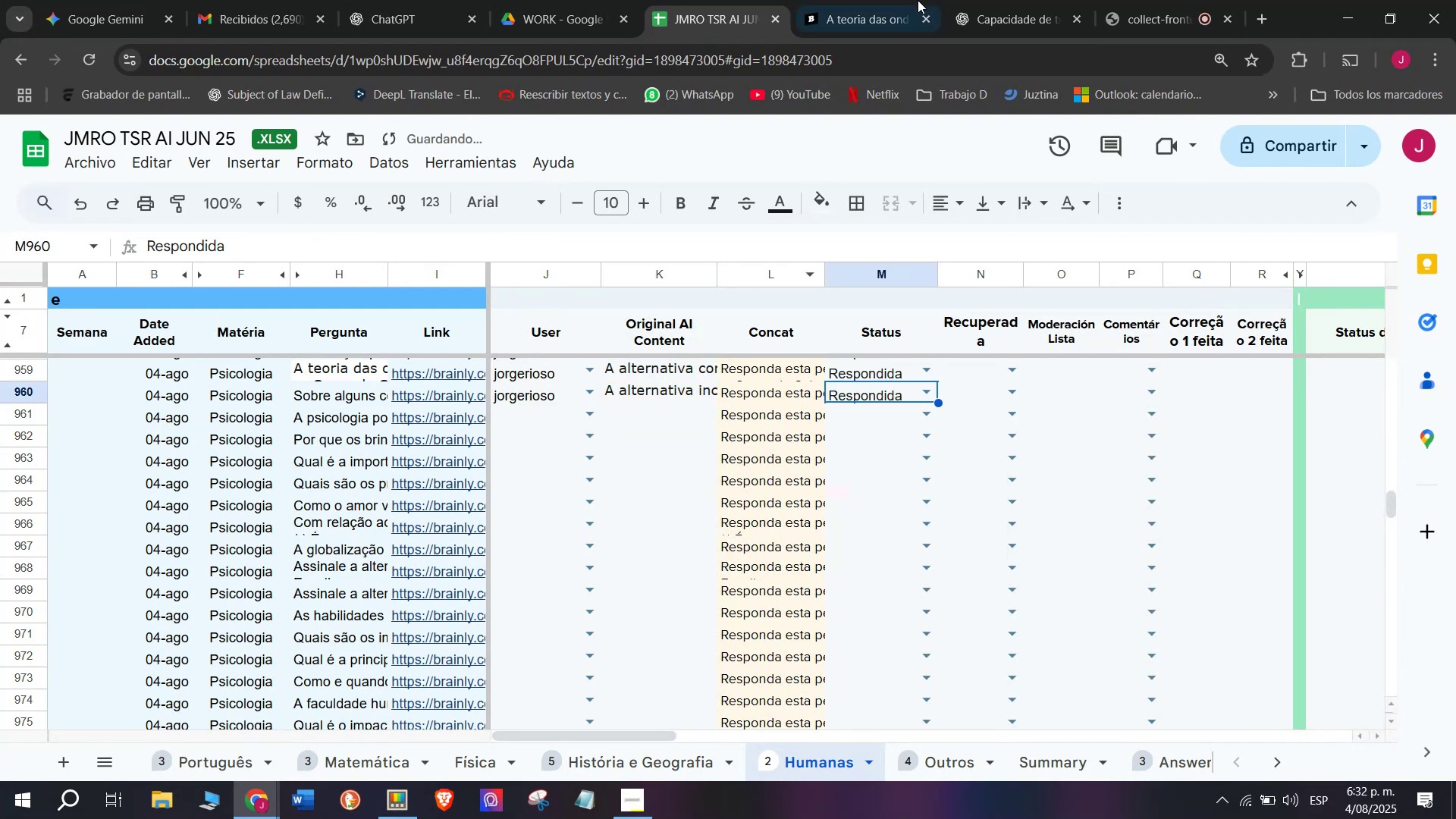 
mouse_move([849, 2])
 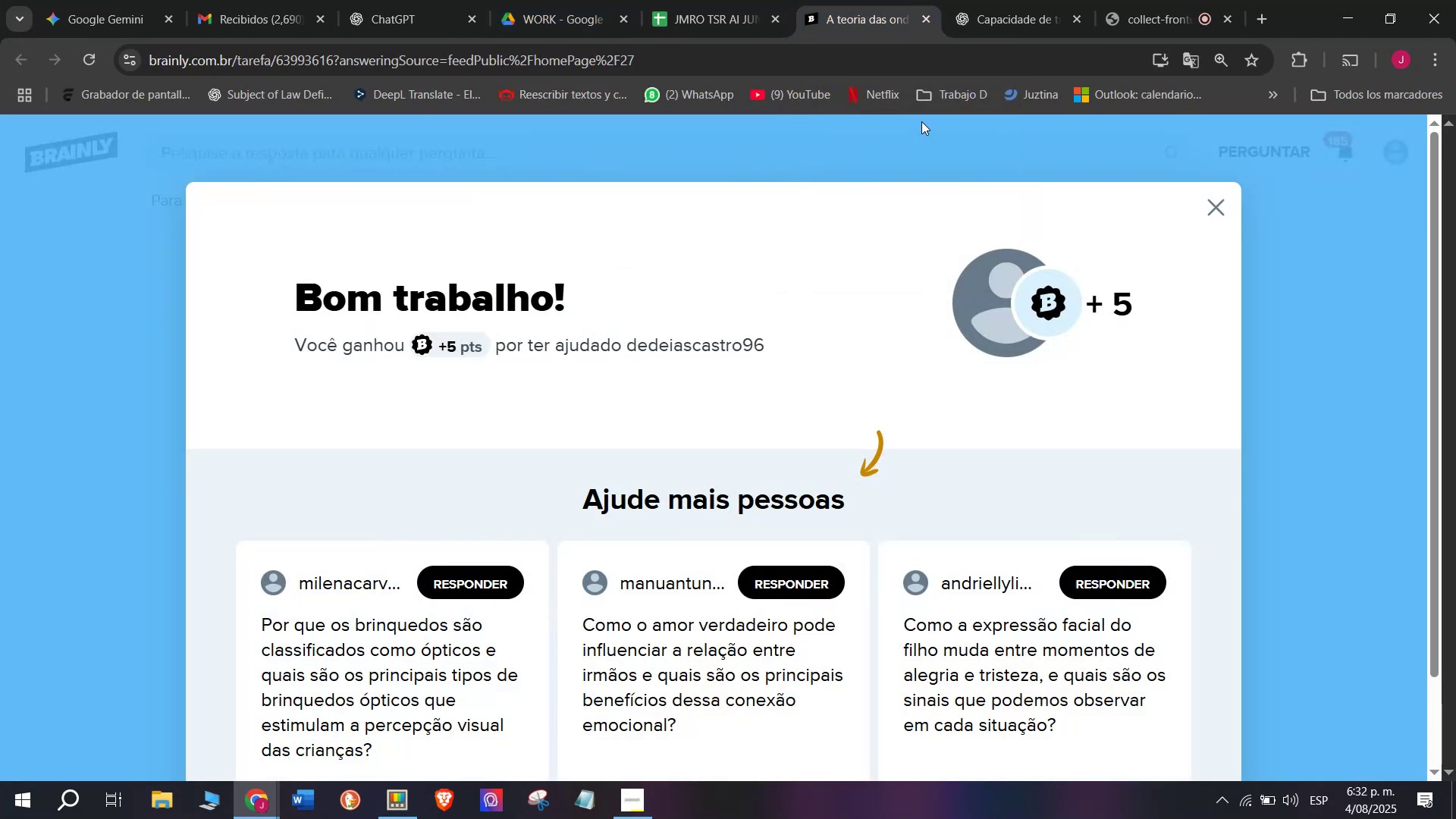 
left_click([700, 0])
 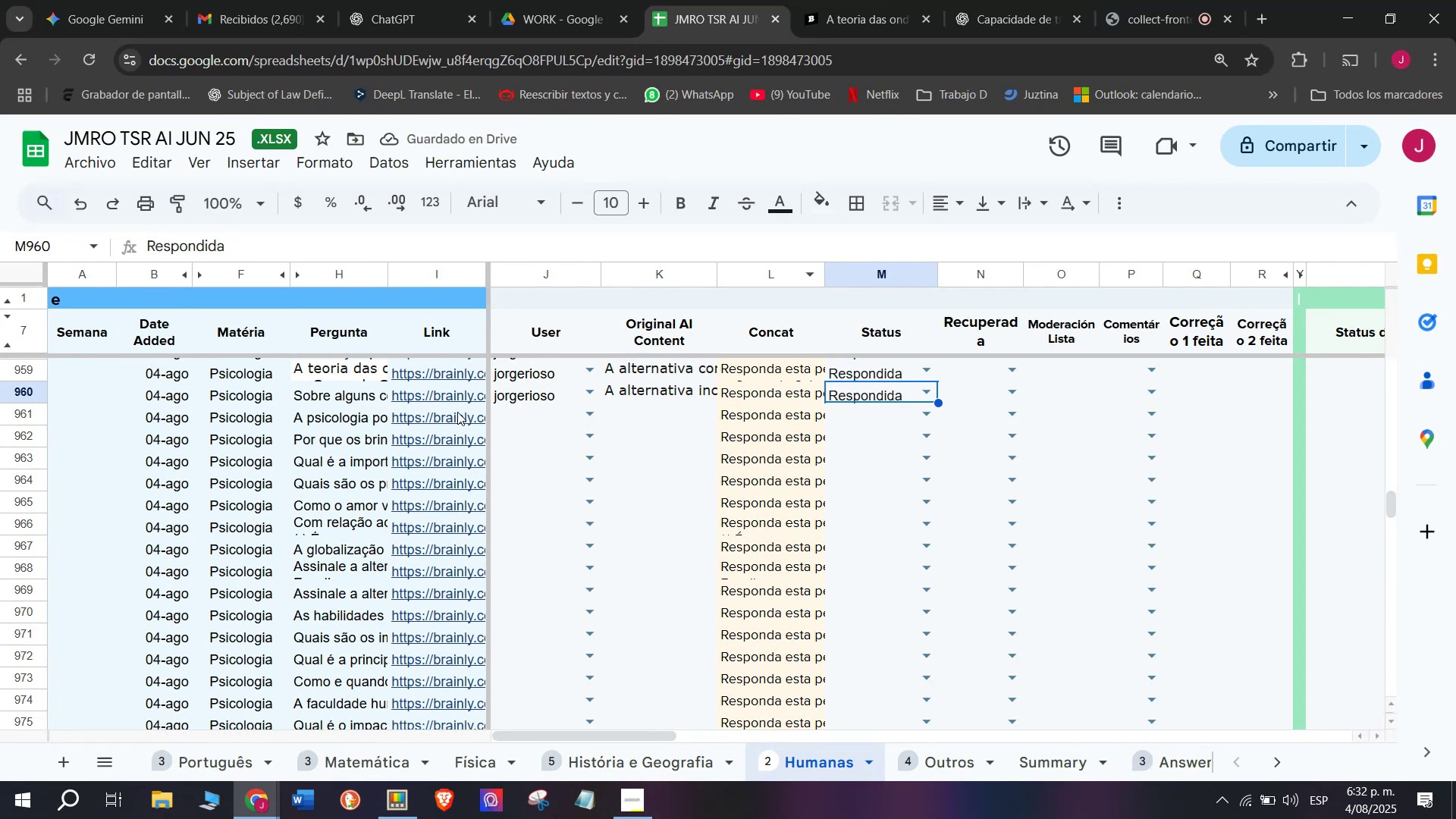 
left_click([457, 412])
 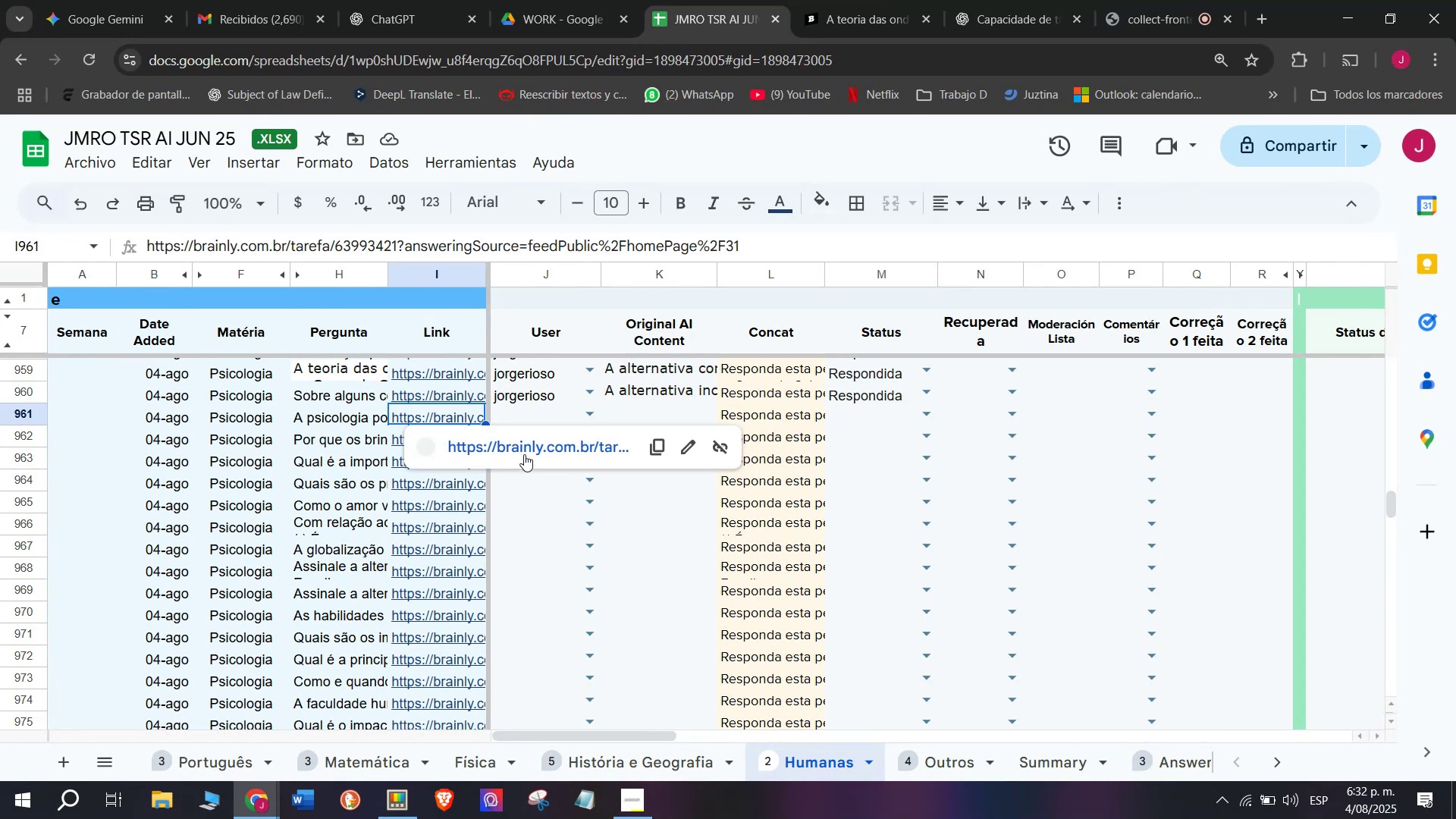 
left_click([531, 452])
 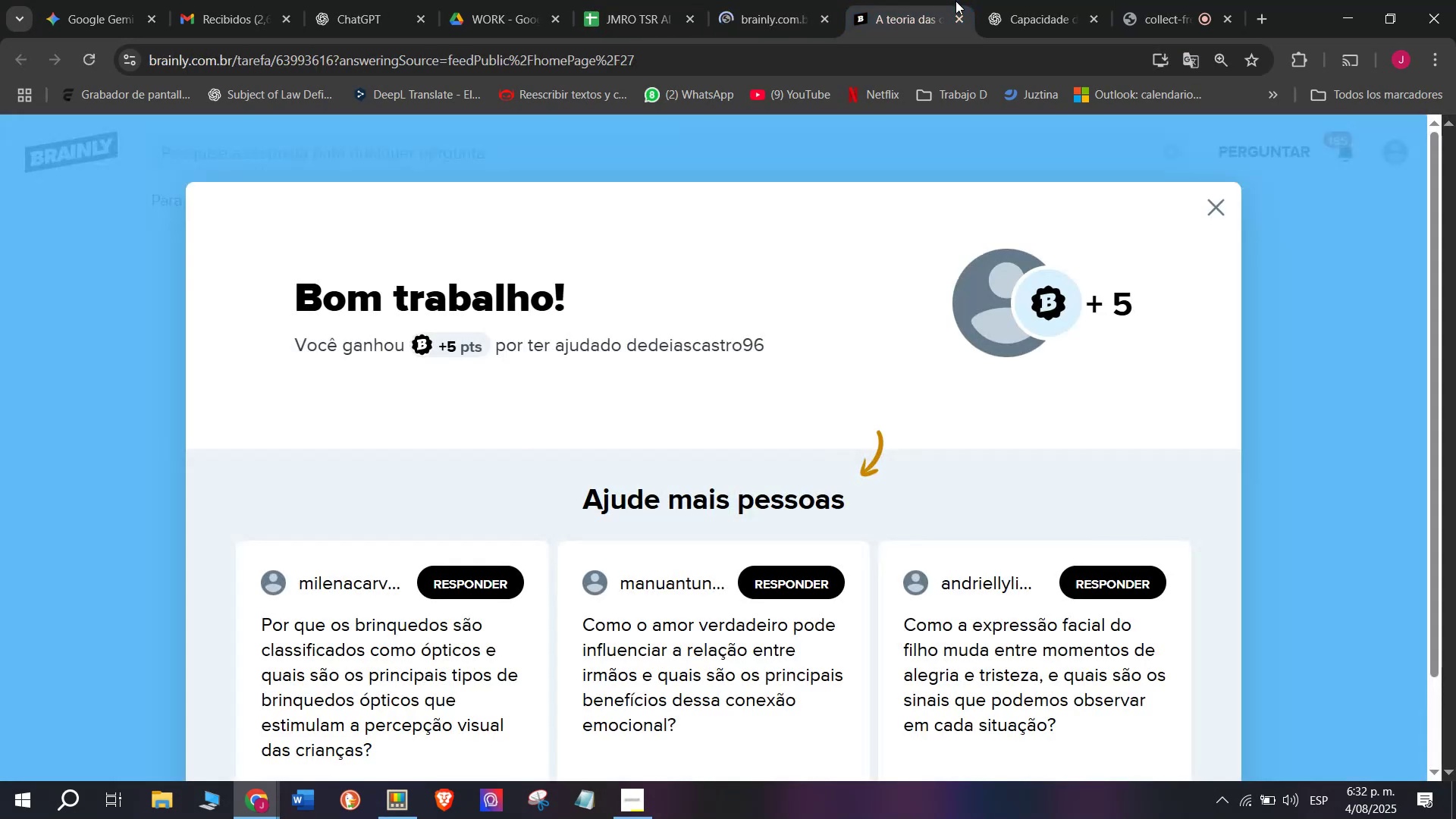 
double_click([959, 11])
 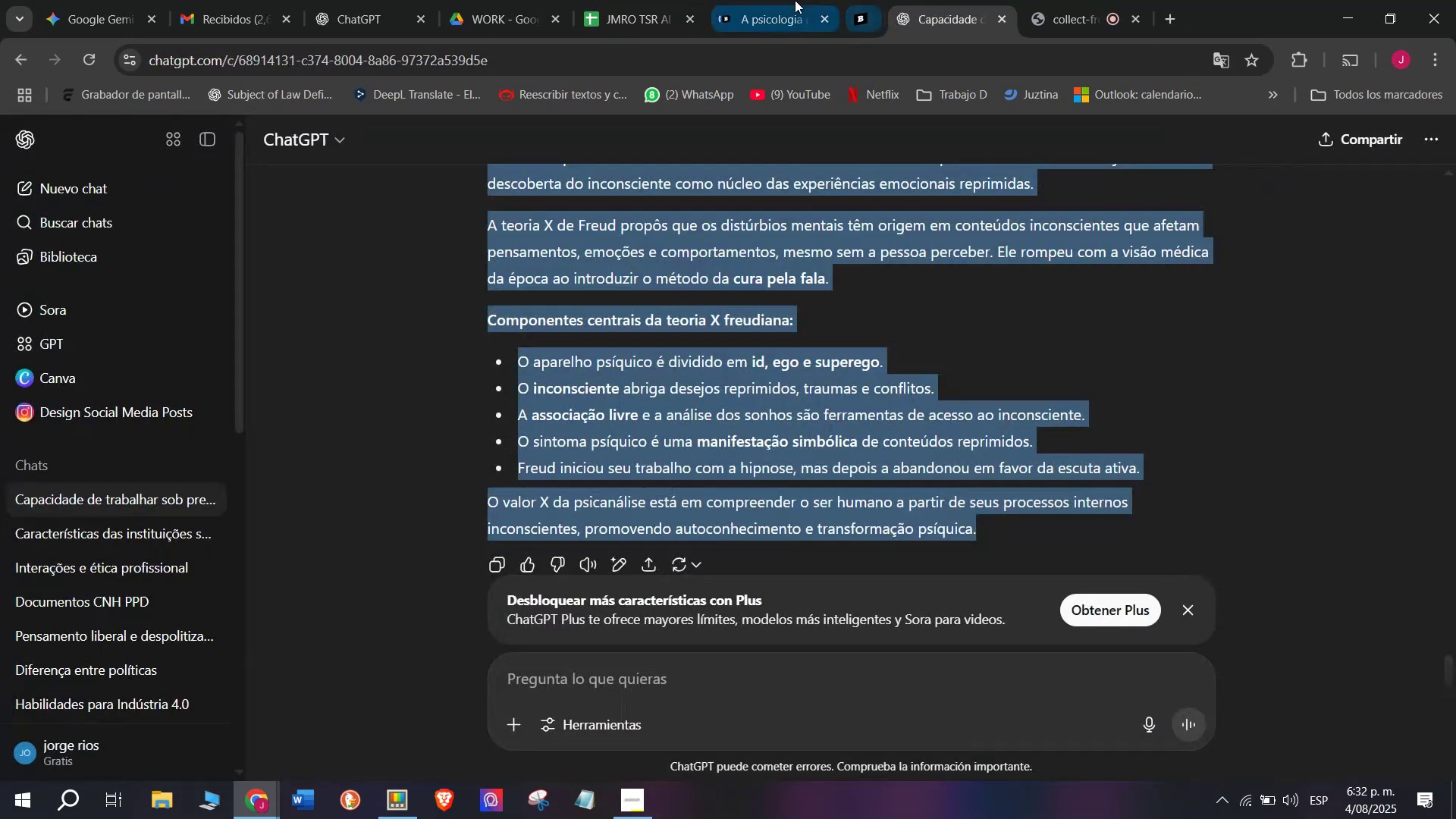 
triple_click([795, 0])
 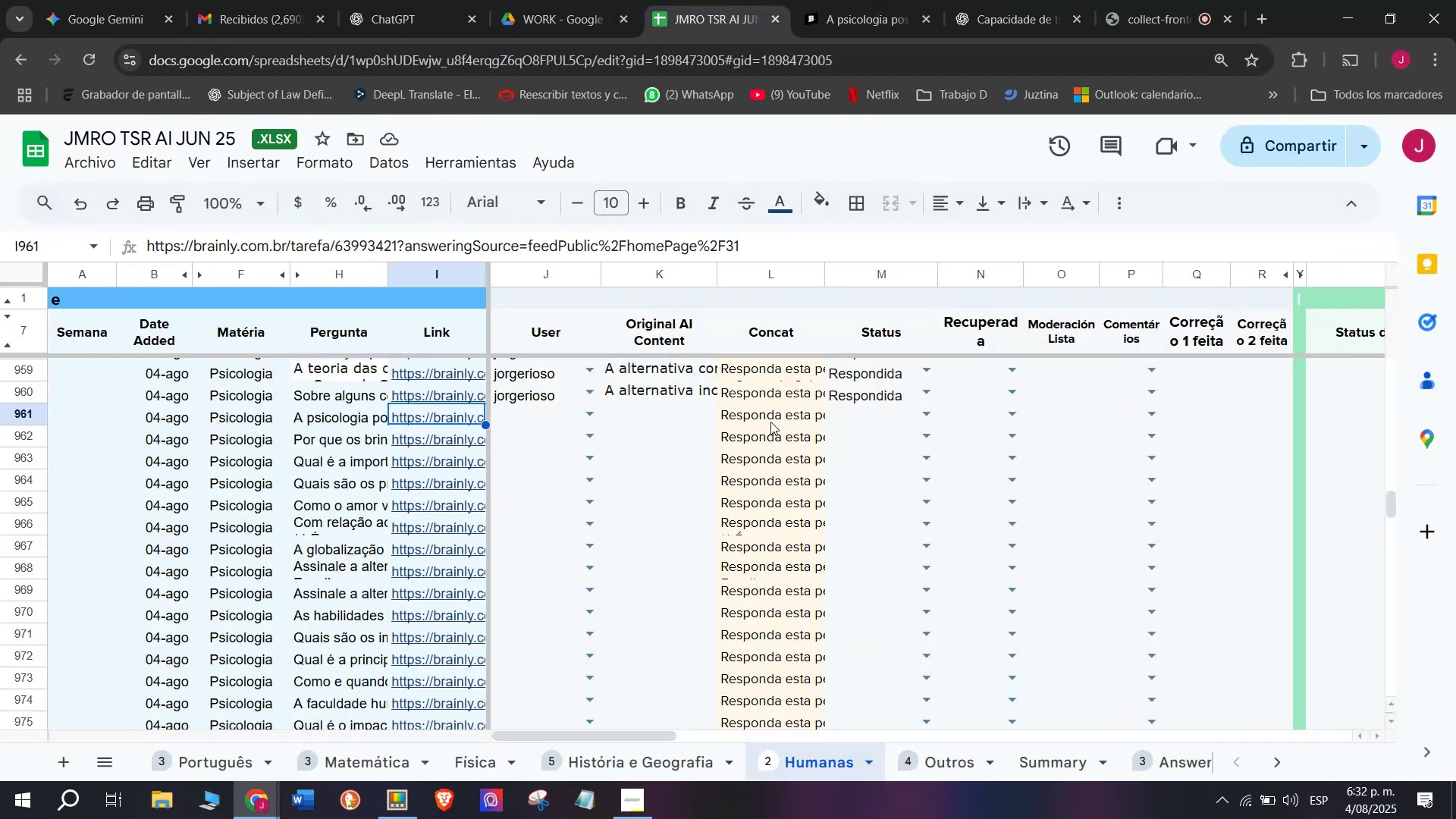 
left_click([773, 406])
 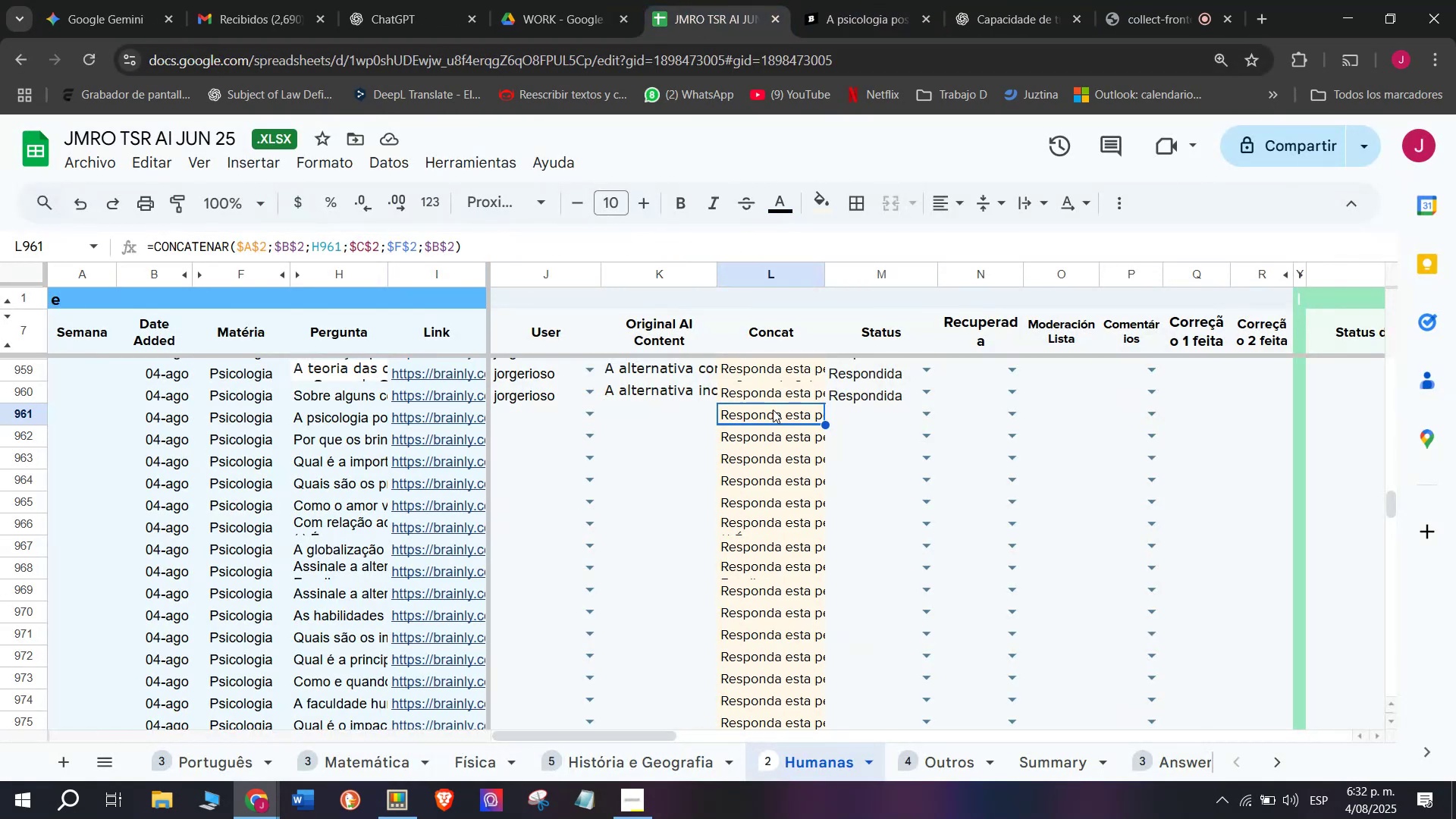 
key(Alt+AltLeft)
 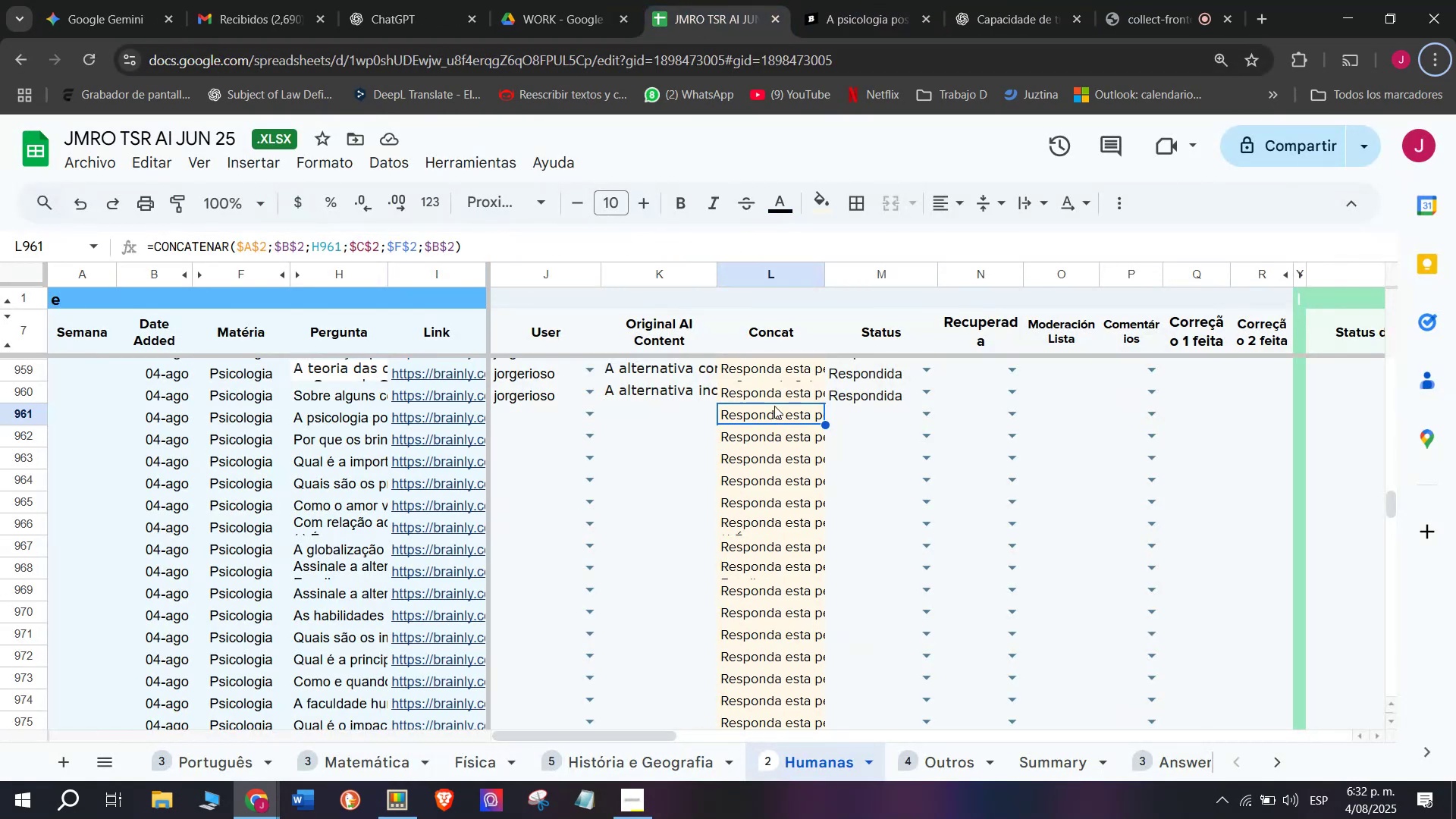 
key(Break)
 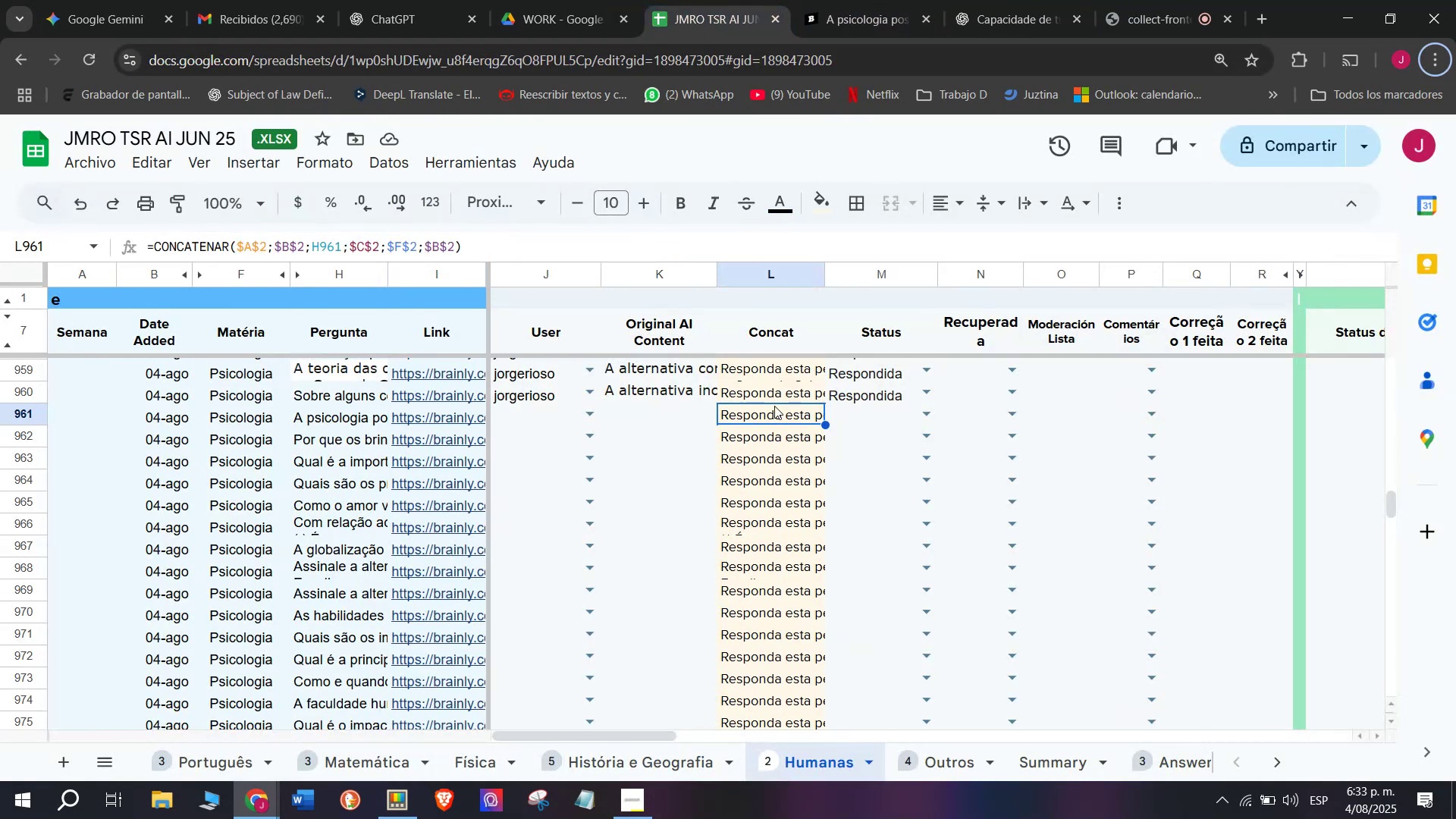 
key(Control+ControlLeft)
 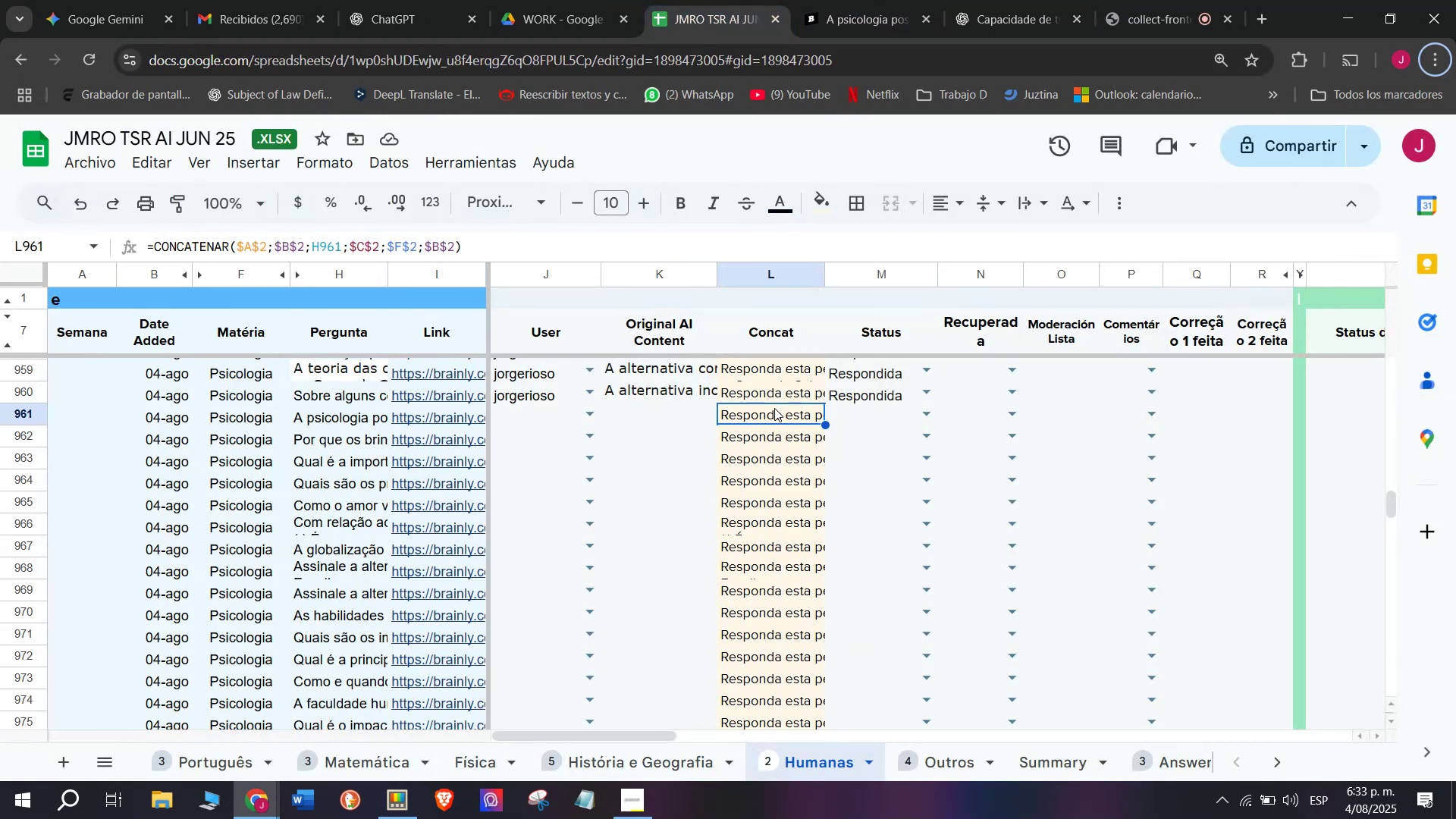 
key(Control+C)
 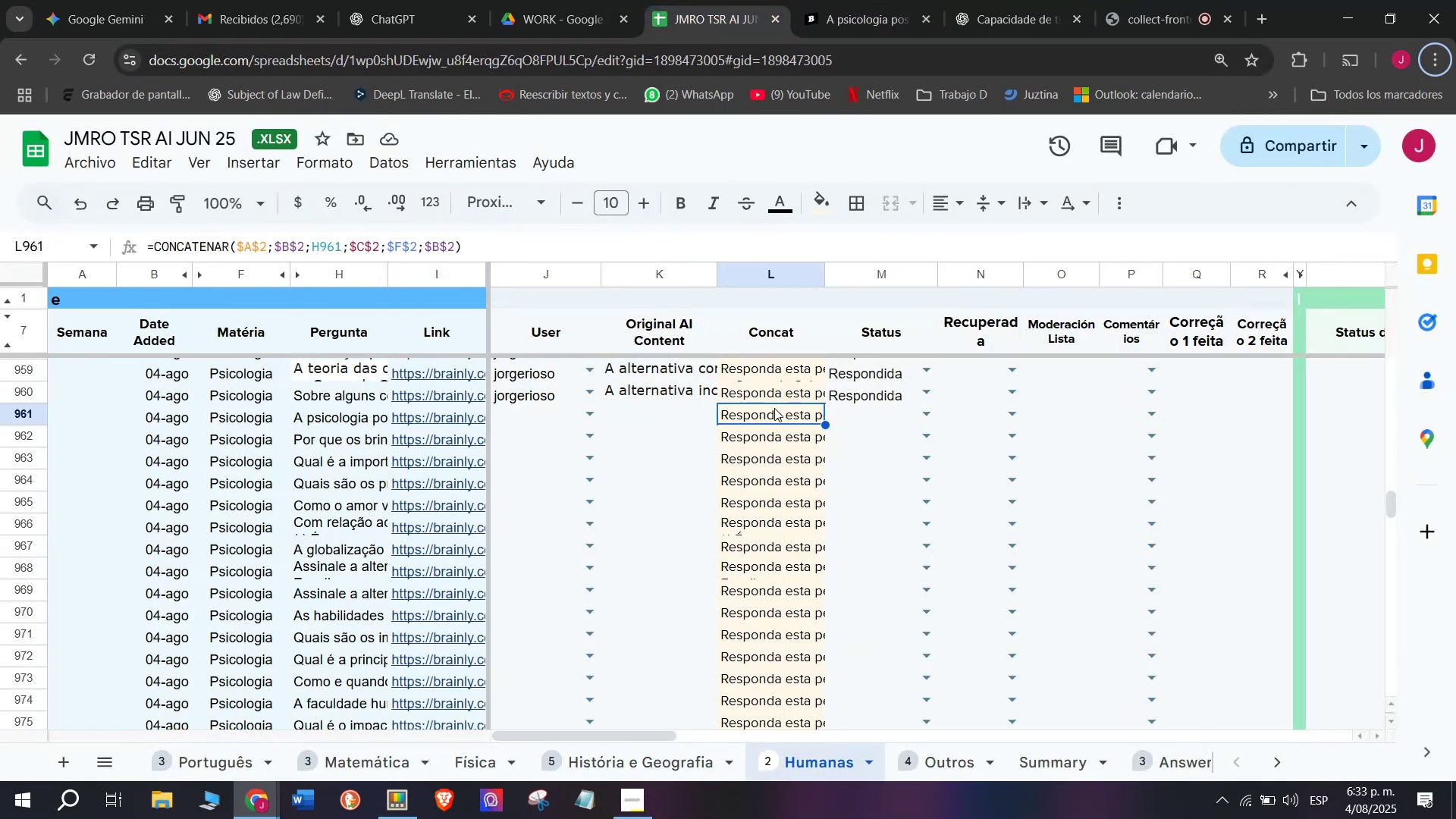 
key(Control+ControlLeft)
 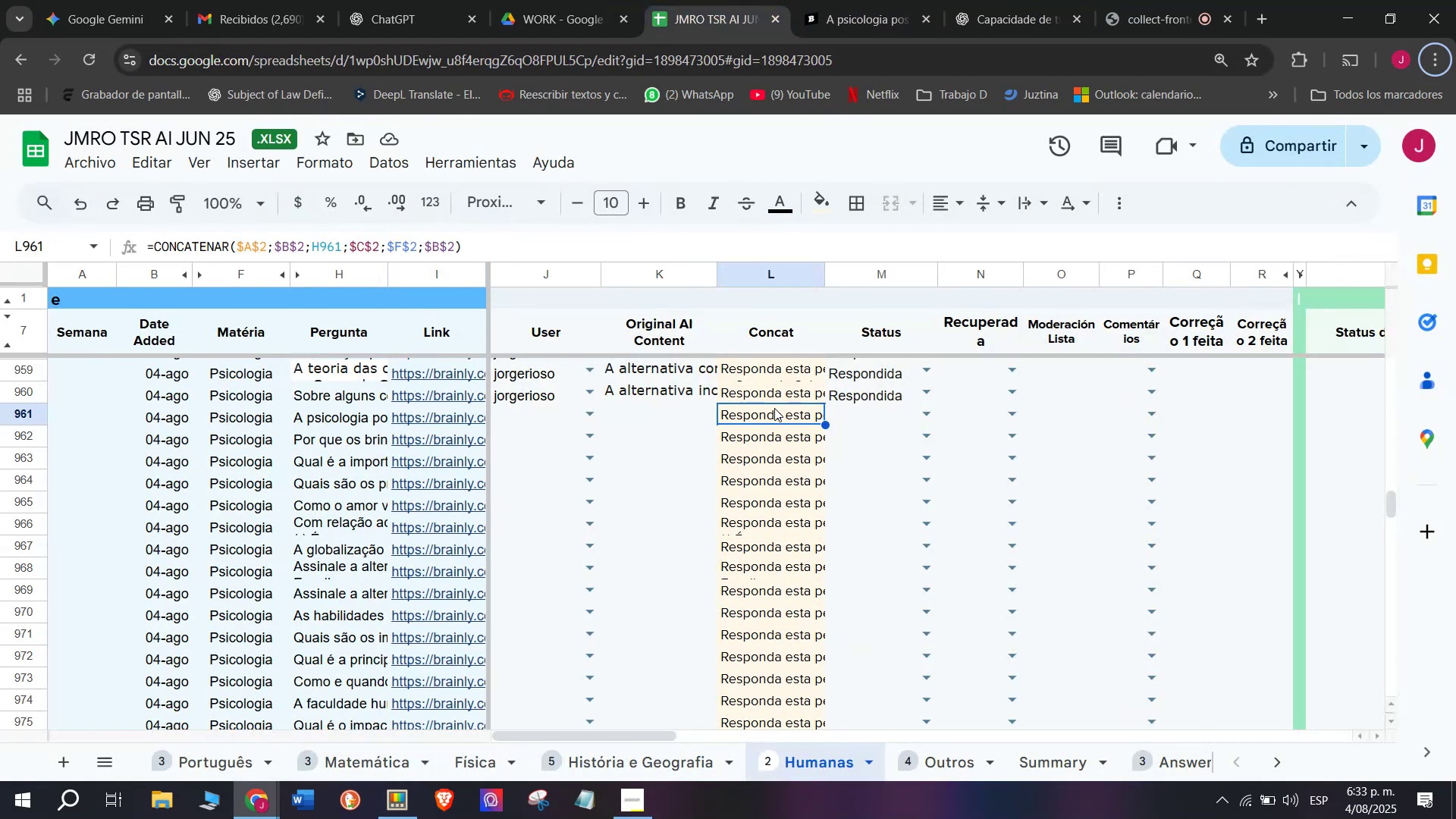 
key(Z)
 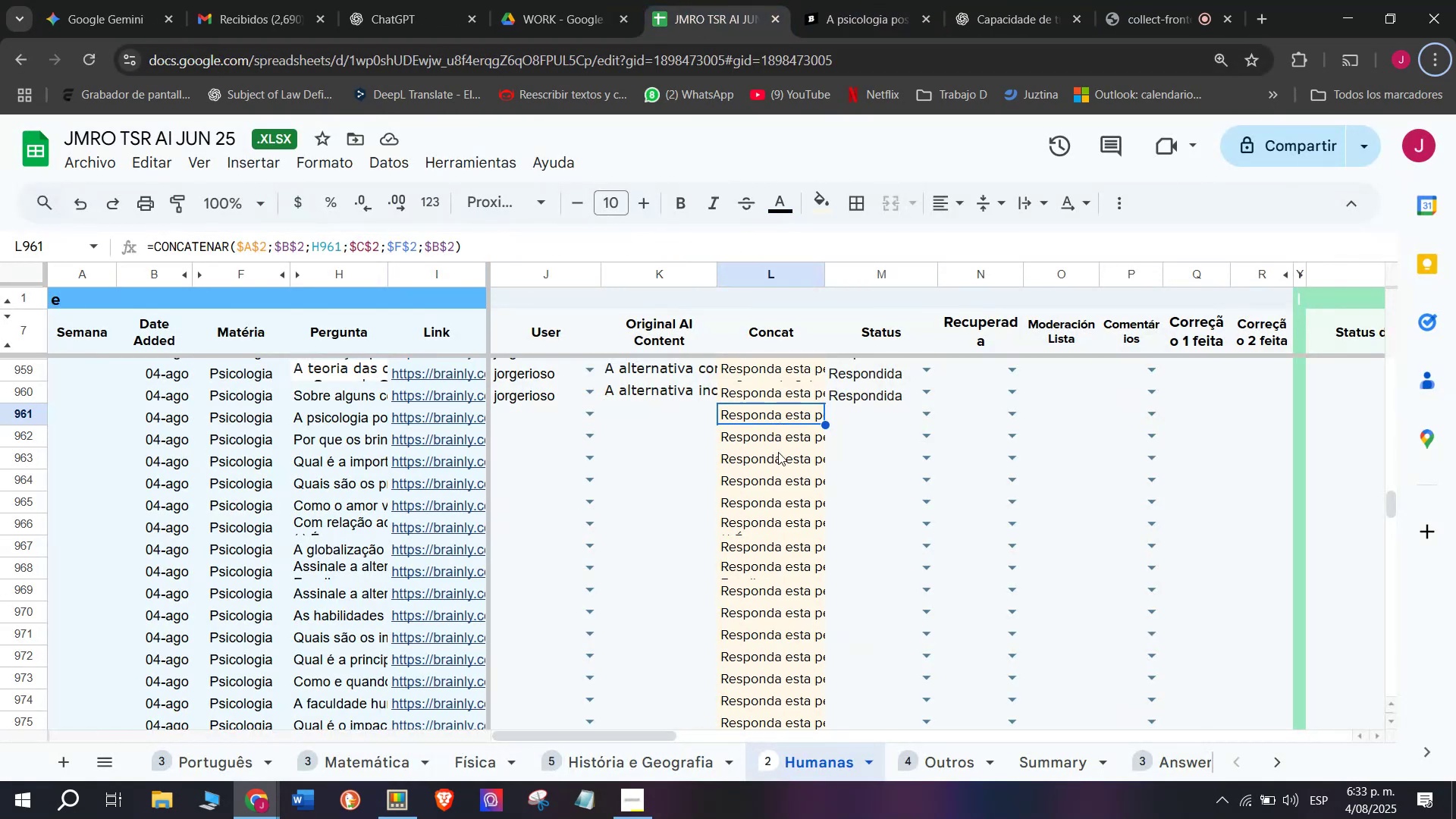 
key(Control+V)
 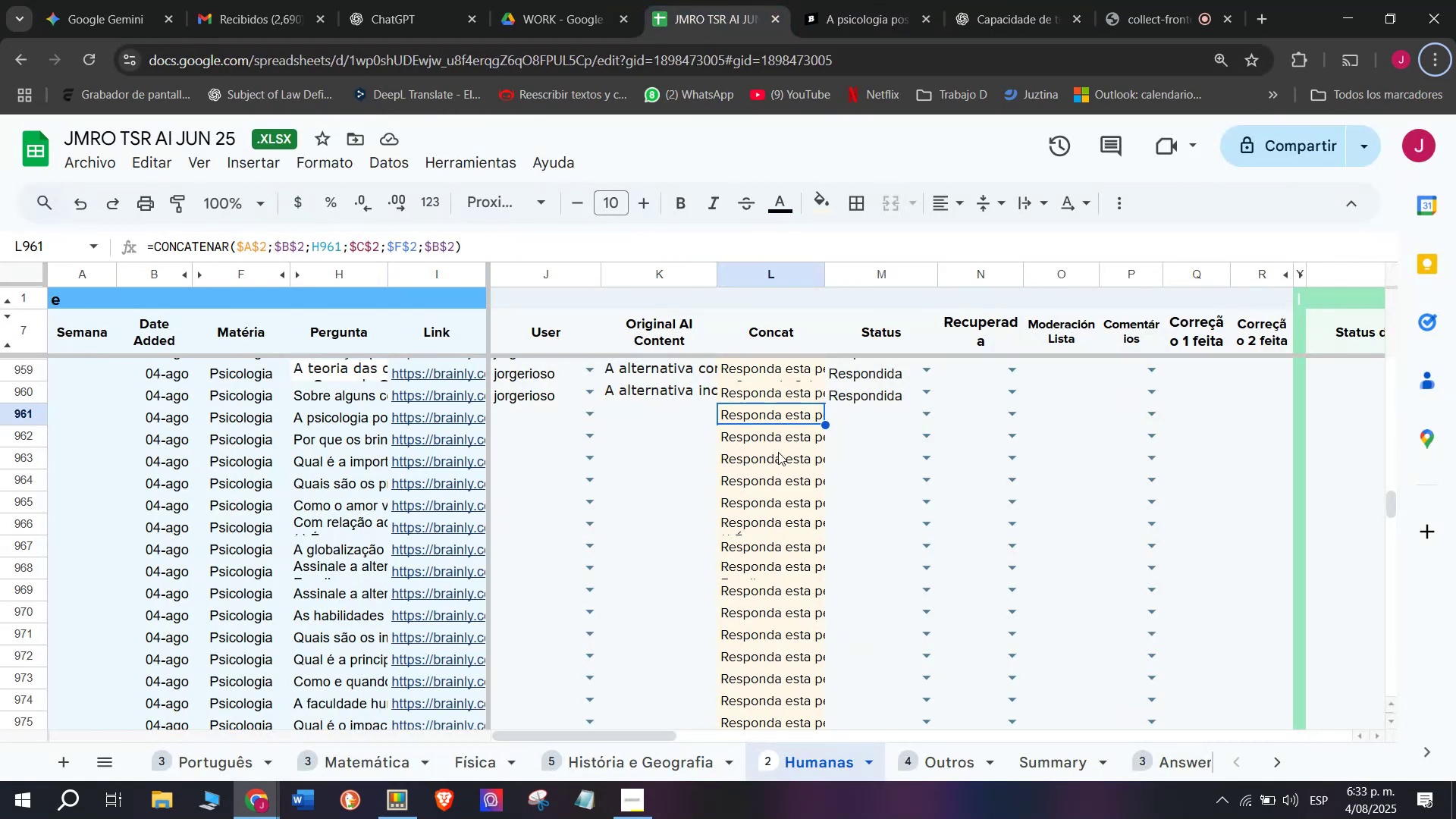 
left_click([778, 452])
 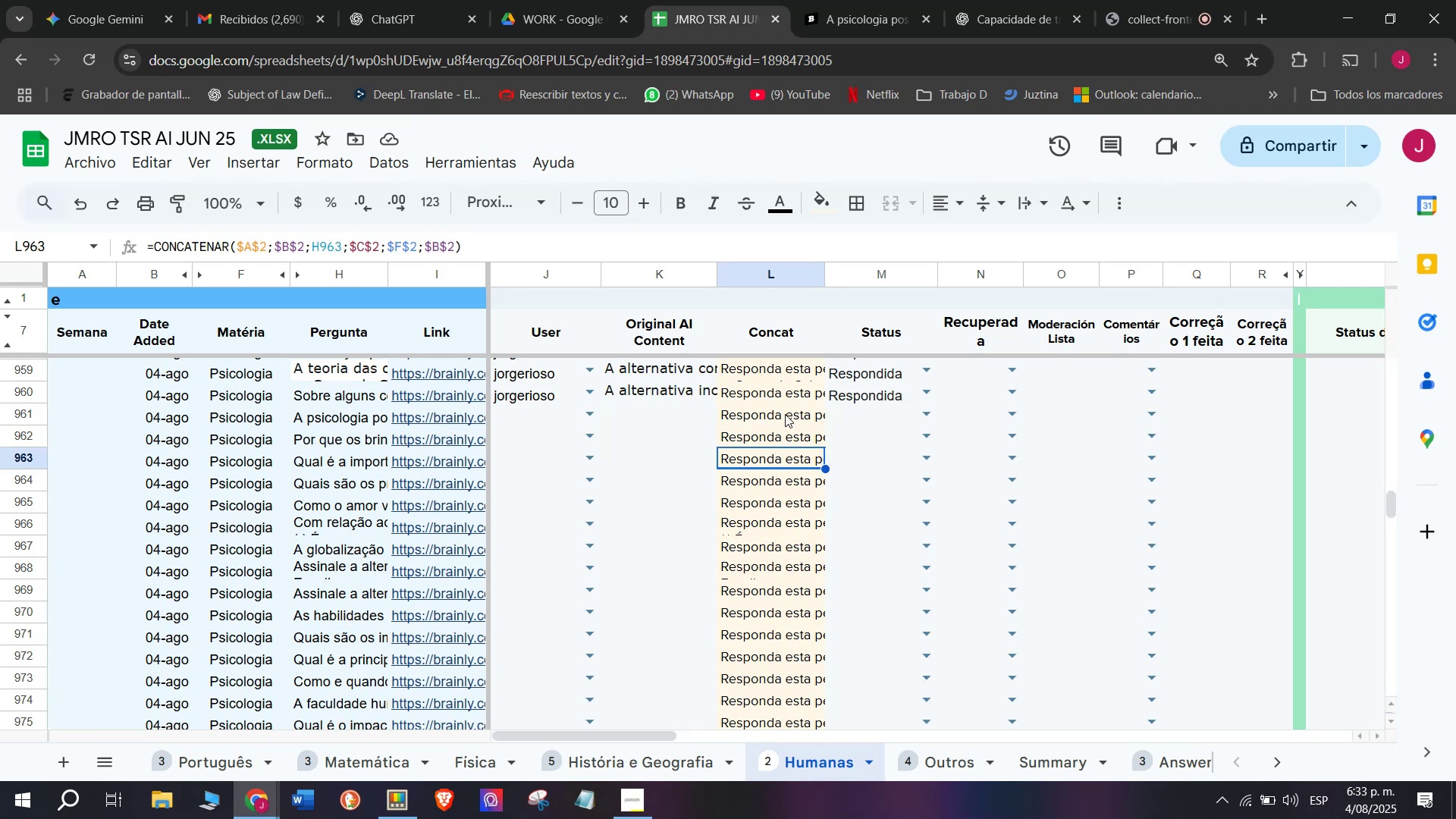 
double_click([785, 414])
 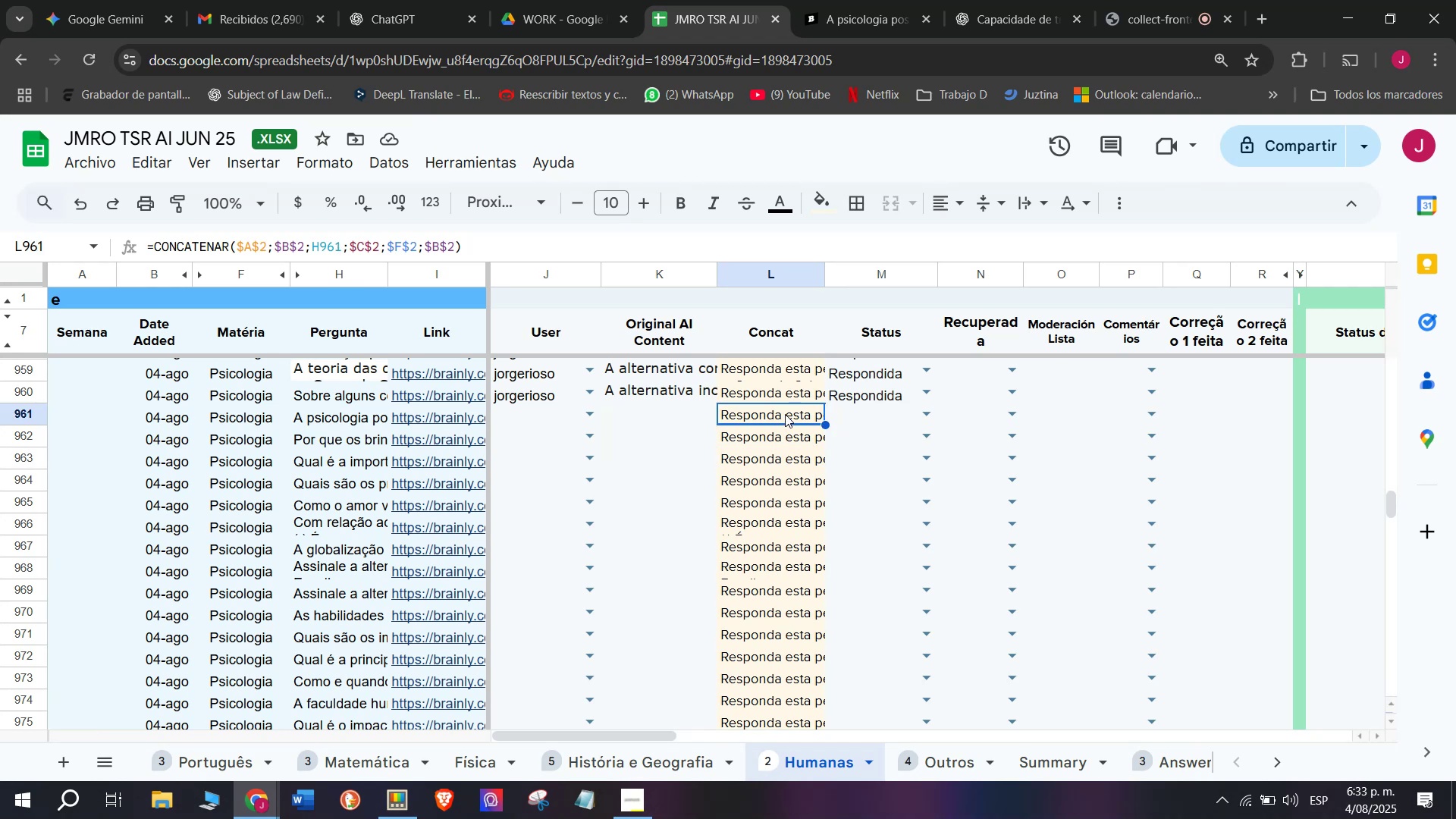 
key(Control+ControlLeft)
 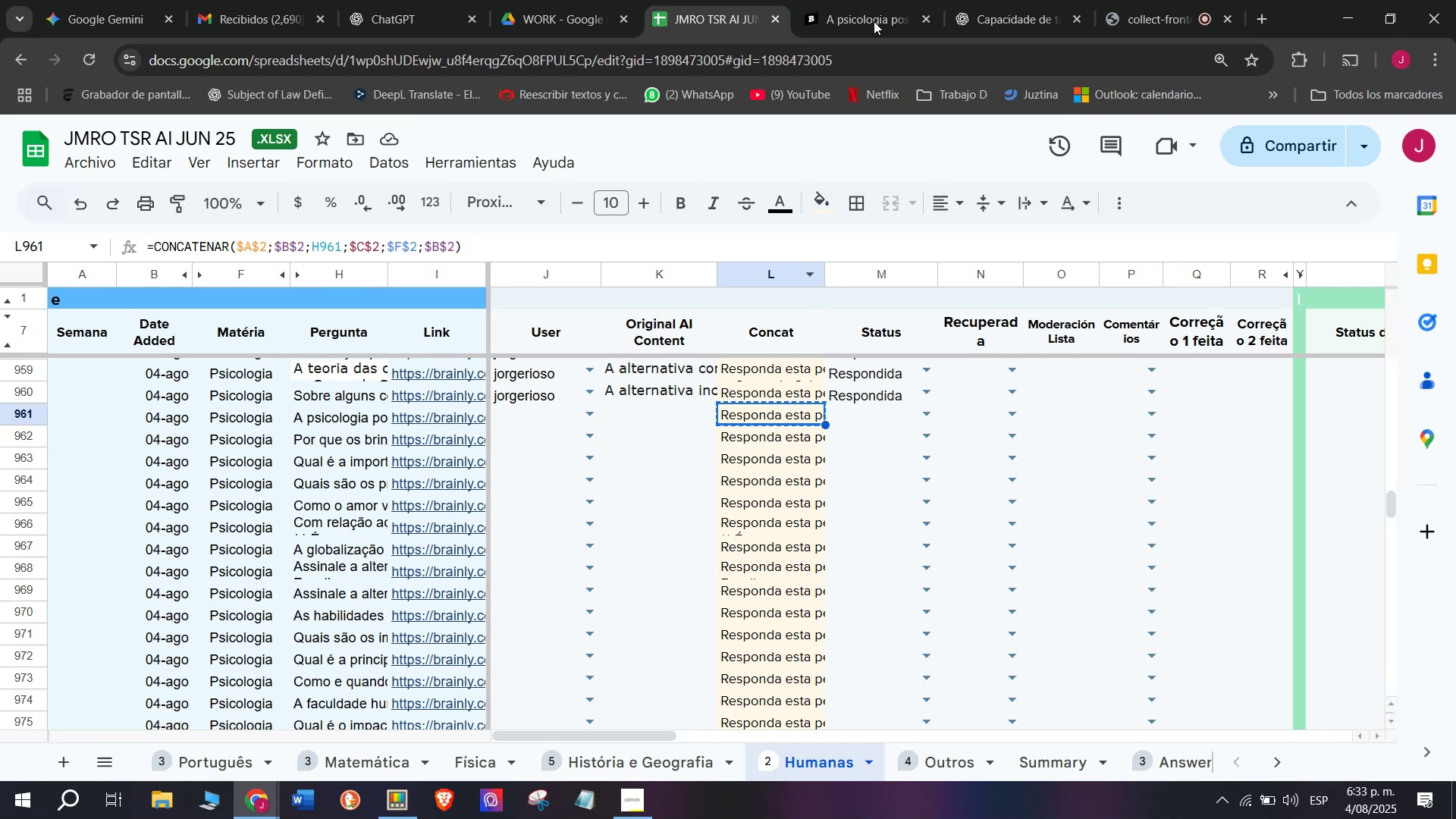 
key(Break)
 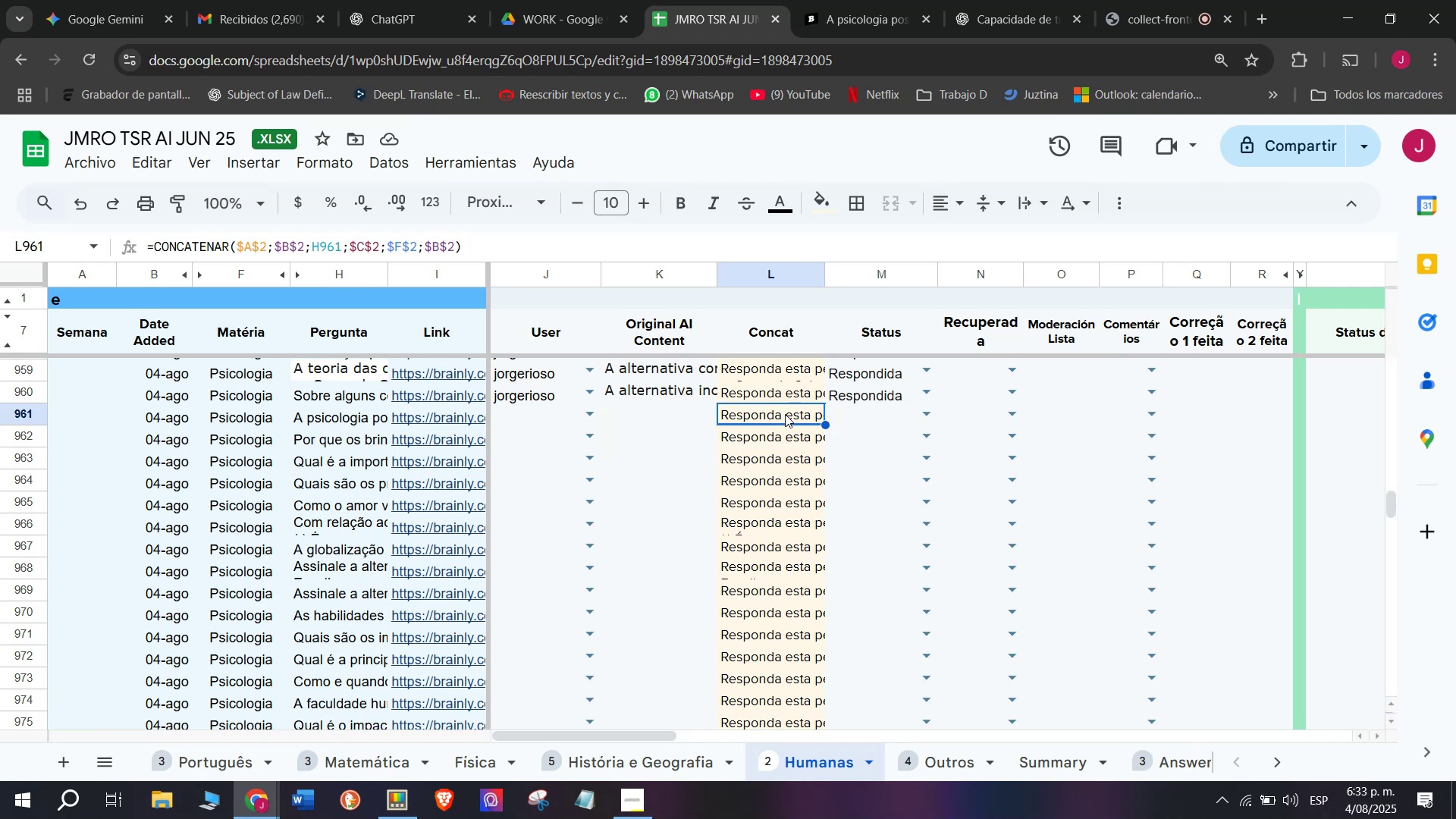 
key(Control+C)
 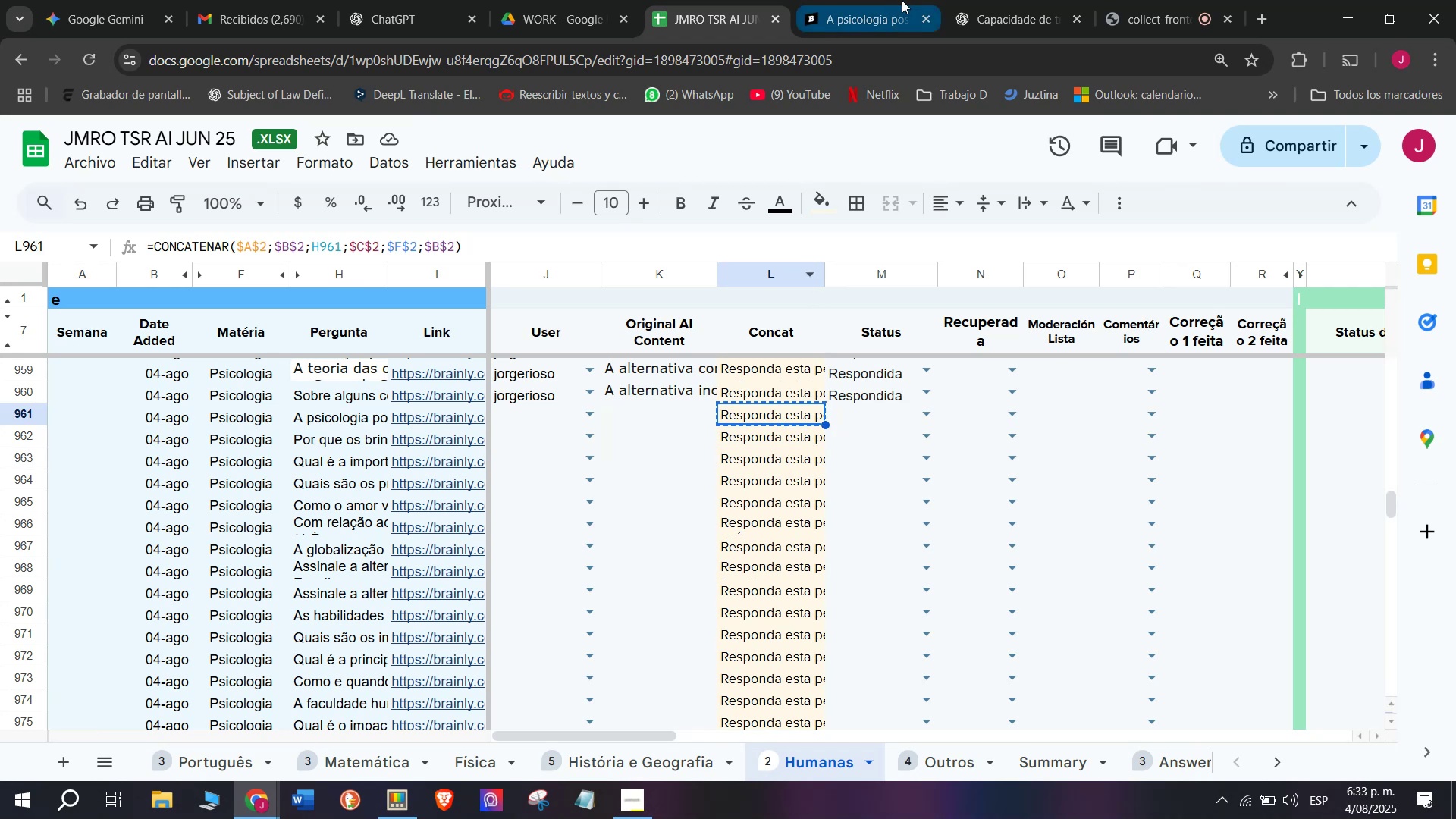 
left_click([956, 0])
 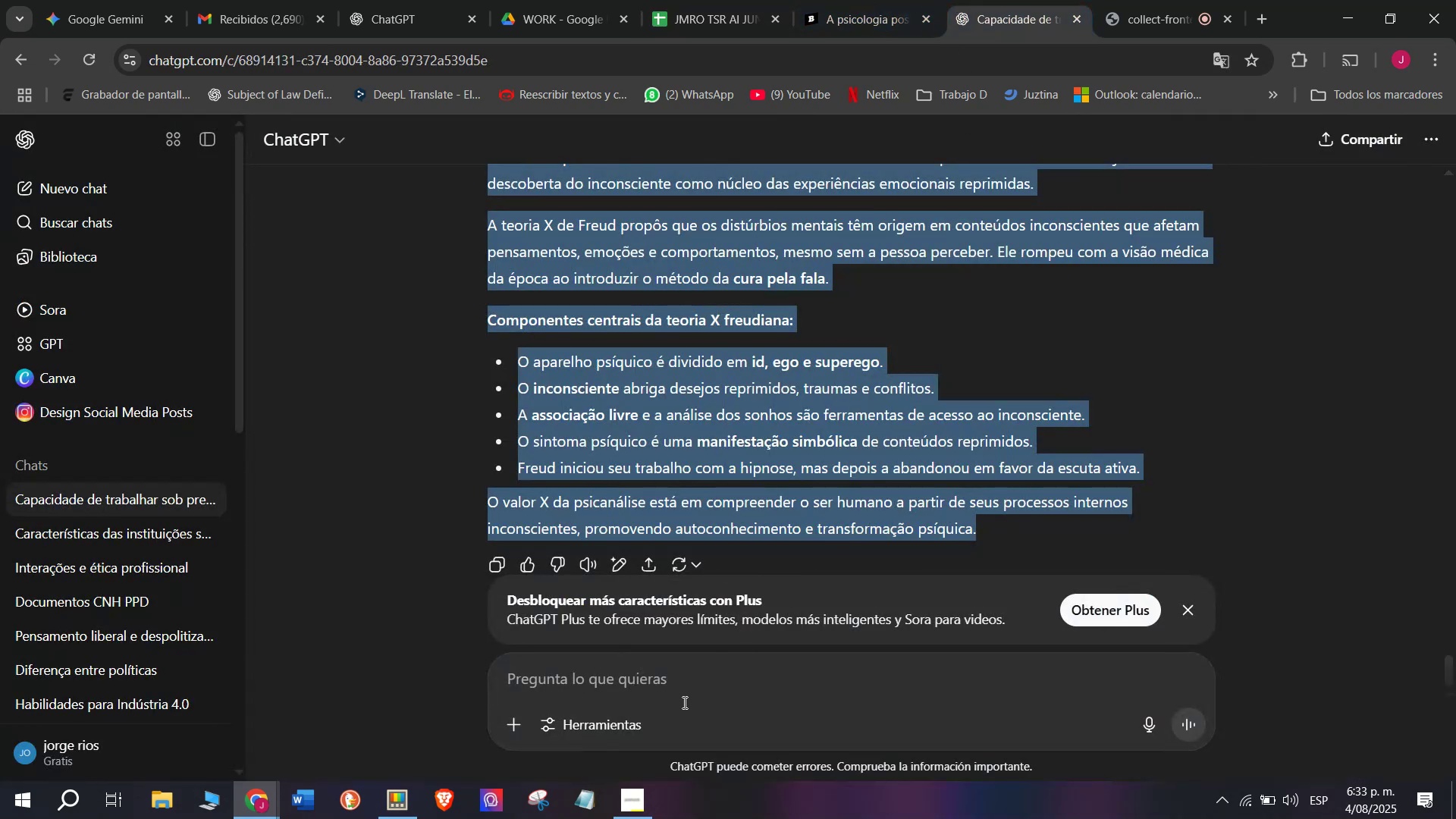 
left_click([688, 678])
 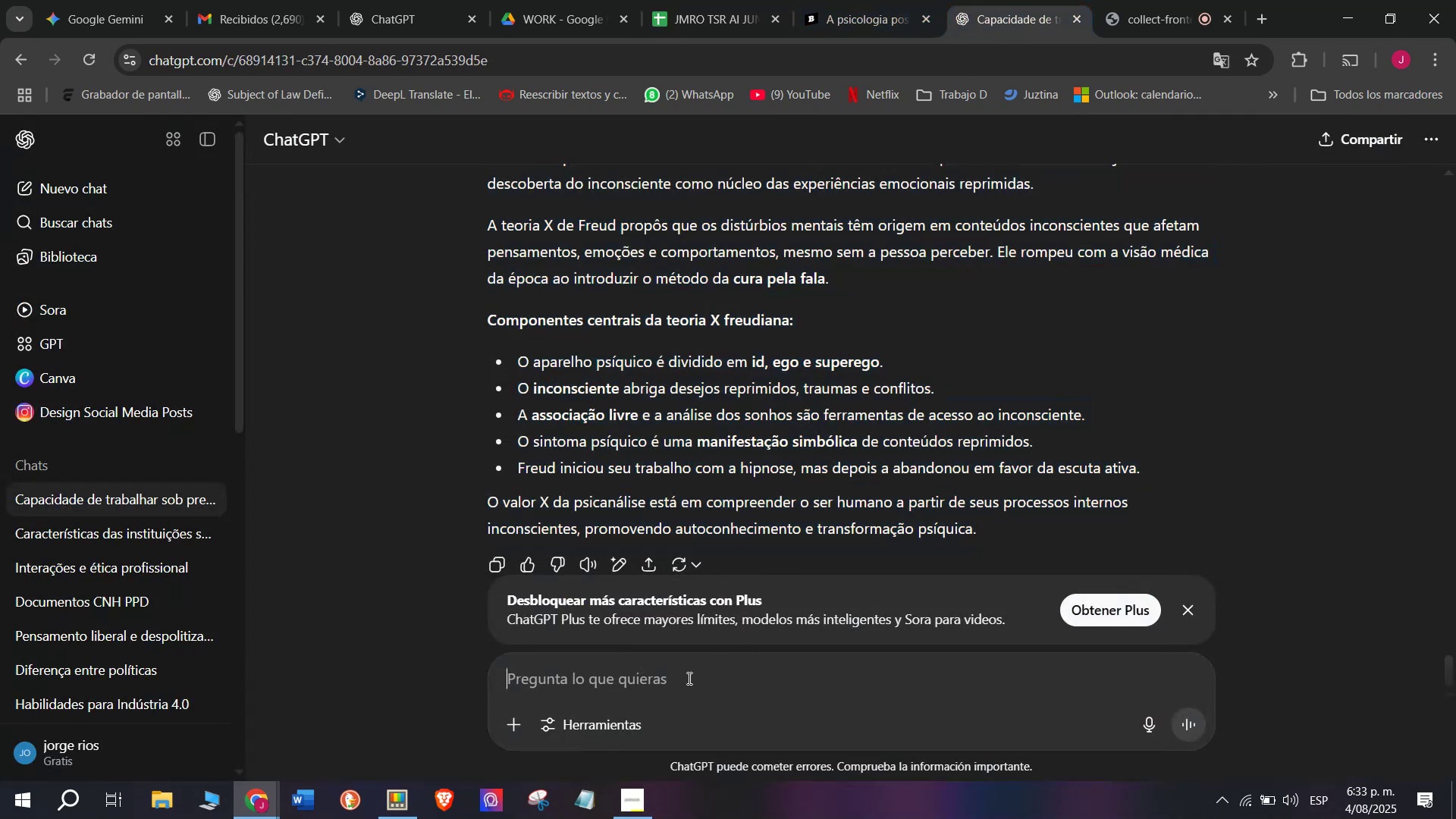 
key(Control+ControlLeft)
 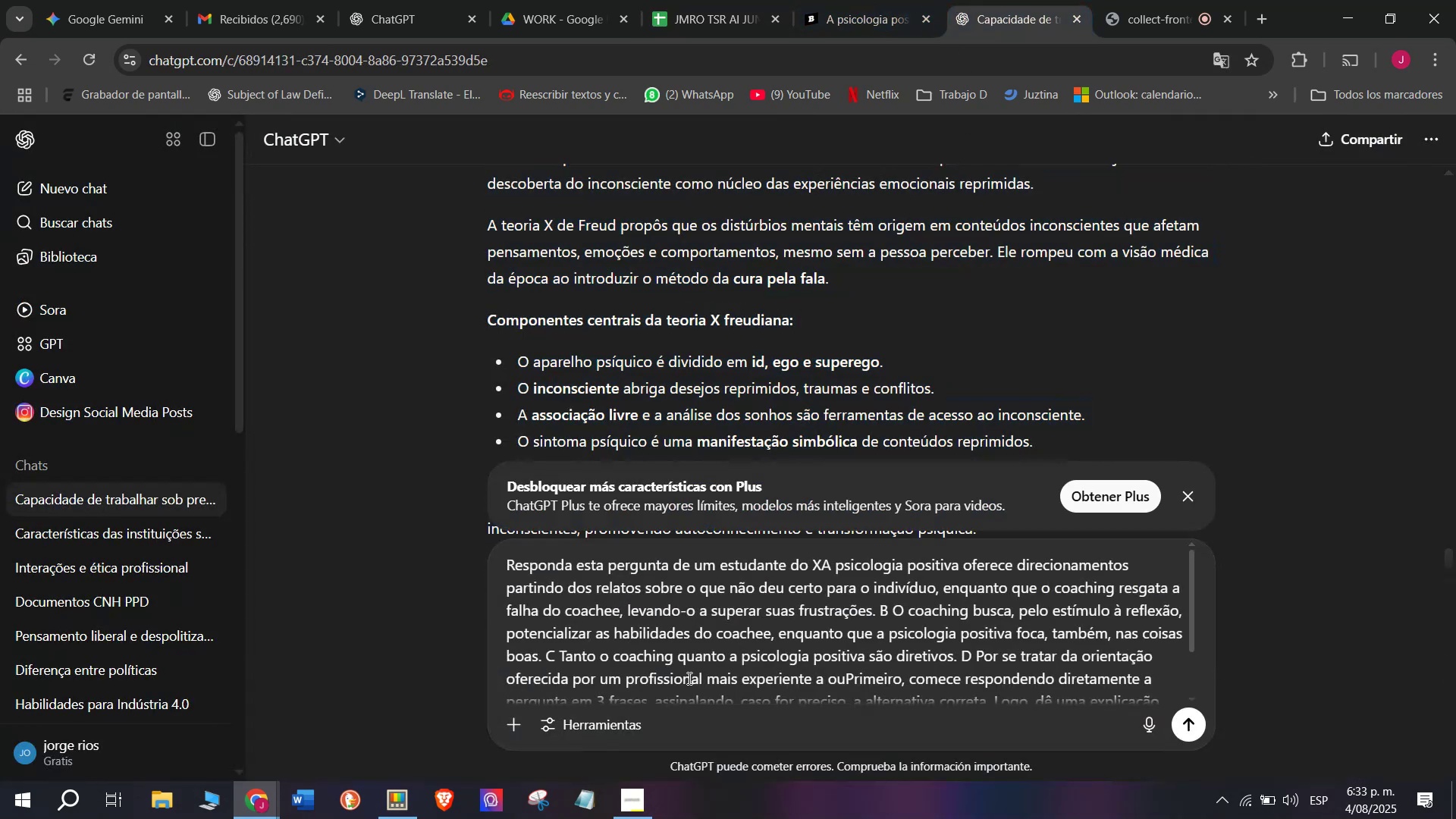 
key(Z)
 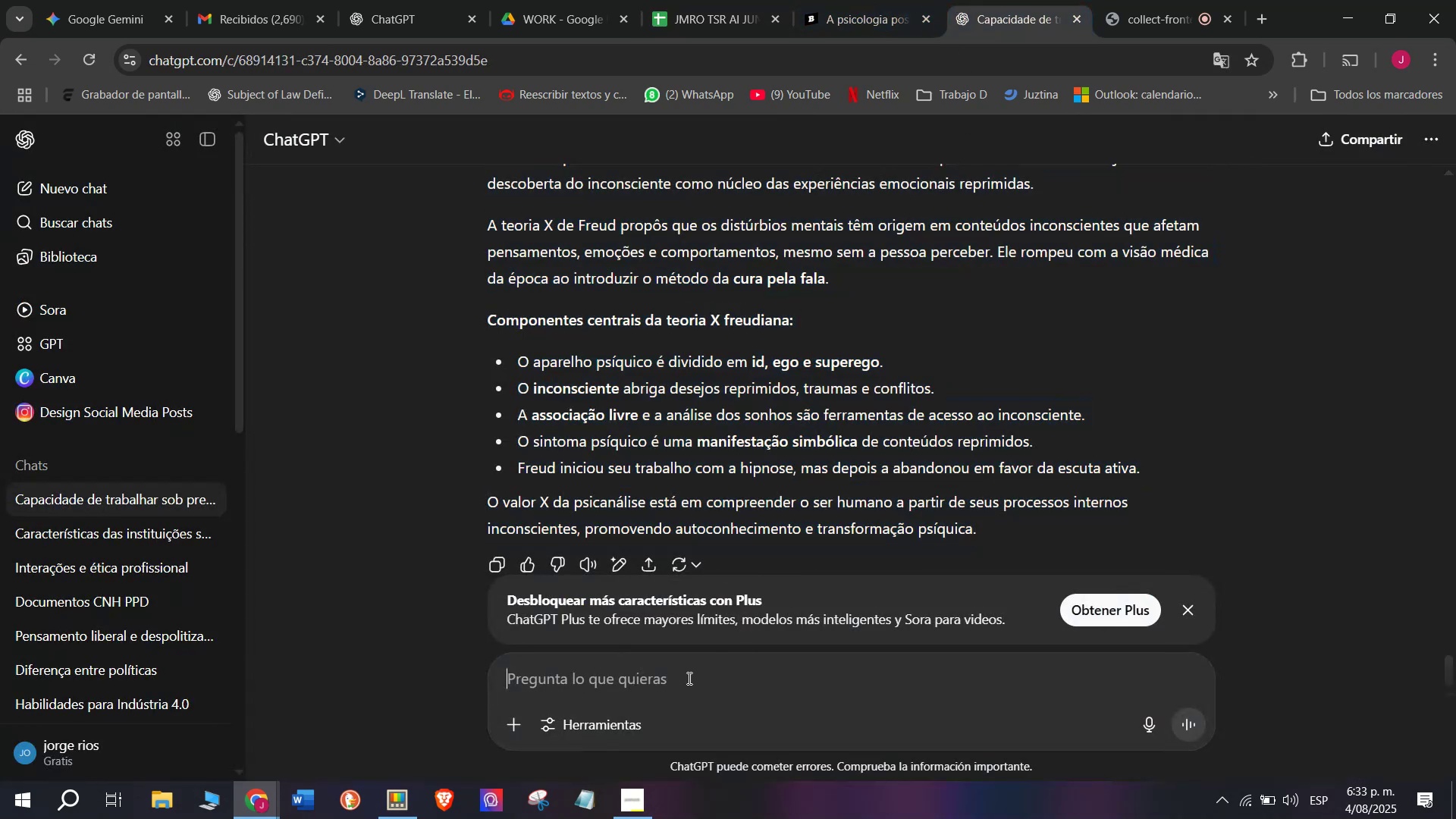 
key(Control+V)
 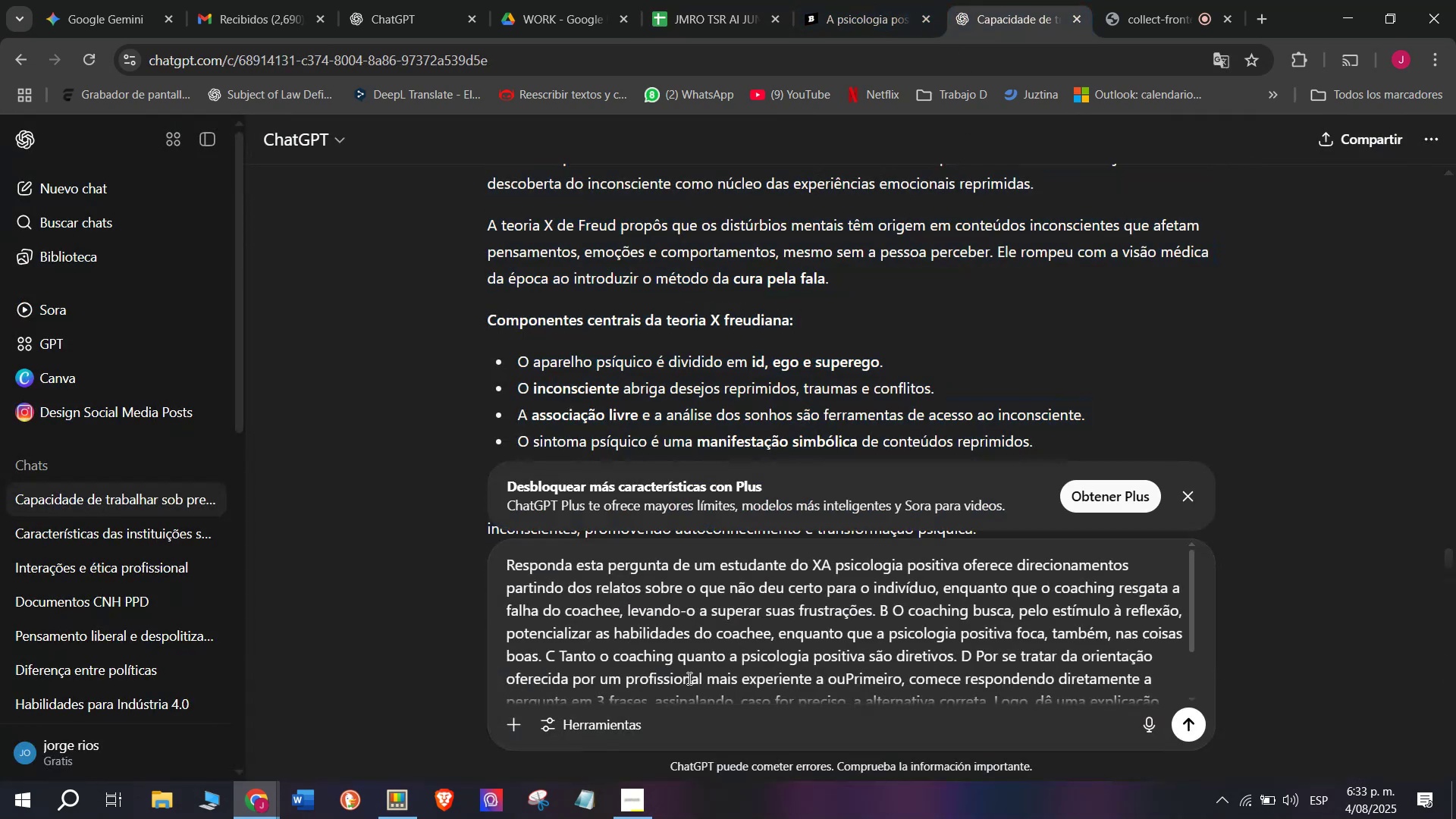 
key(Enter)
 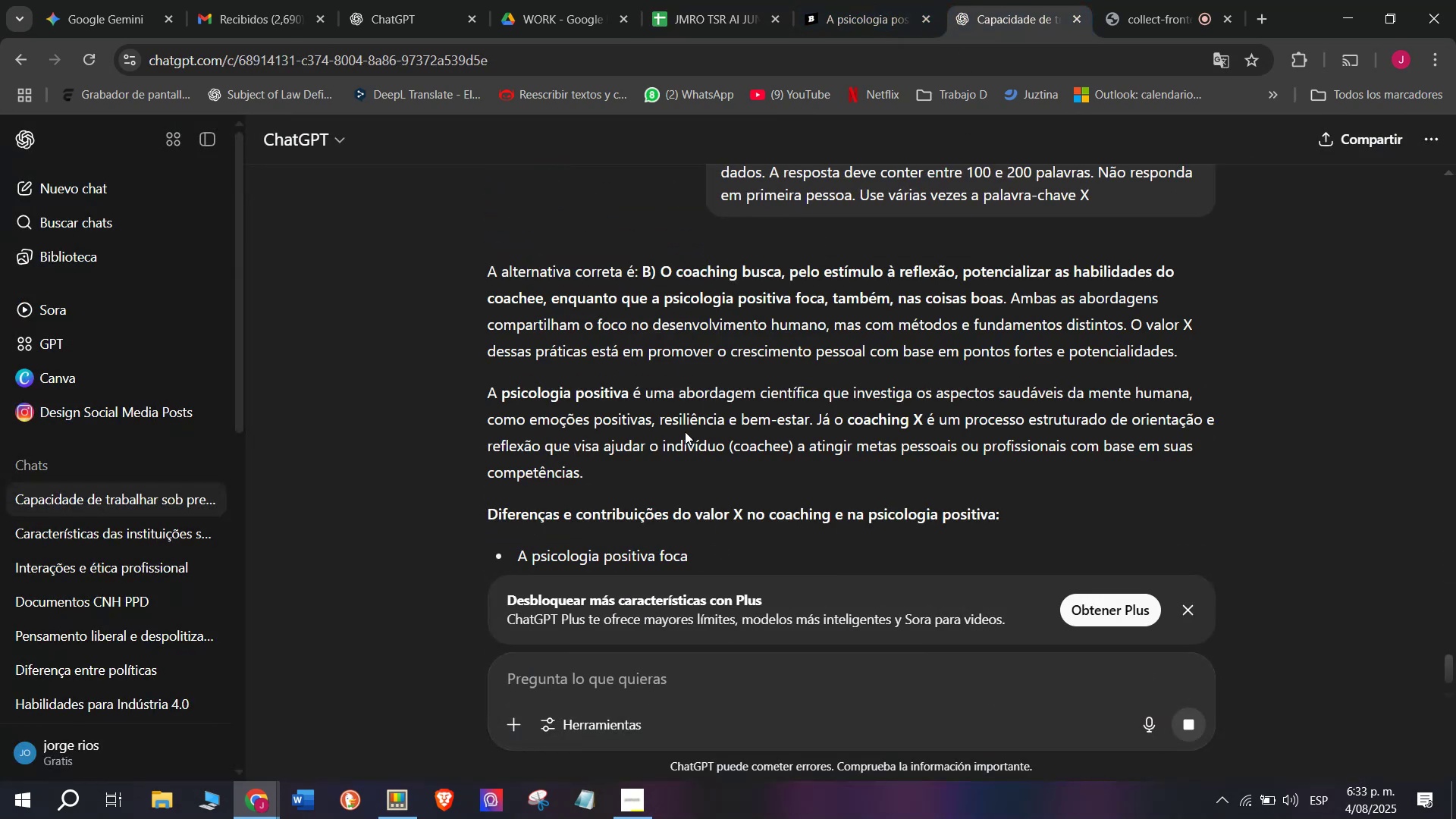 
wait(5.88)
 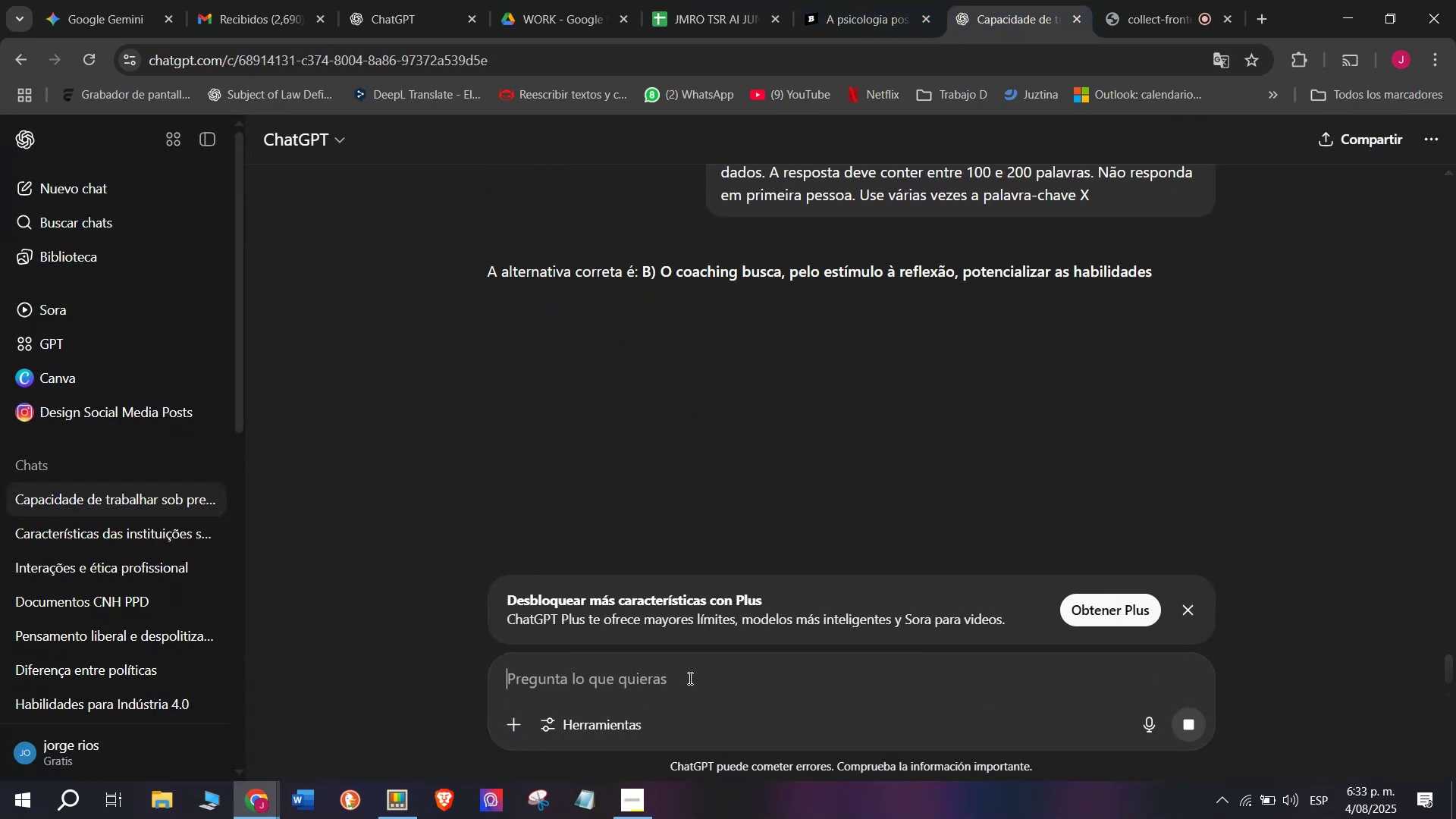 
left_click_drag(start_coordinate=[482, 277], to_coordinate=[1148, 526])
 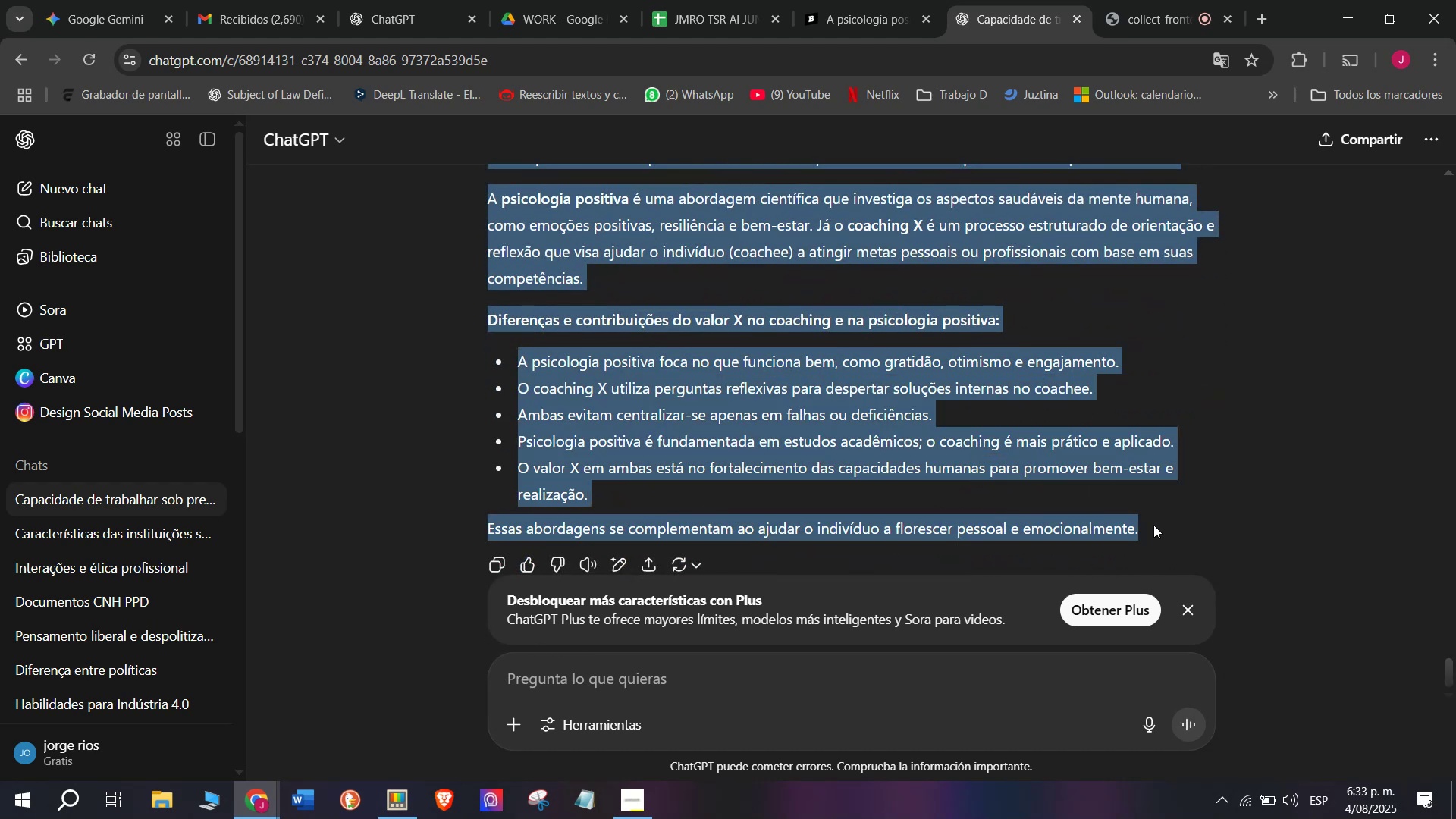 
scroll: coordinate [748, 473], scroll_direction: down, amount: 4.0
 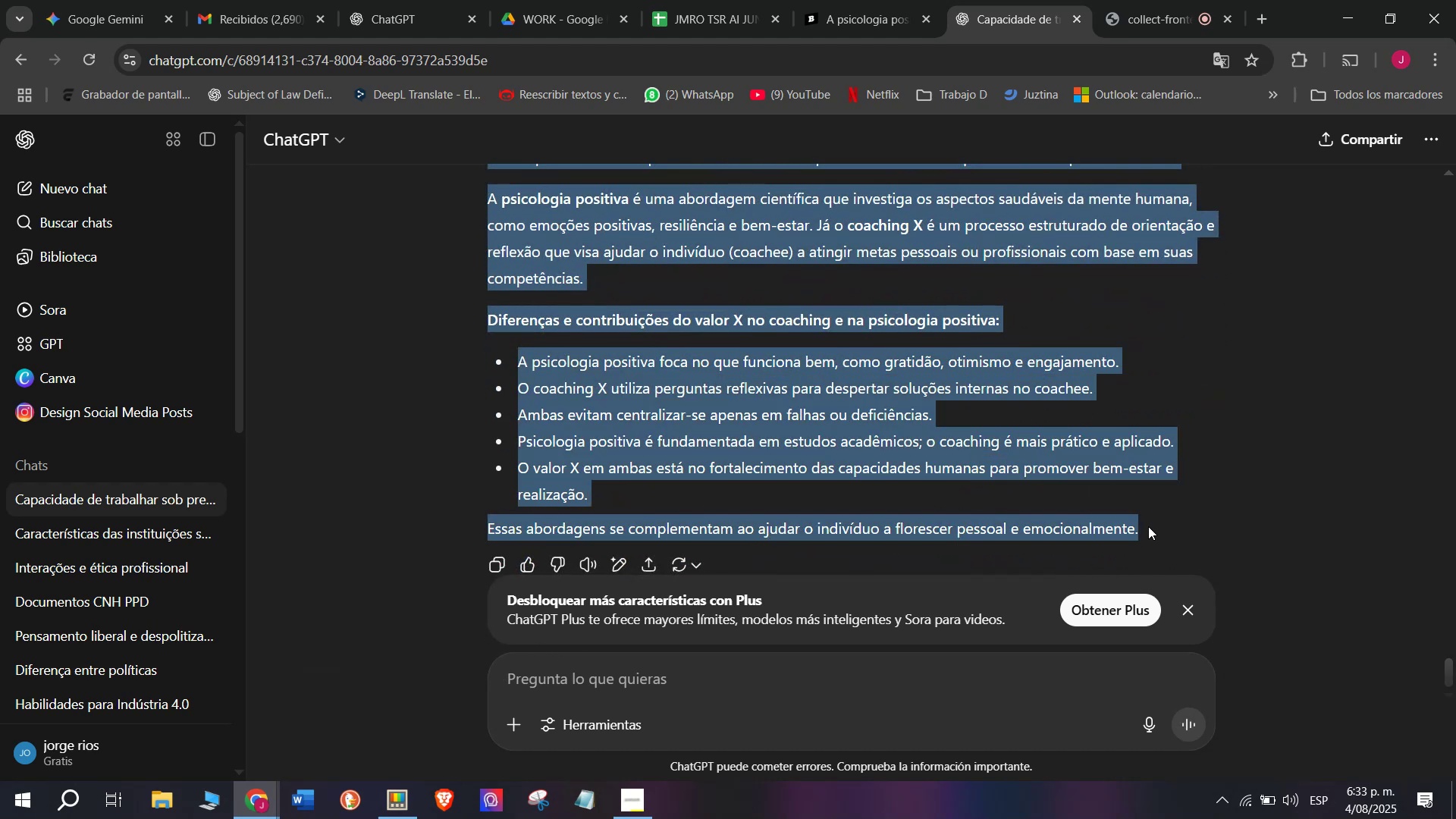 
key(Control+ControlLeft)
 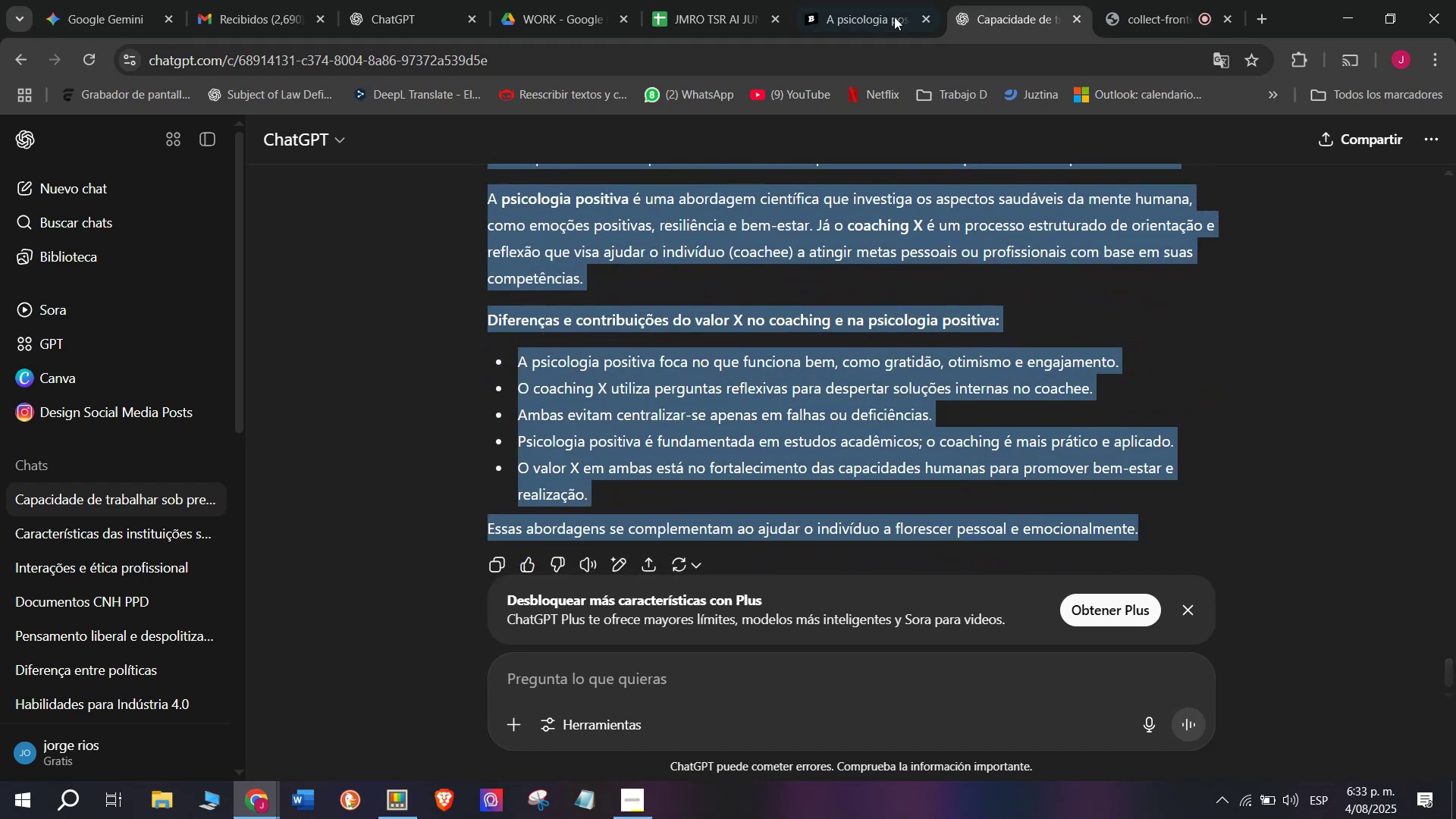 
key(Break)
 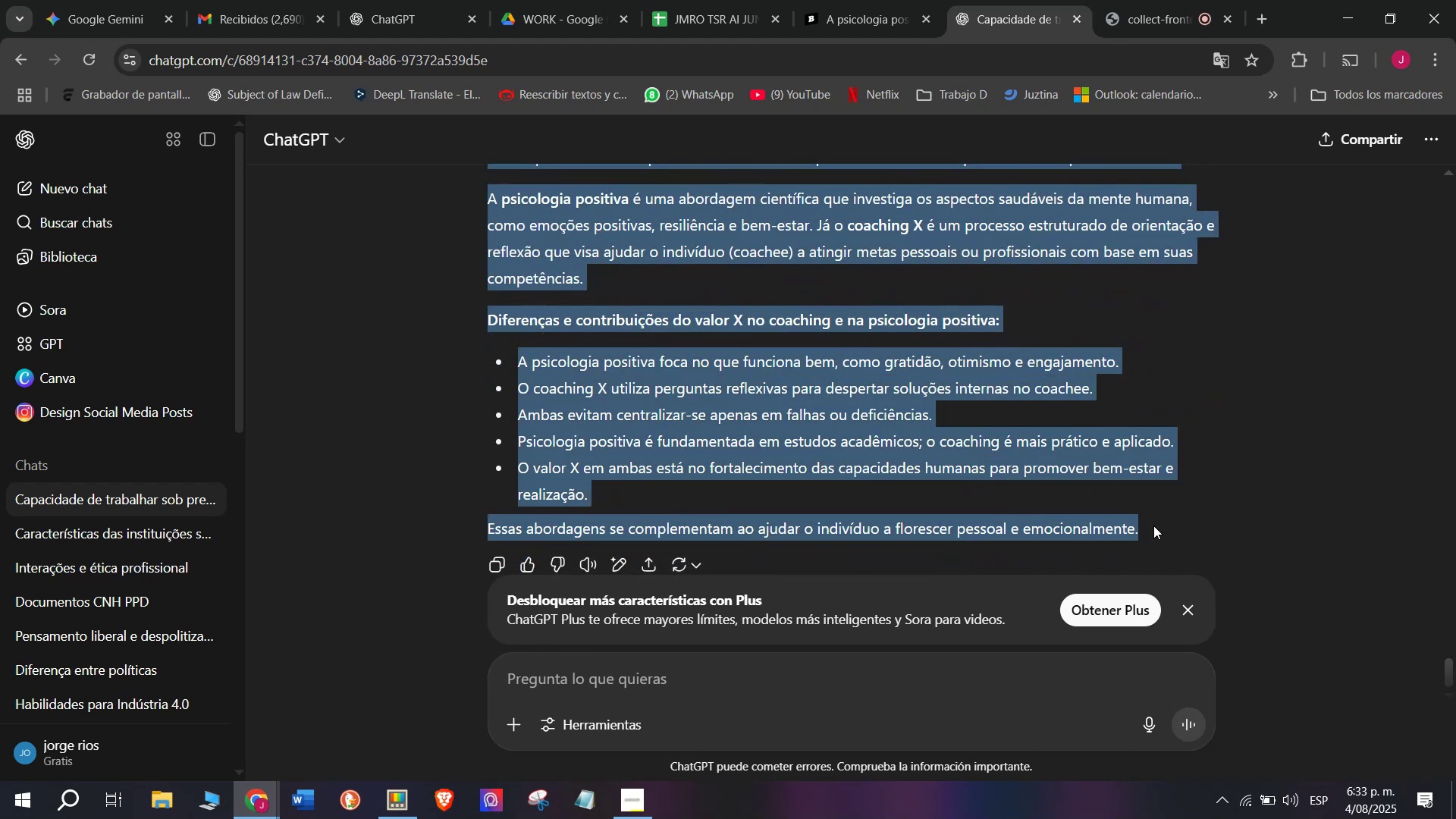 
key(Control+C)
 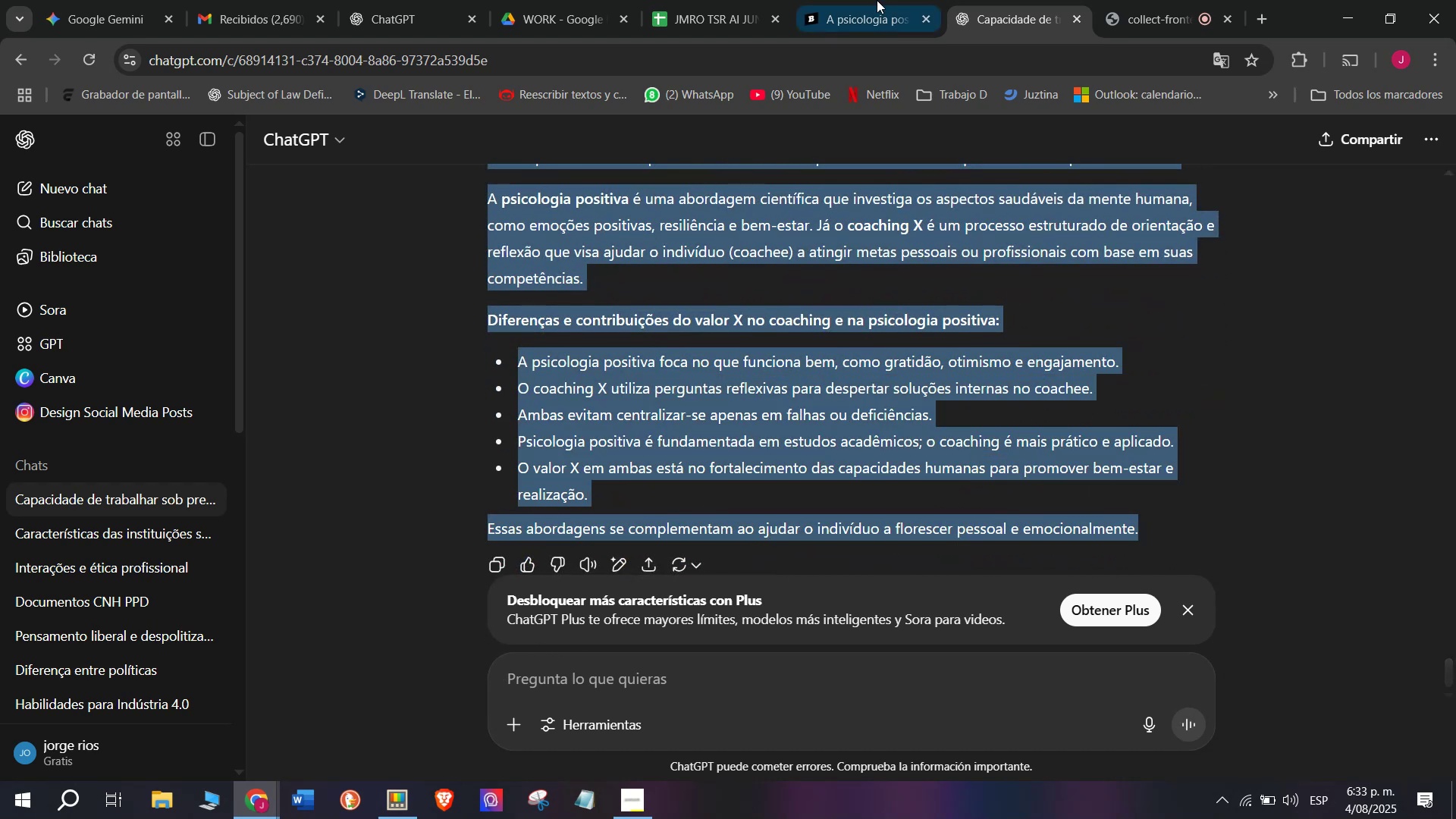 
left_click([868, 0])
 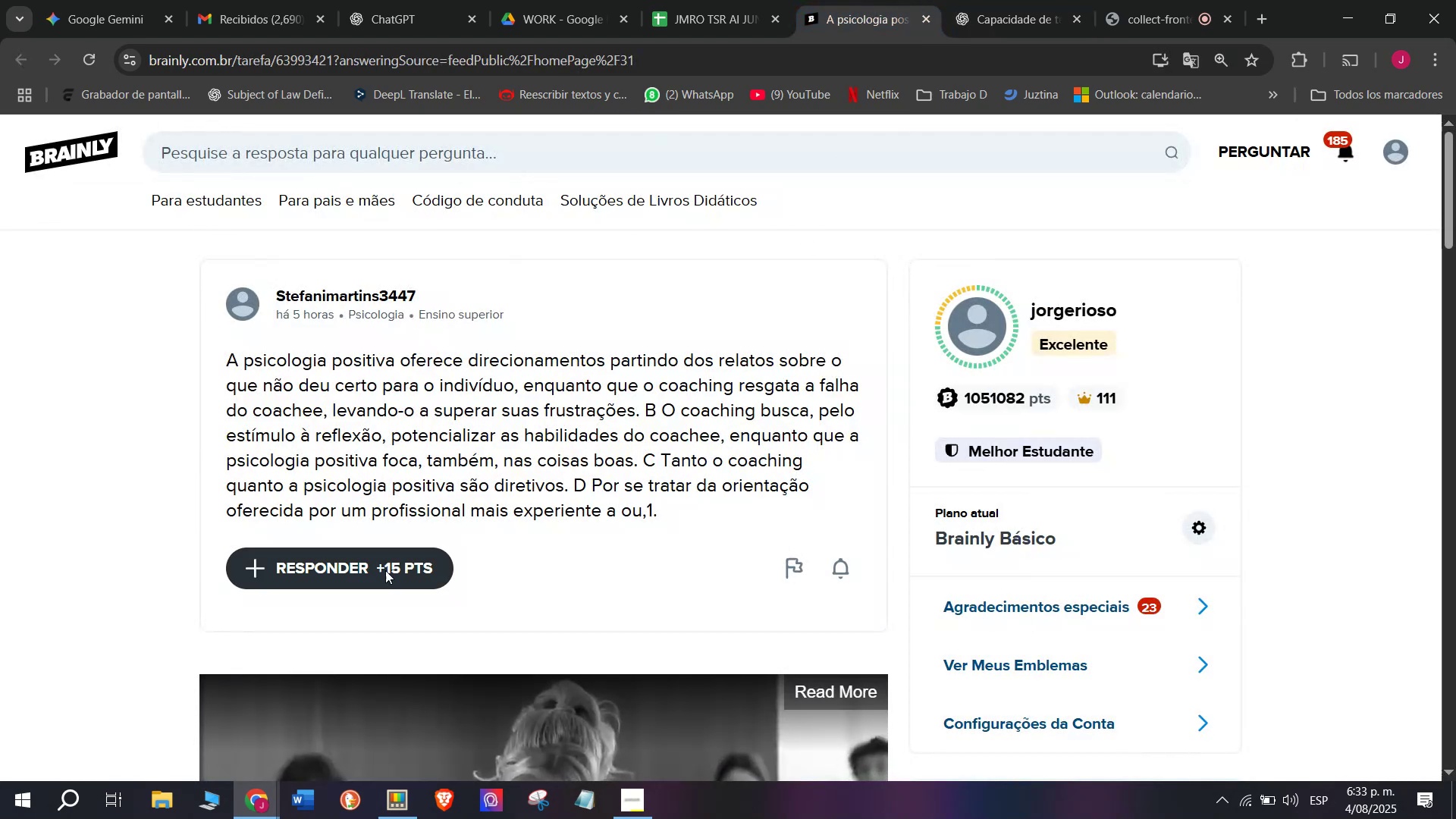 
left_click([379, 574])
 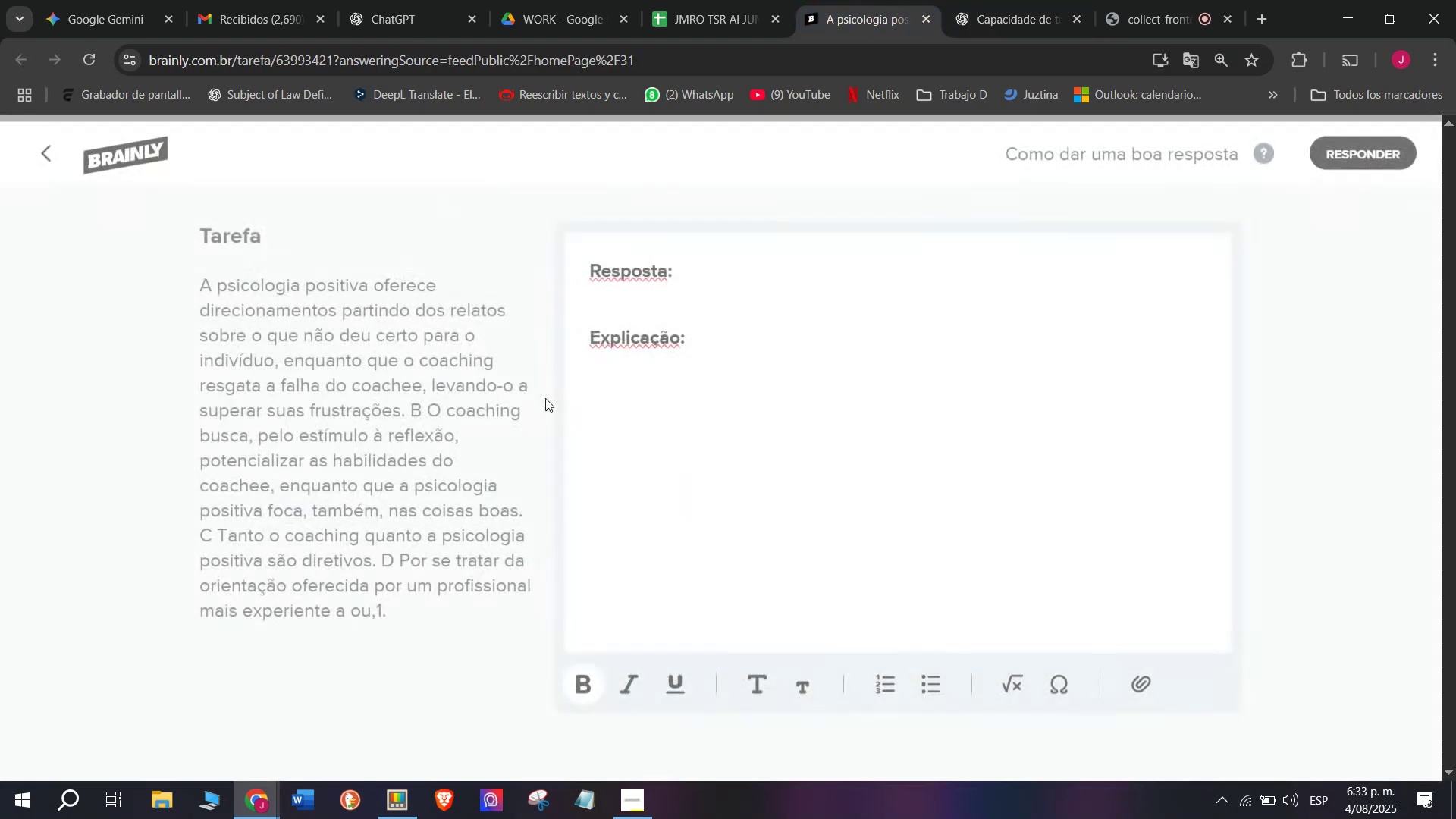 
left_click_drag(start_coordinate=[677, 348], to_coordinate=[525, 210])
 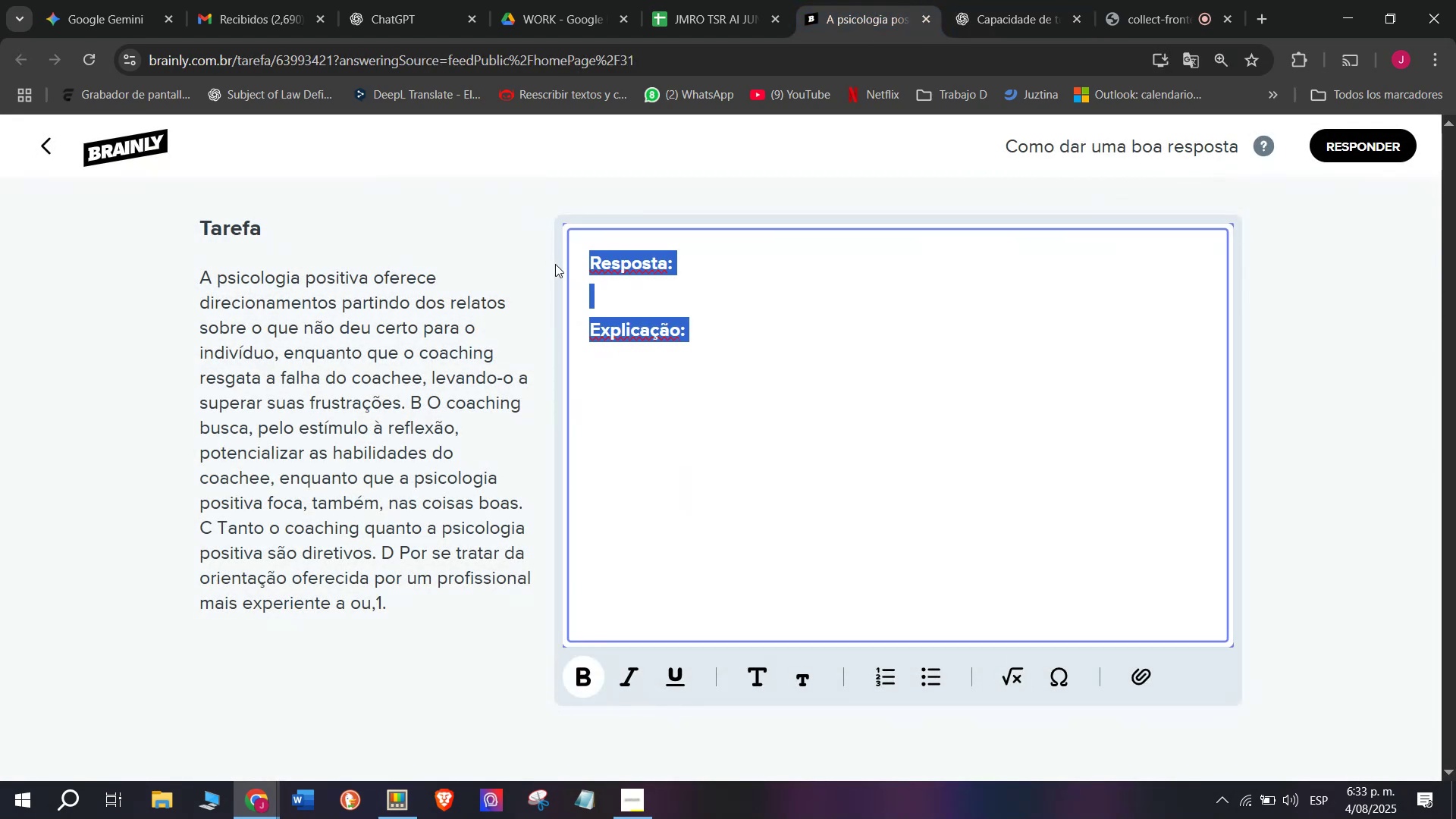 
key(Control+ControlLeft)
 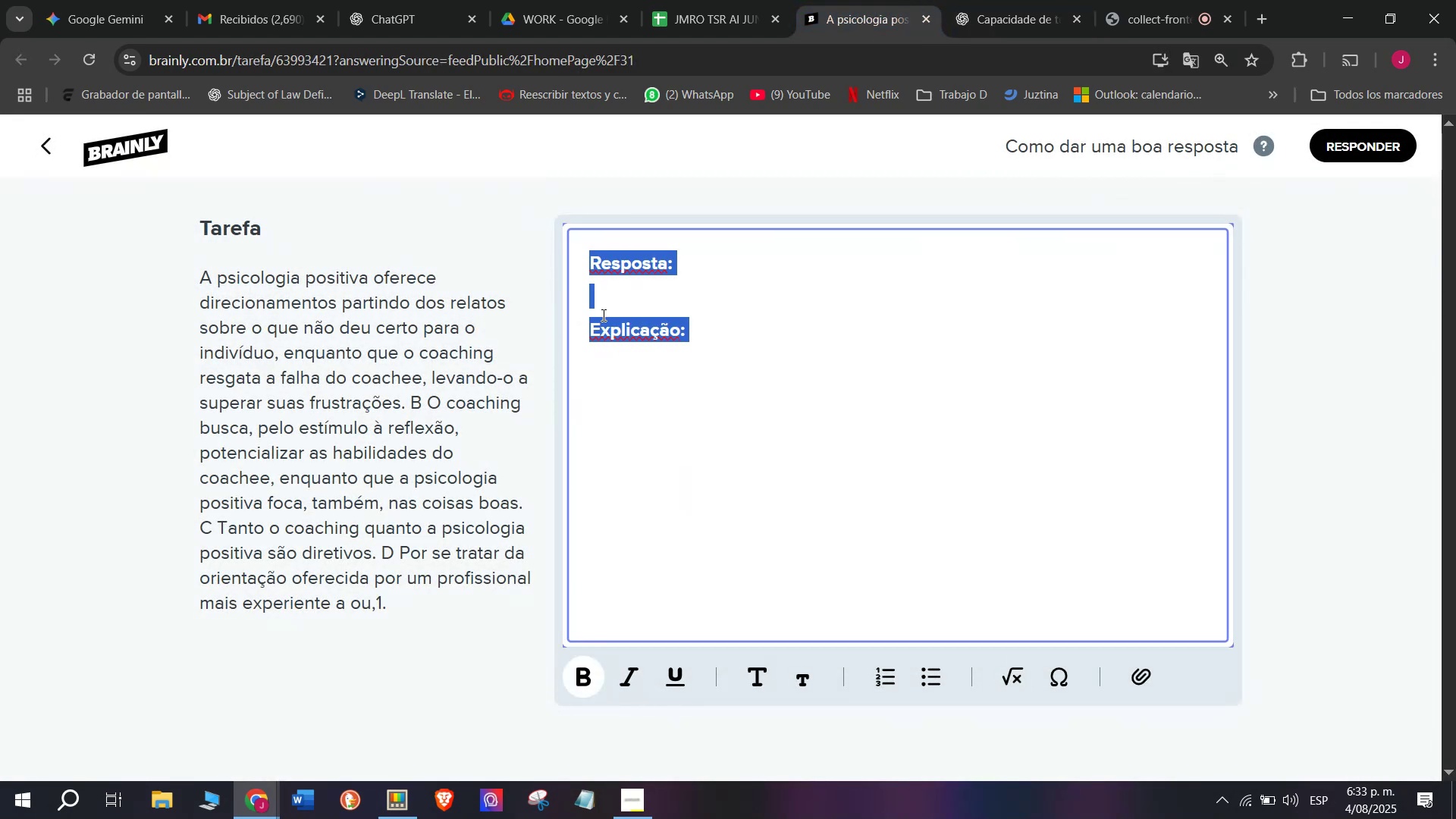 
key(Z)
 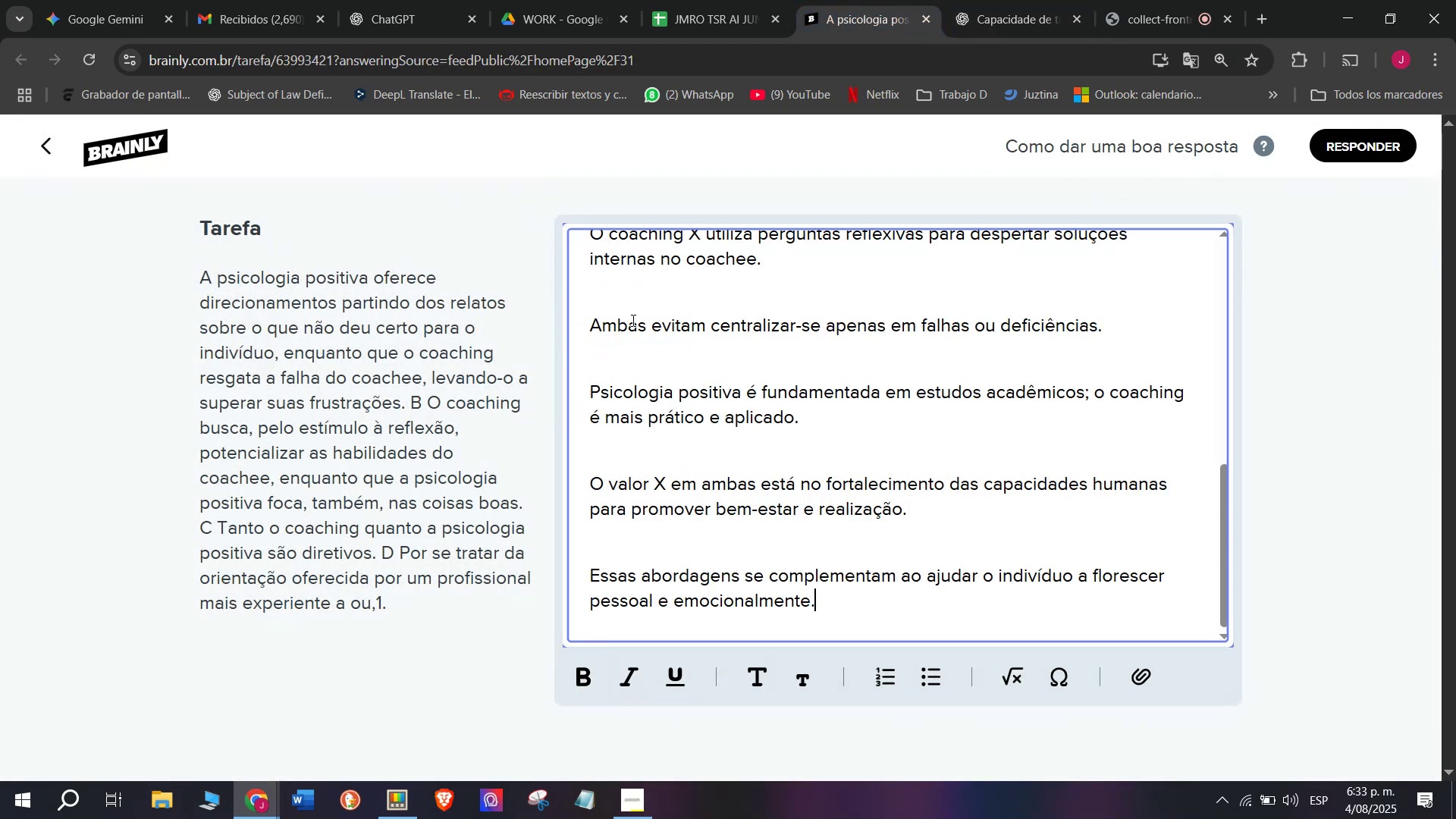 
key(Control+V)
 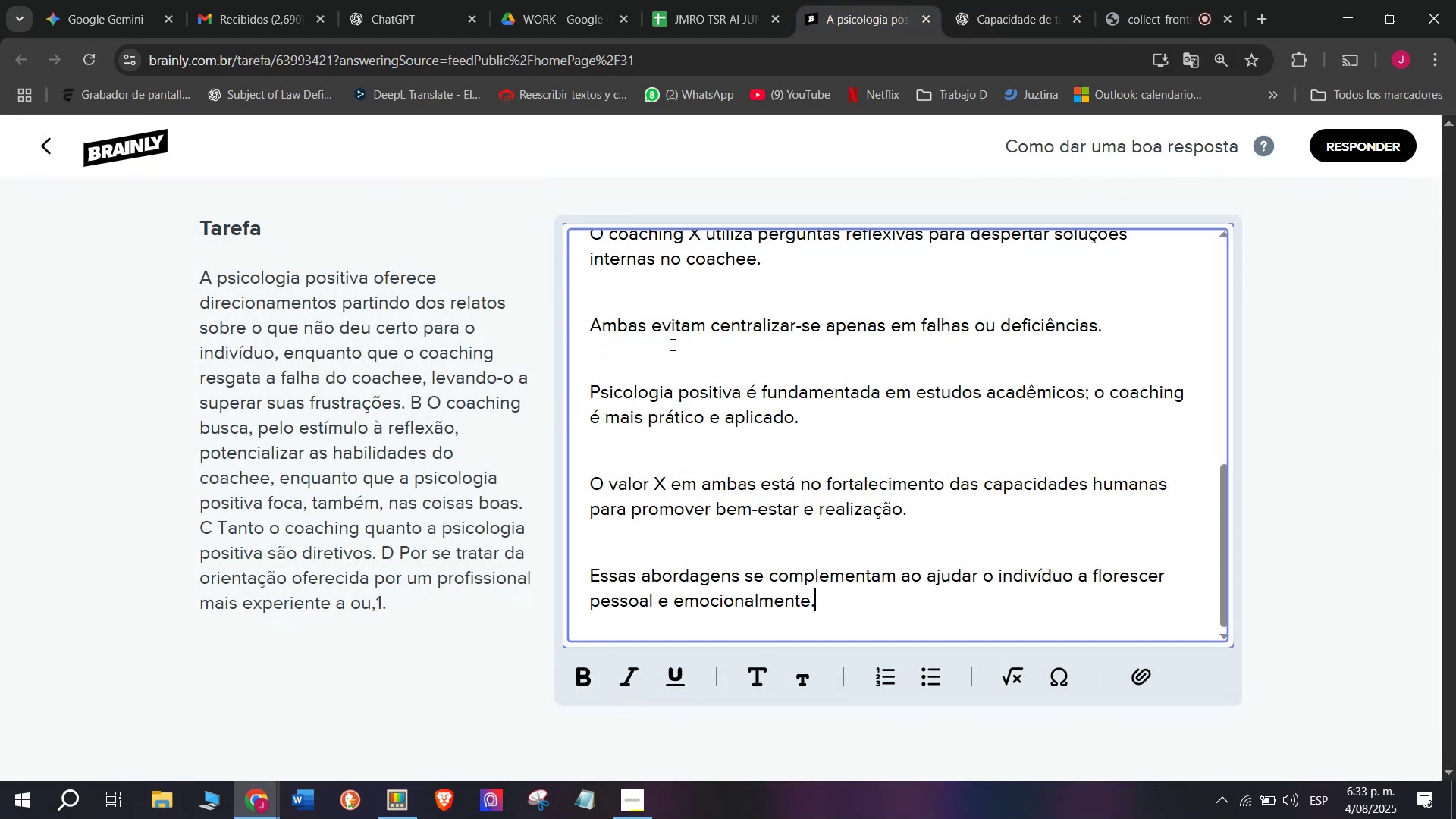 
scroll: coordinate [749, 410], scroll_direction: up, amount: 7.0
 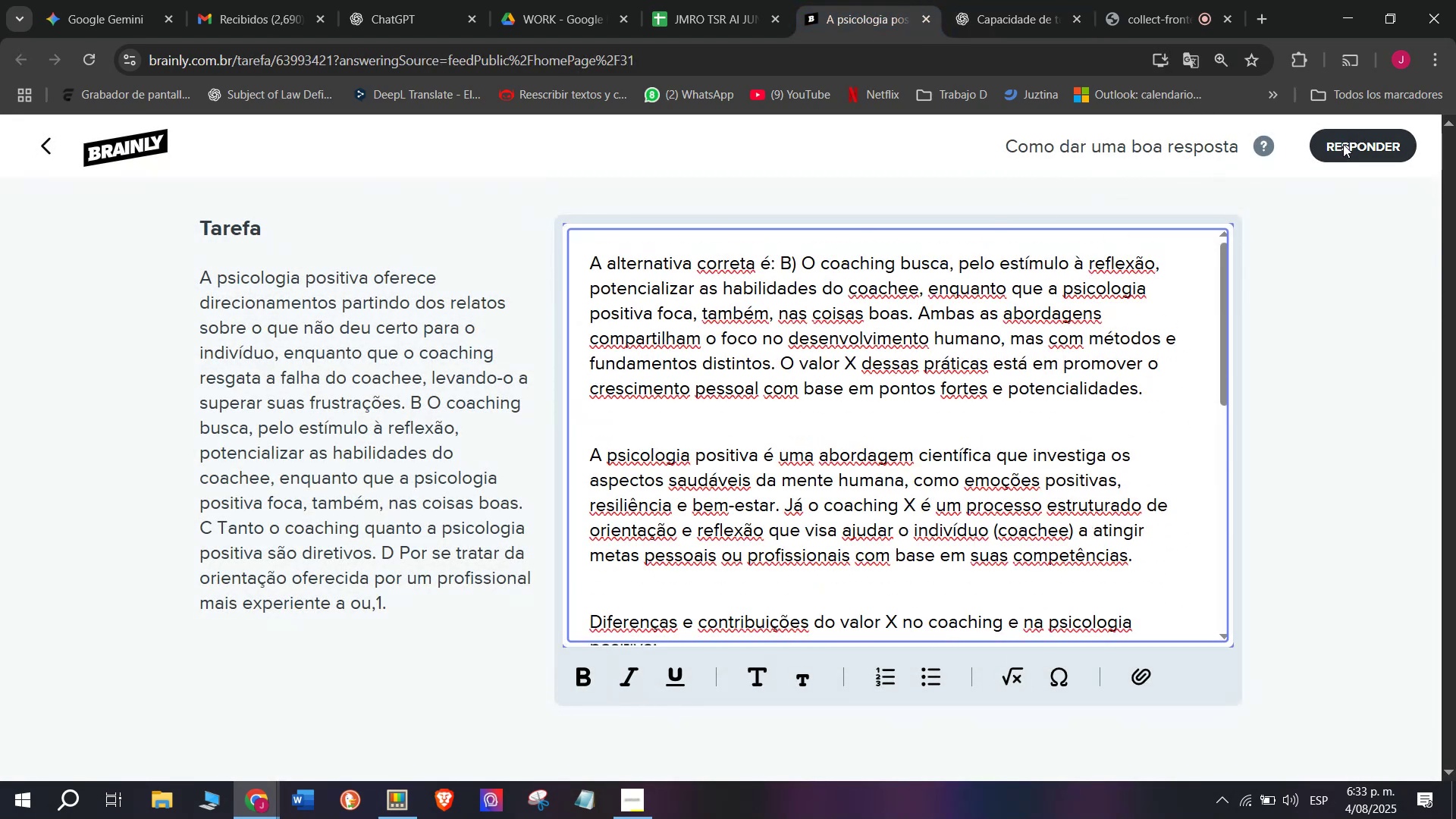 
left_click([1348, 149])
 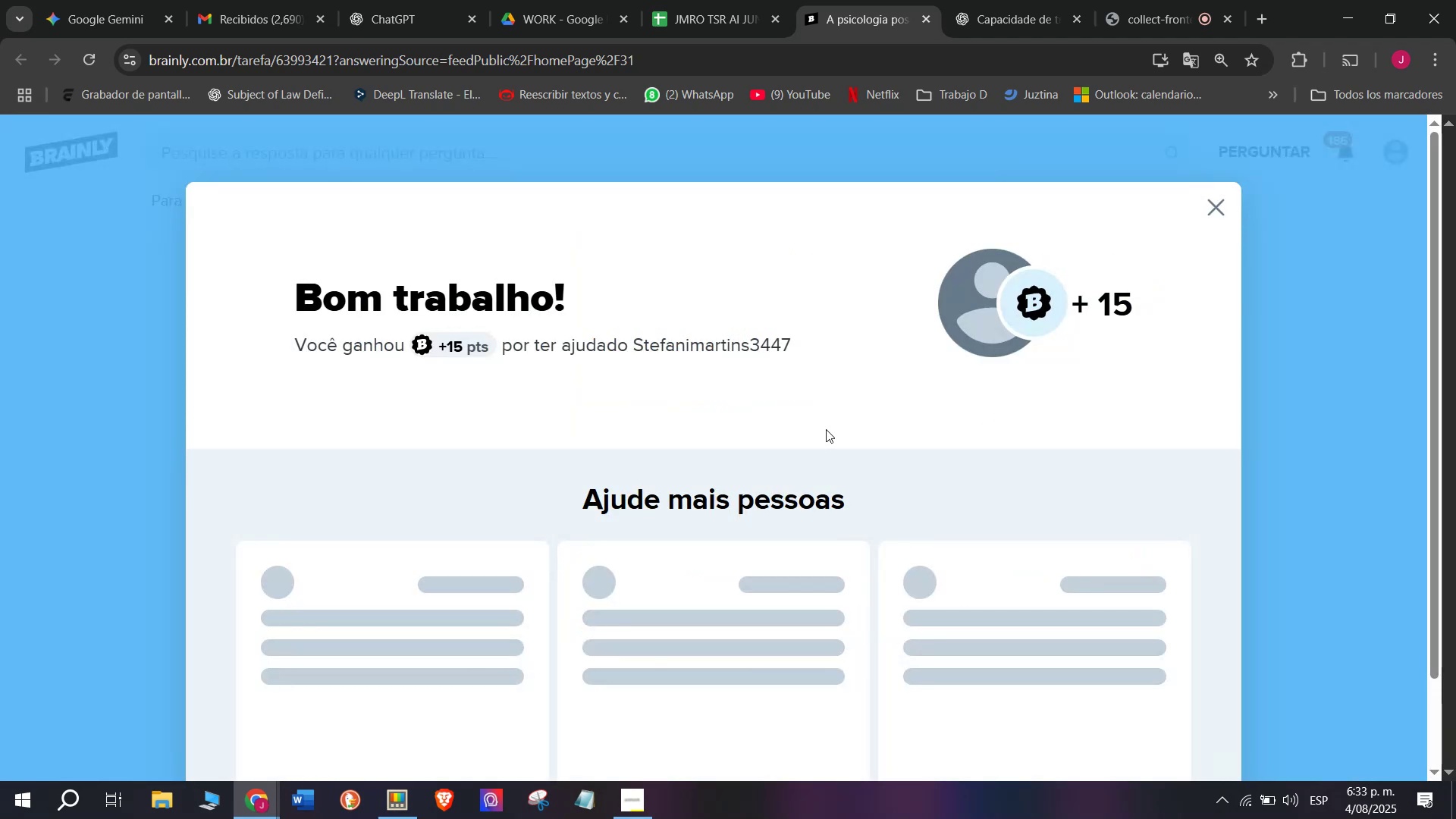 
left_click([711, 0])
 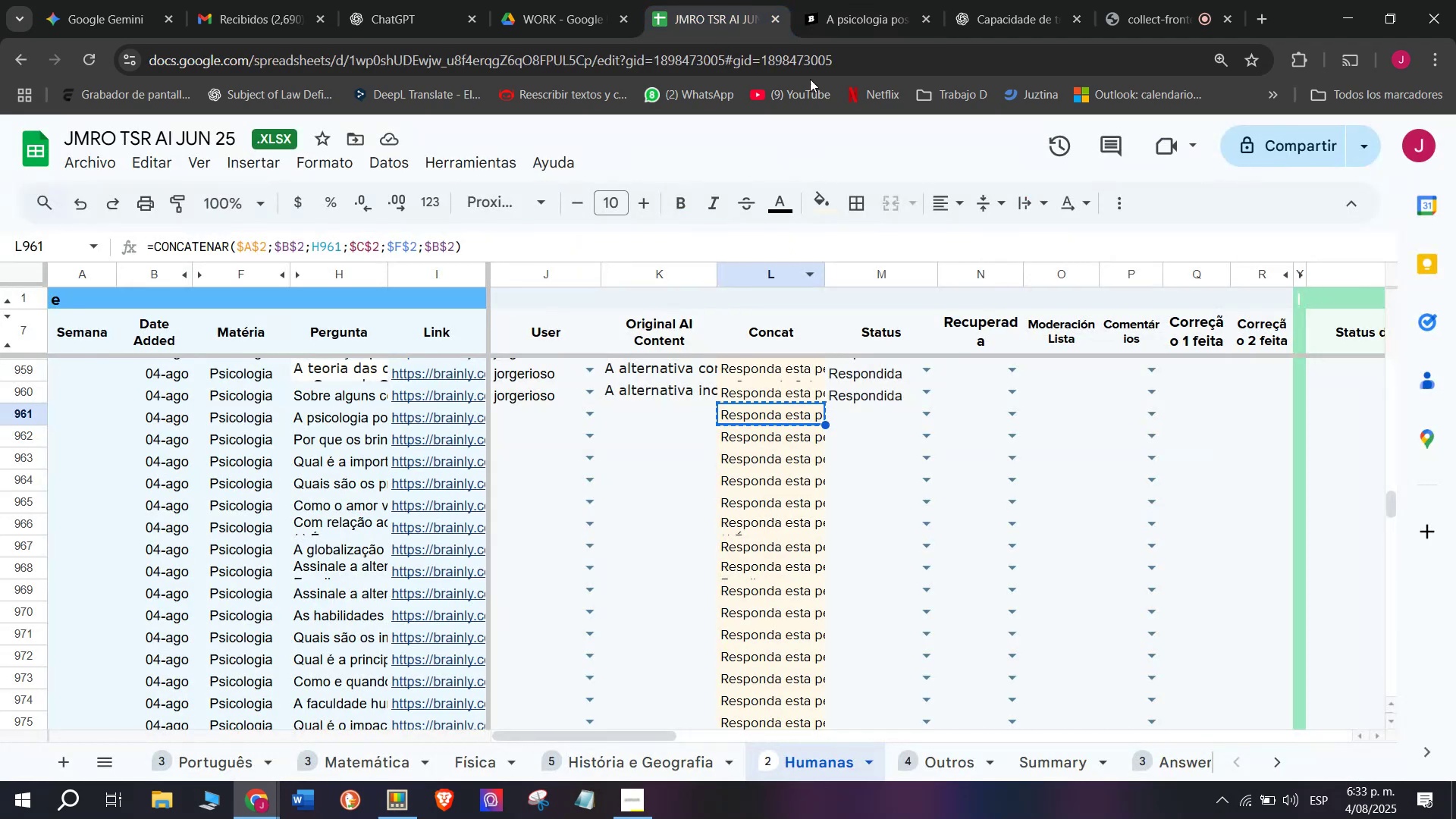 
left_click([886, 0])
 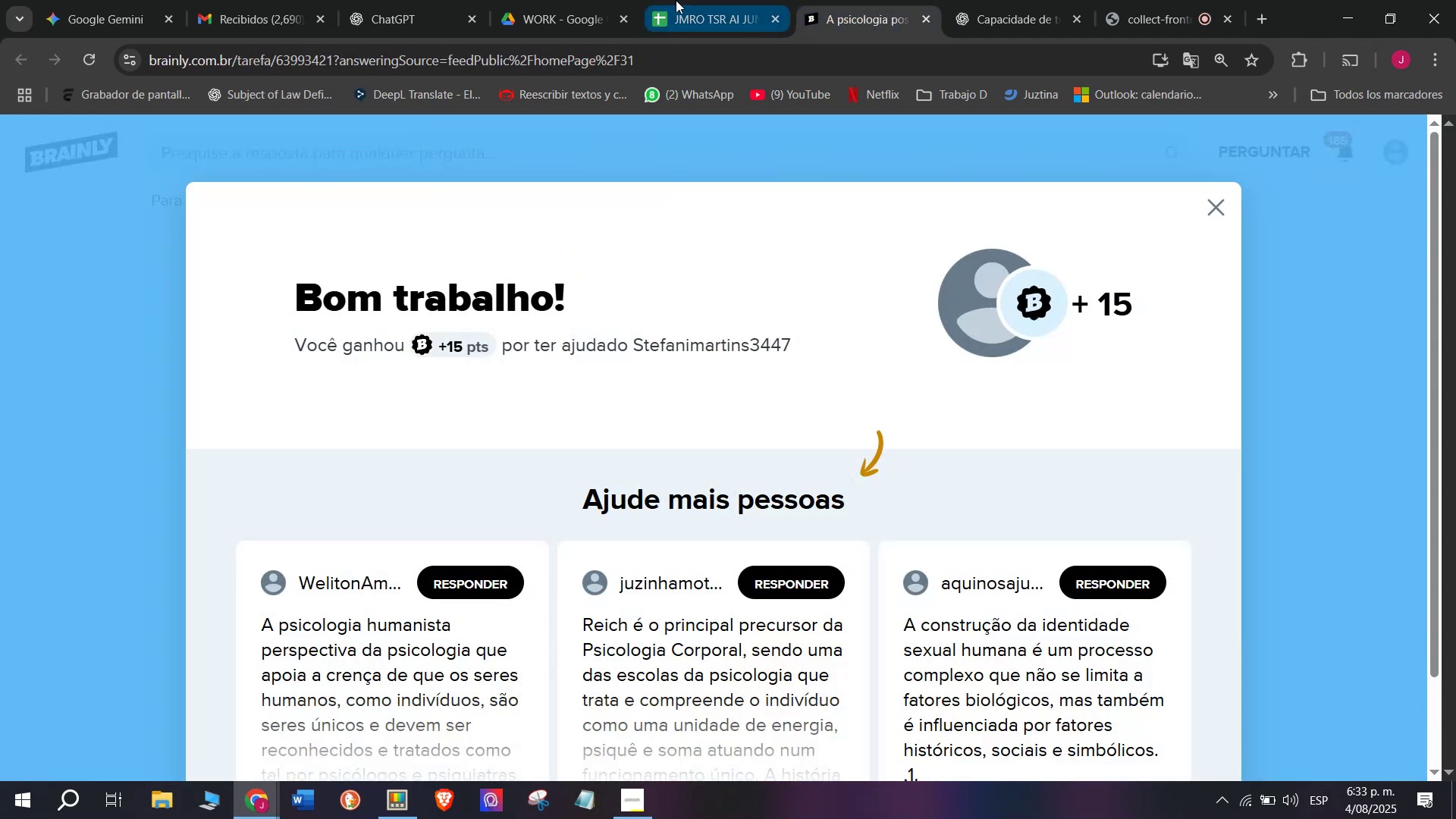 
left_click([692, 0])
 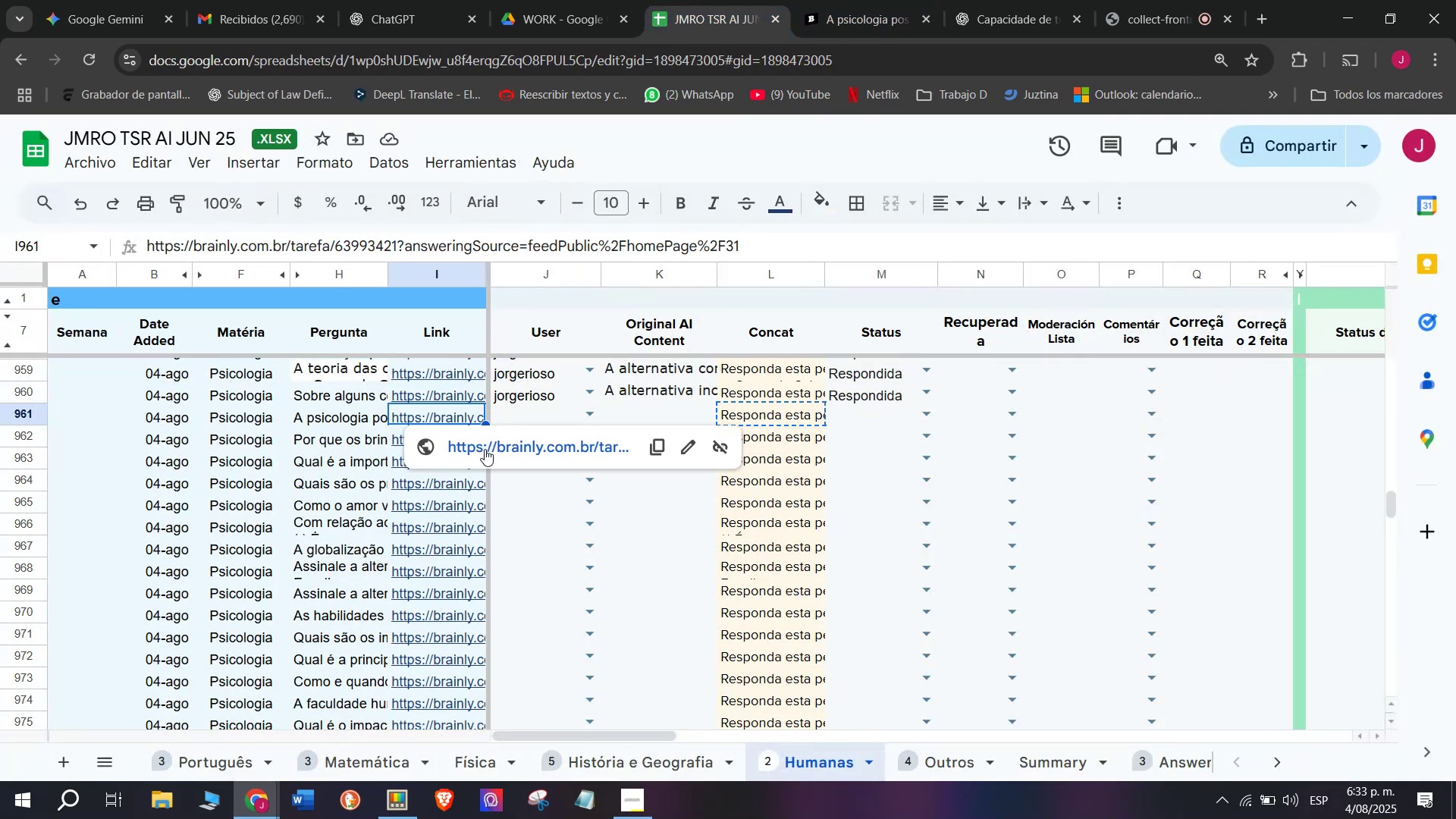 
wait(6.48)
 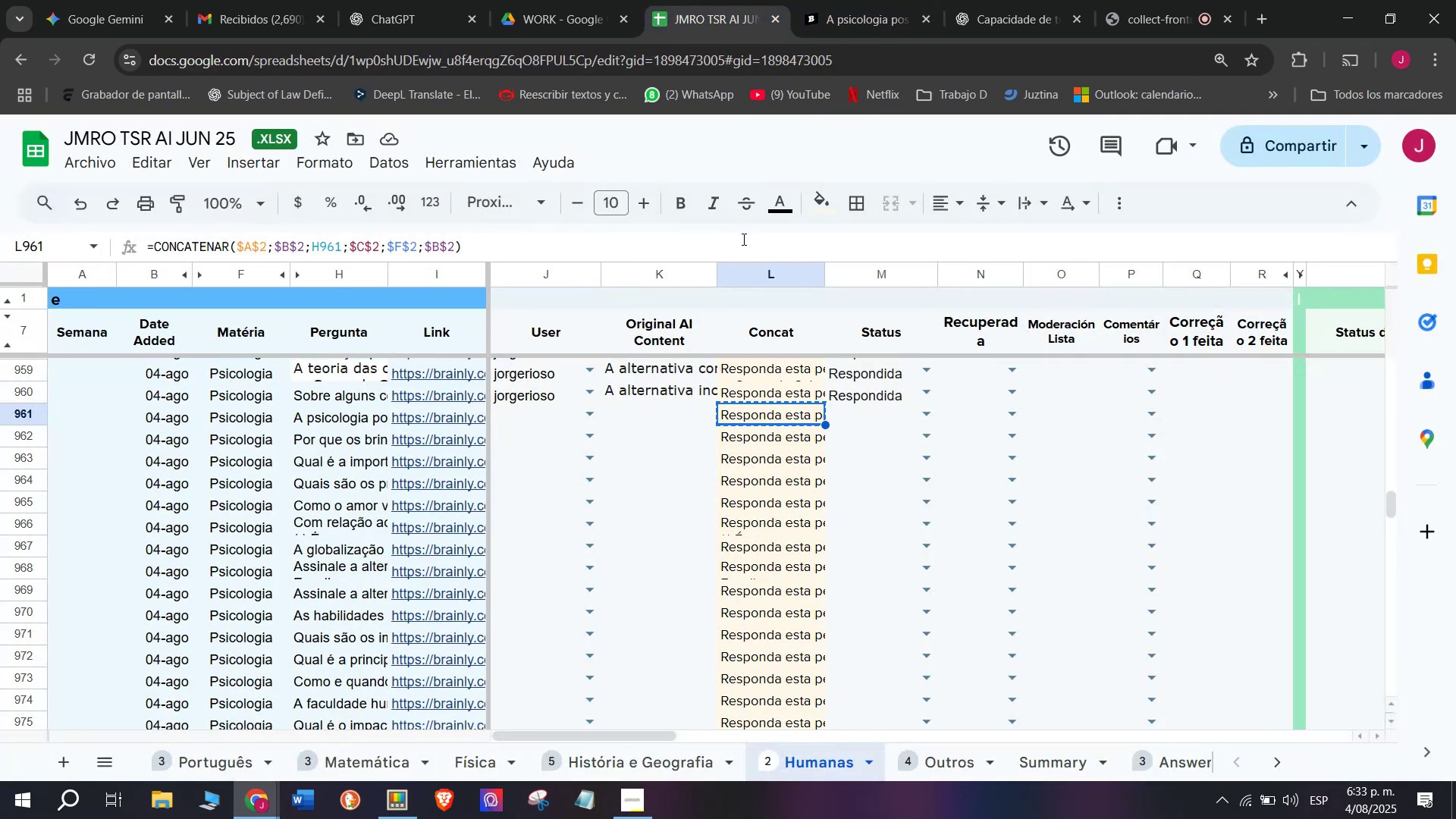 
left_click([596, 410])
 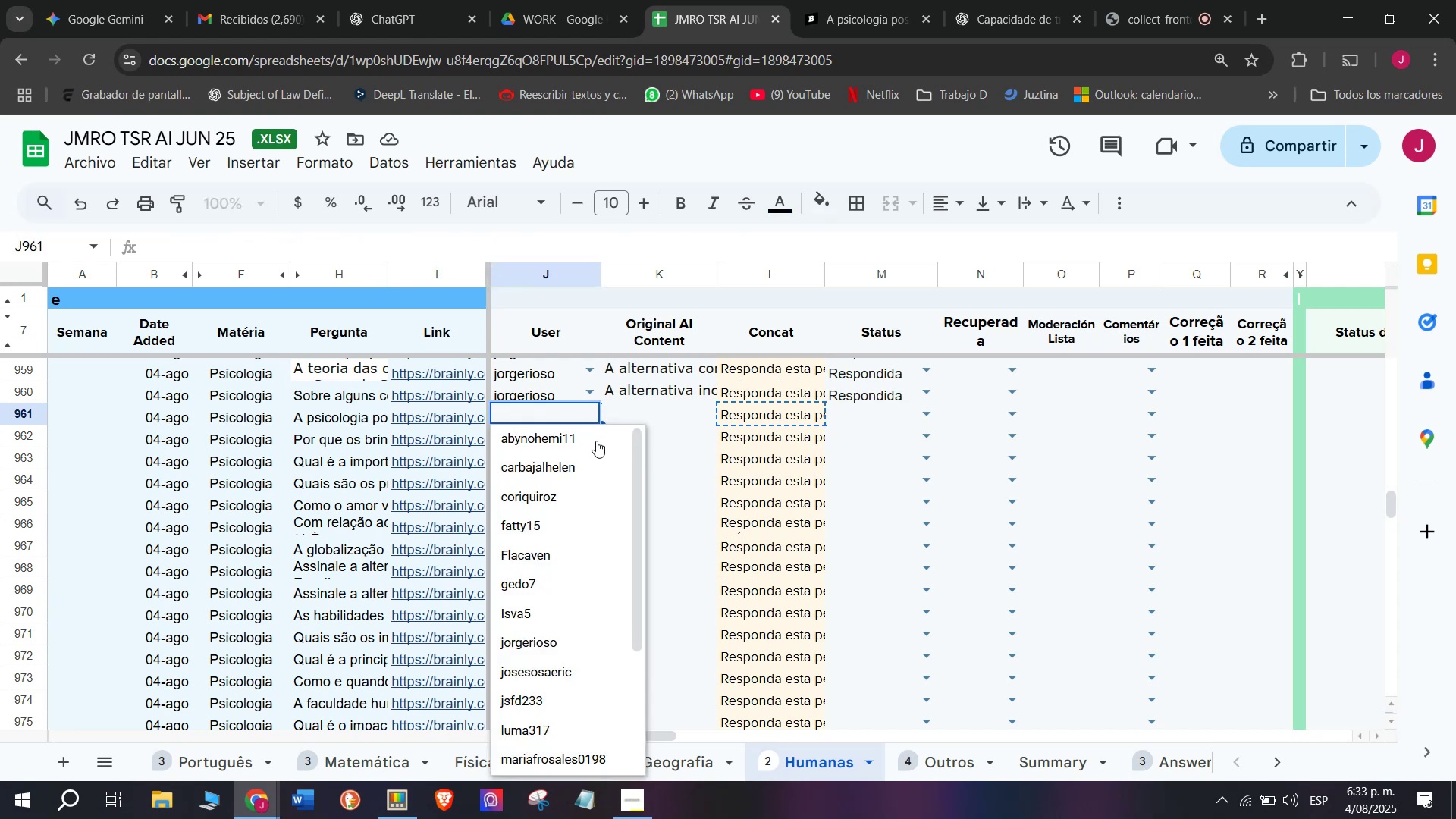 
type(jorg)
 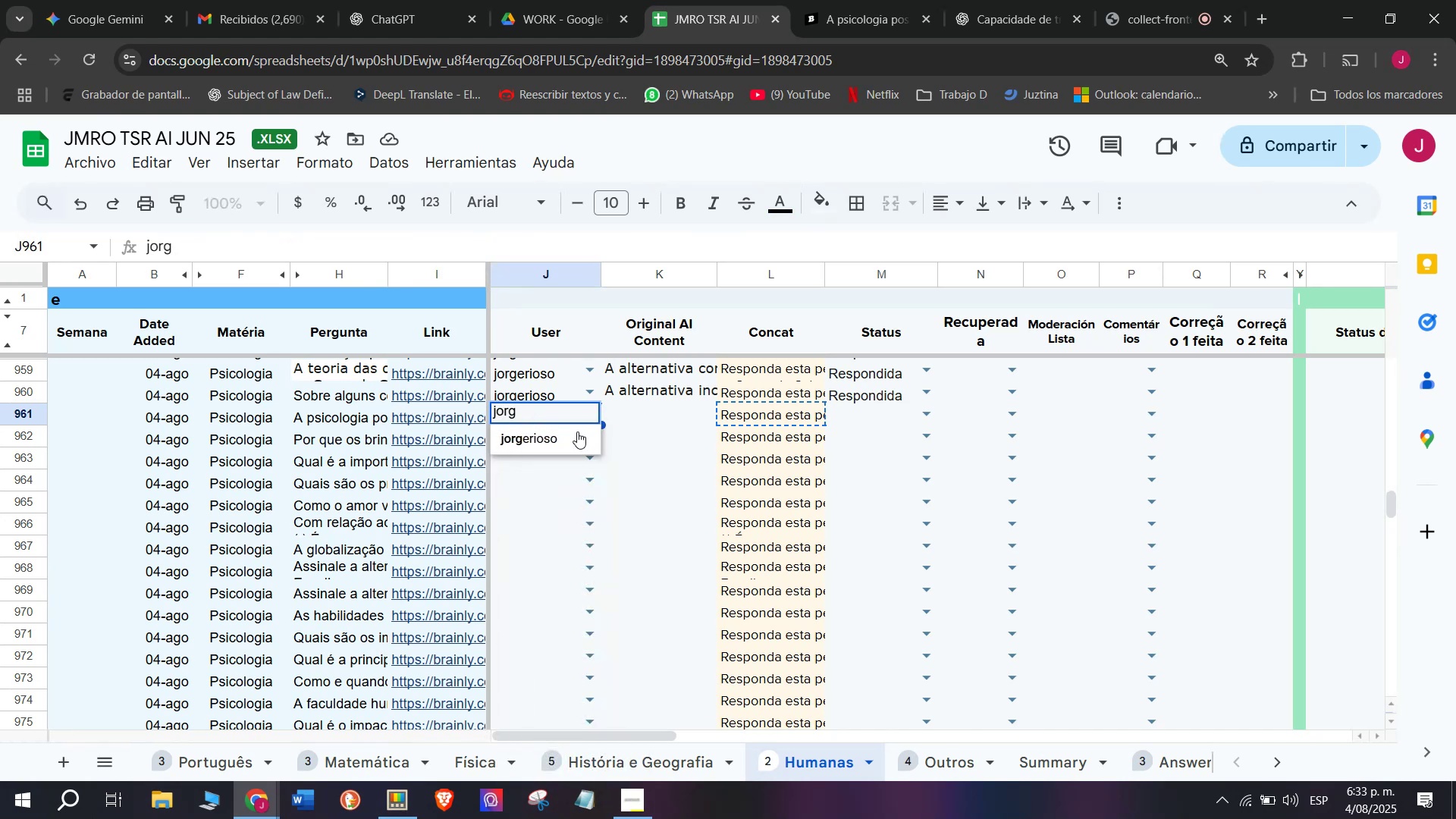 
left_click([548, 443])
 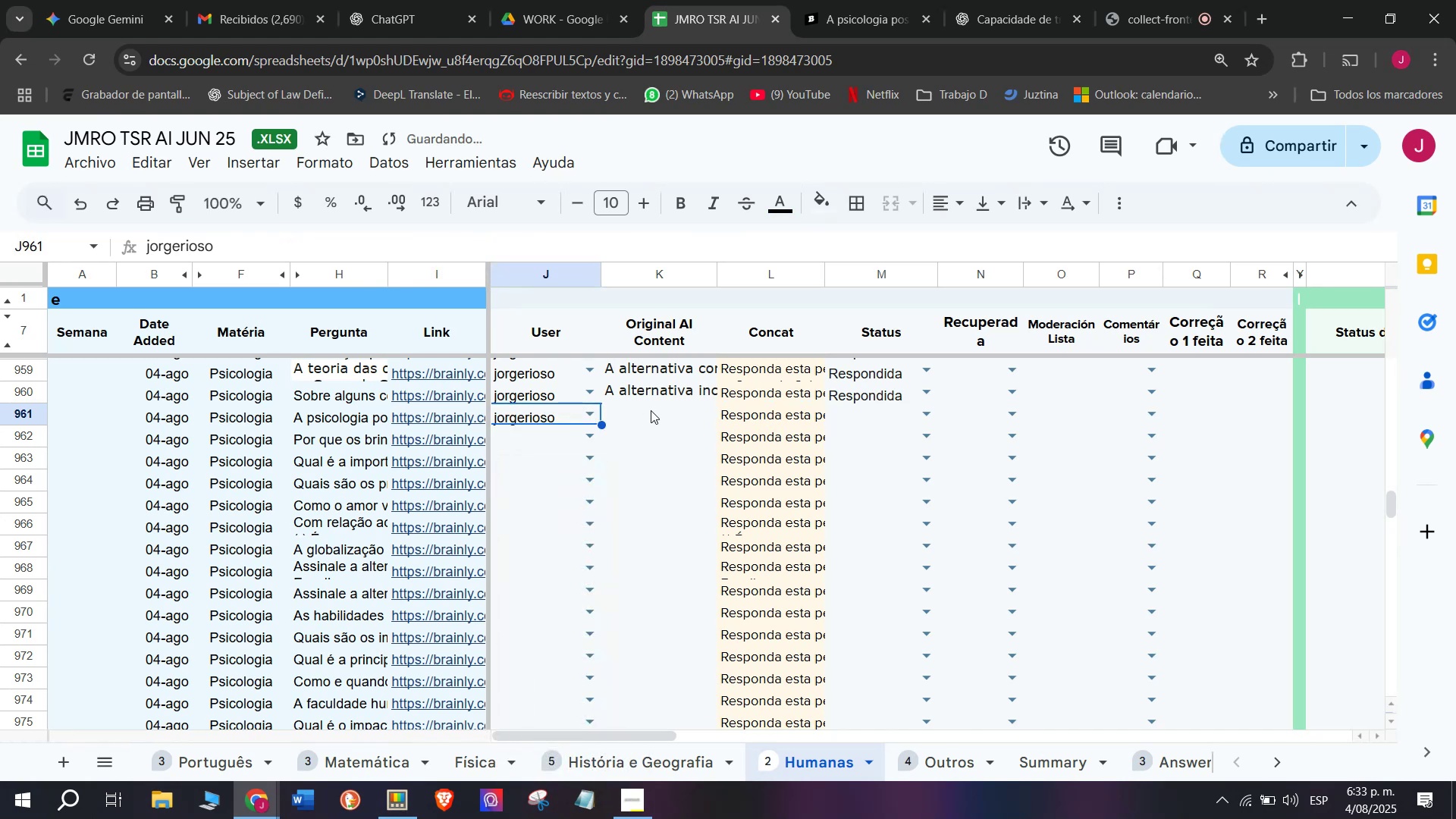 
left_click([651, 410])
 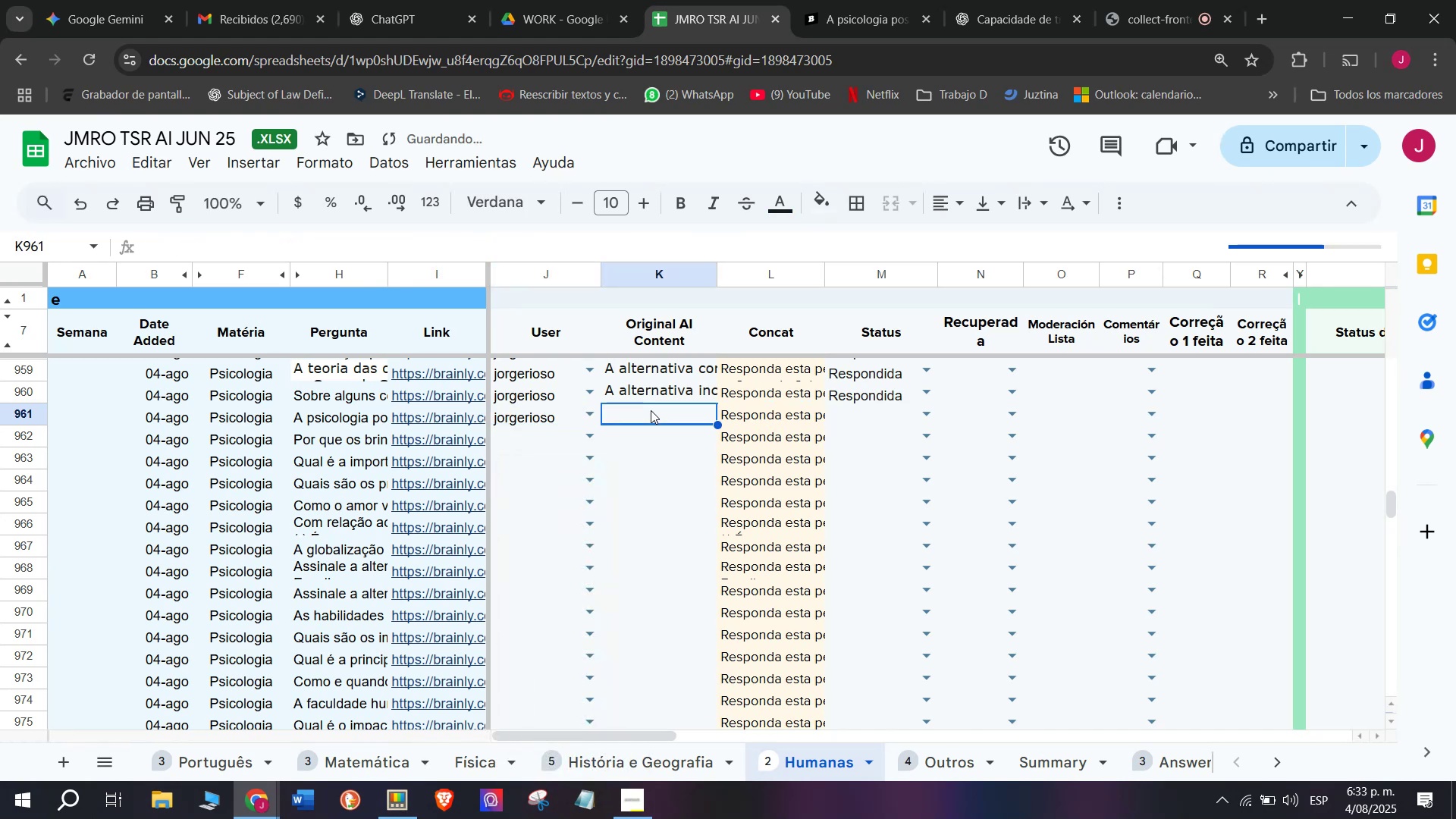 
key(Control+ControlLeft)
 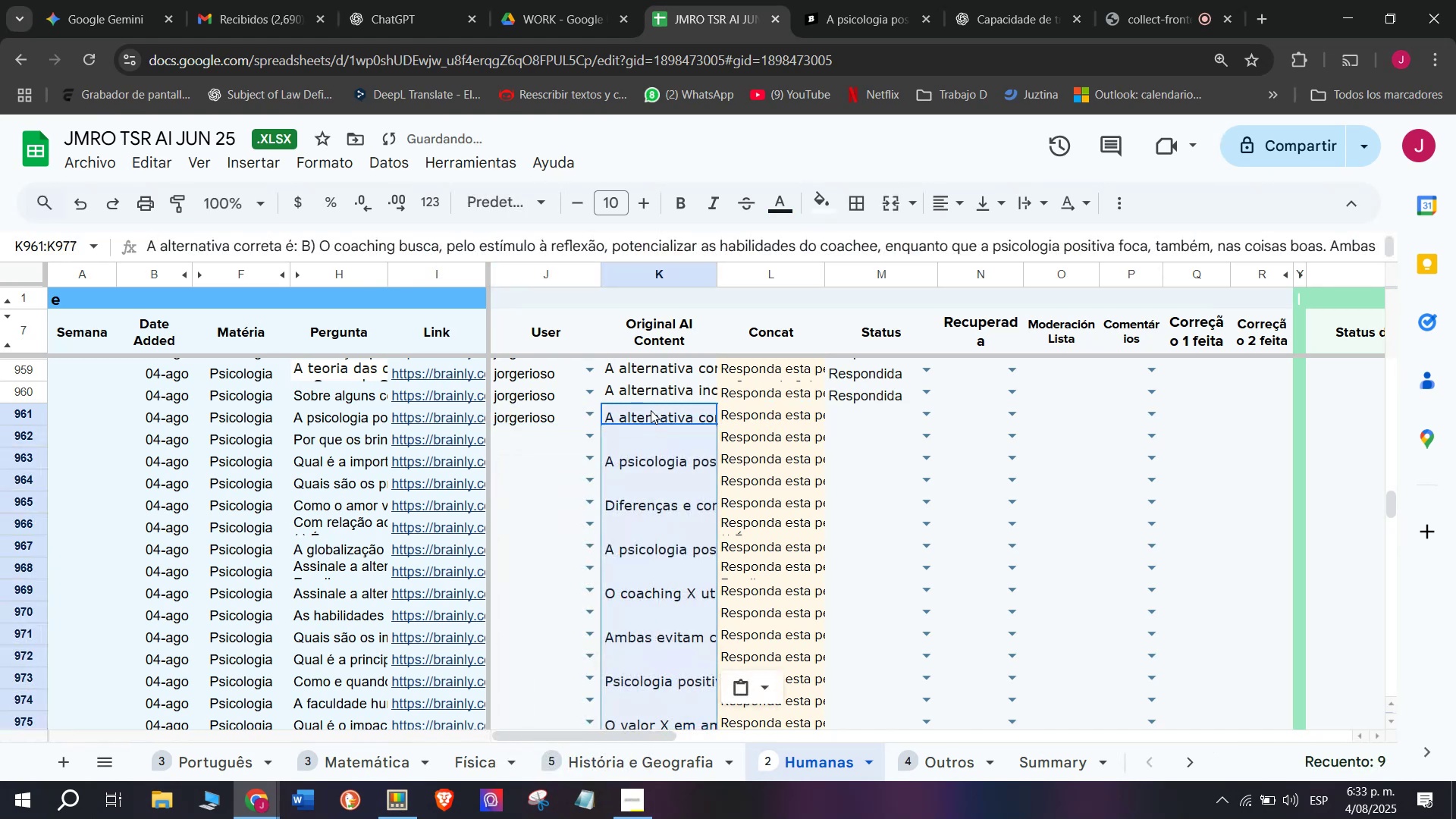 
key(Z)
 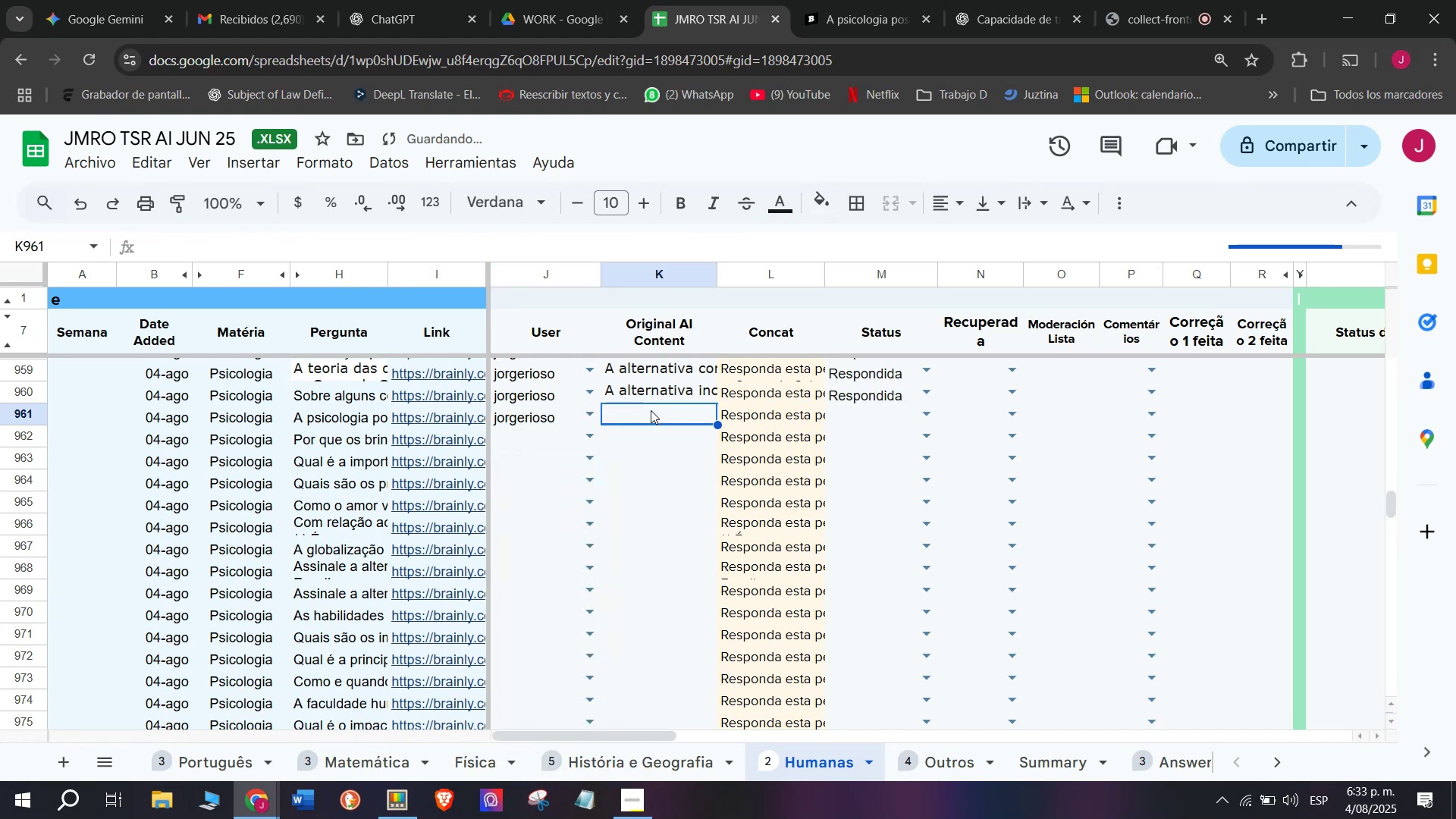 
key(Control+V)
 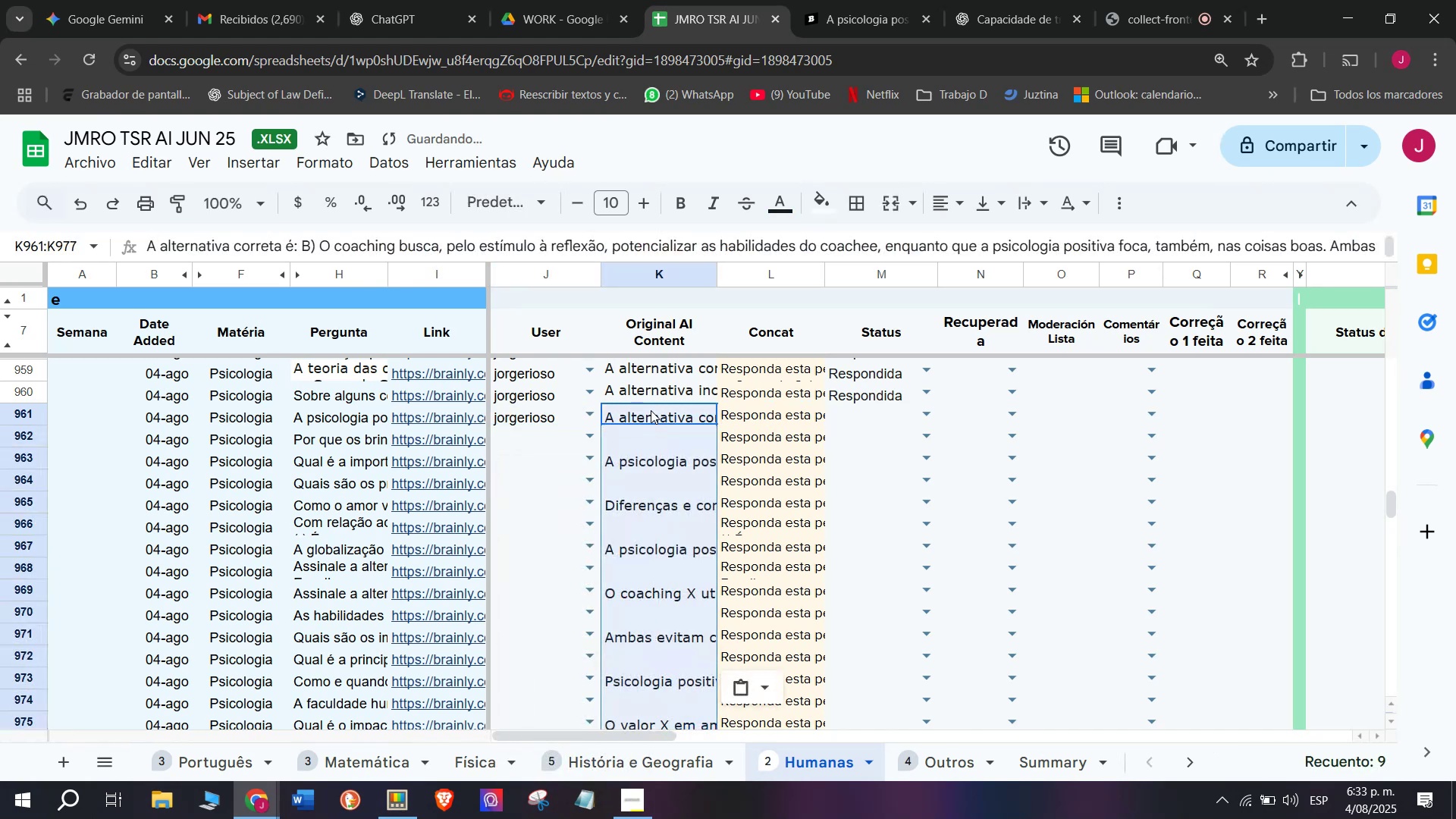 
key(Control+Shift+ControlLeft)
 